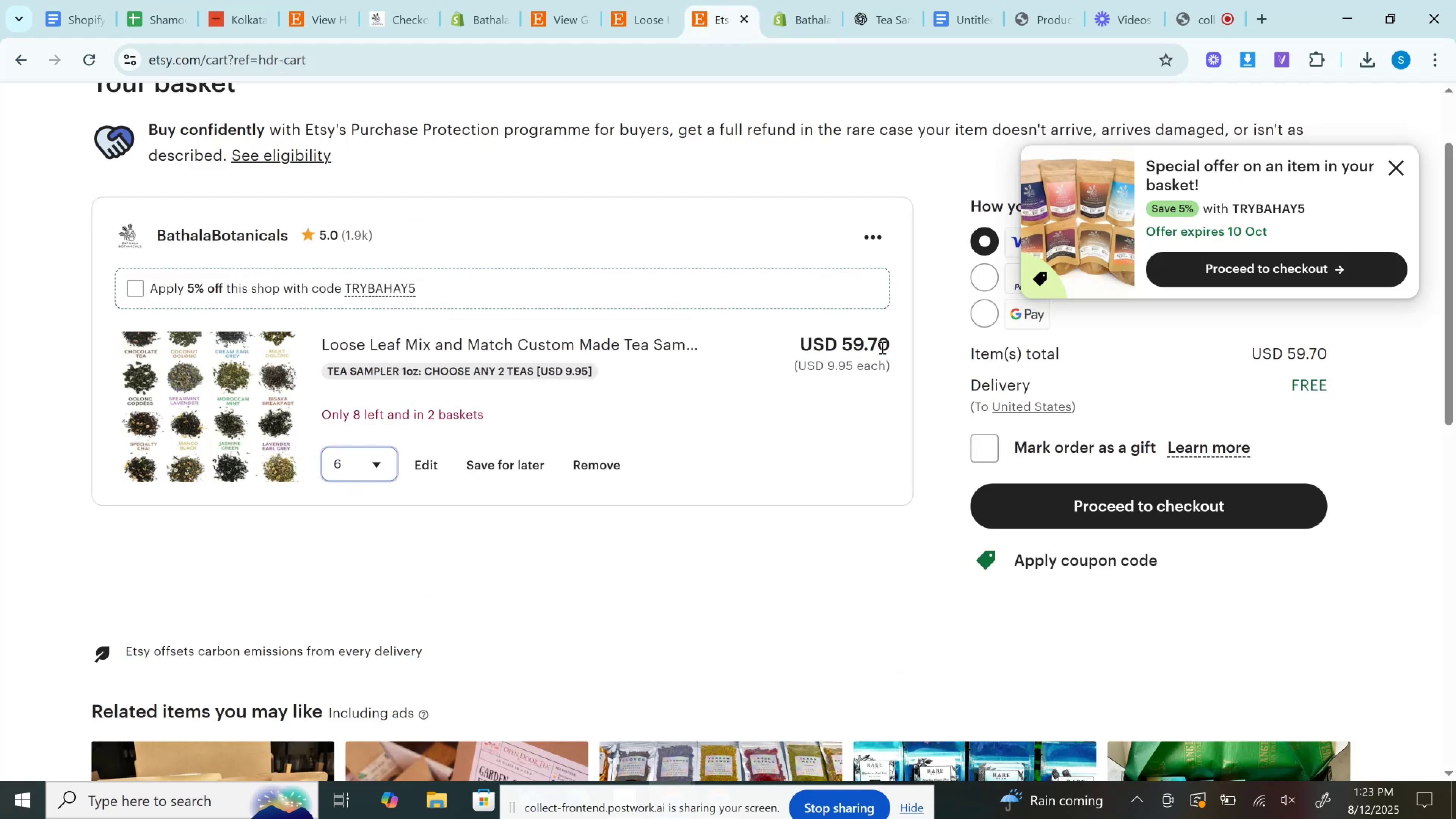 
left_click([881, 347])
 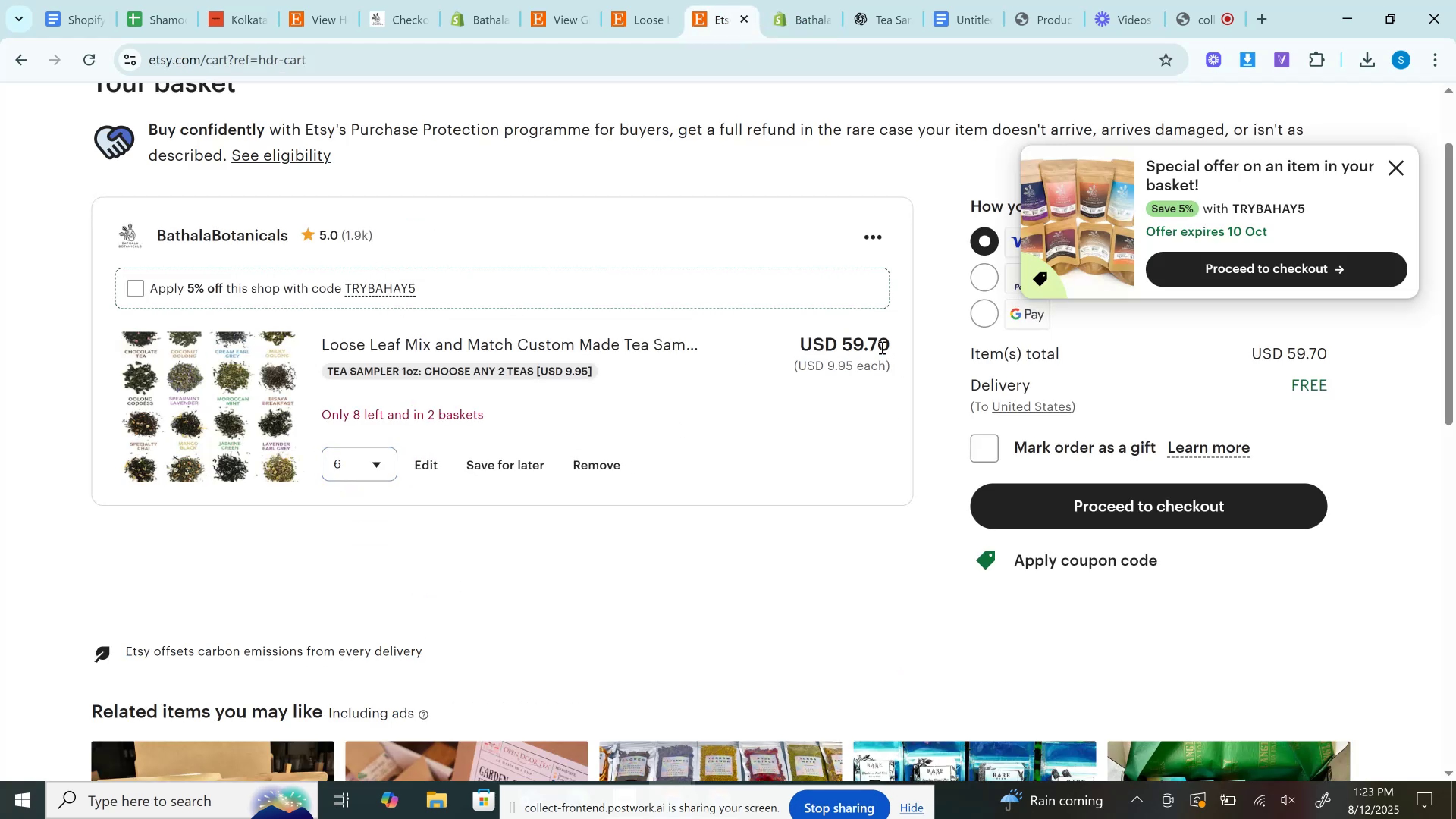 
double_click([881, 347])
 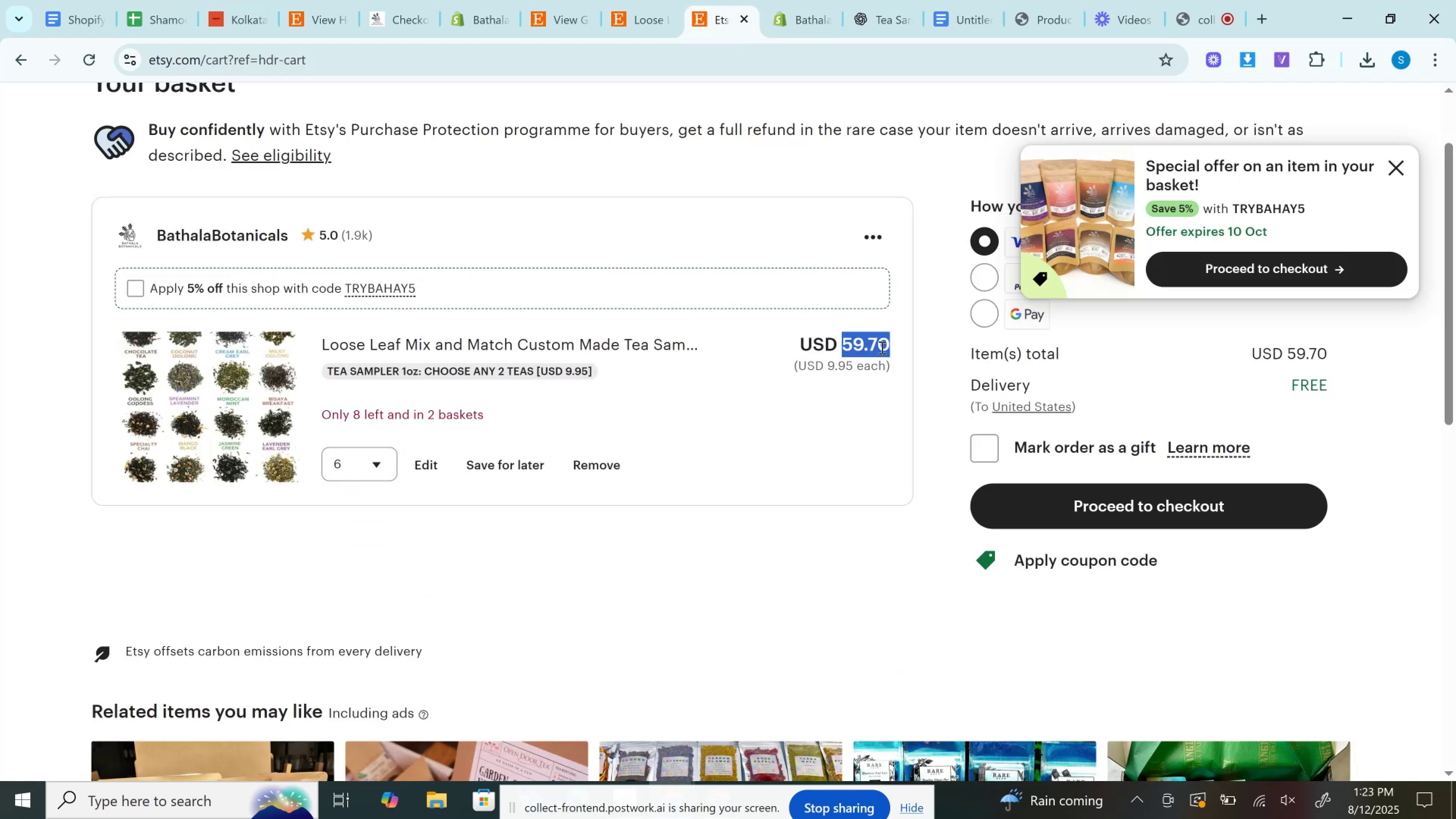 
key(Control+C)
 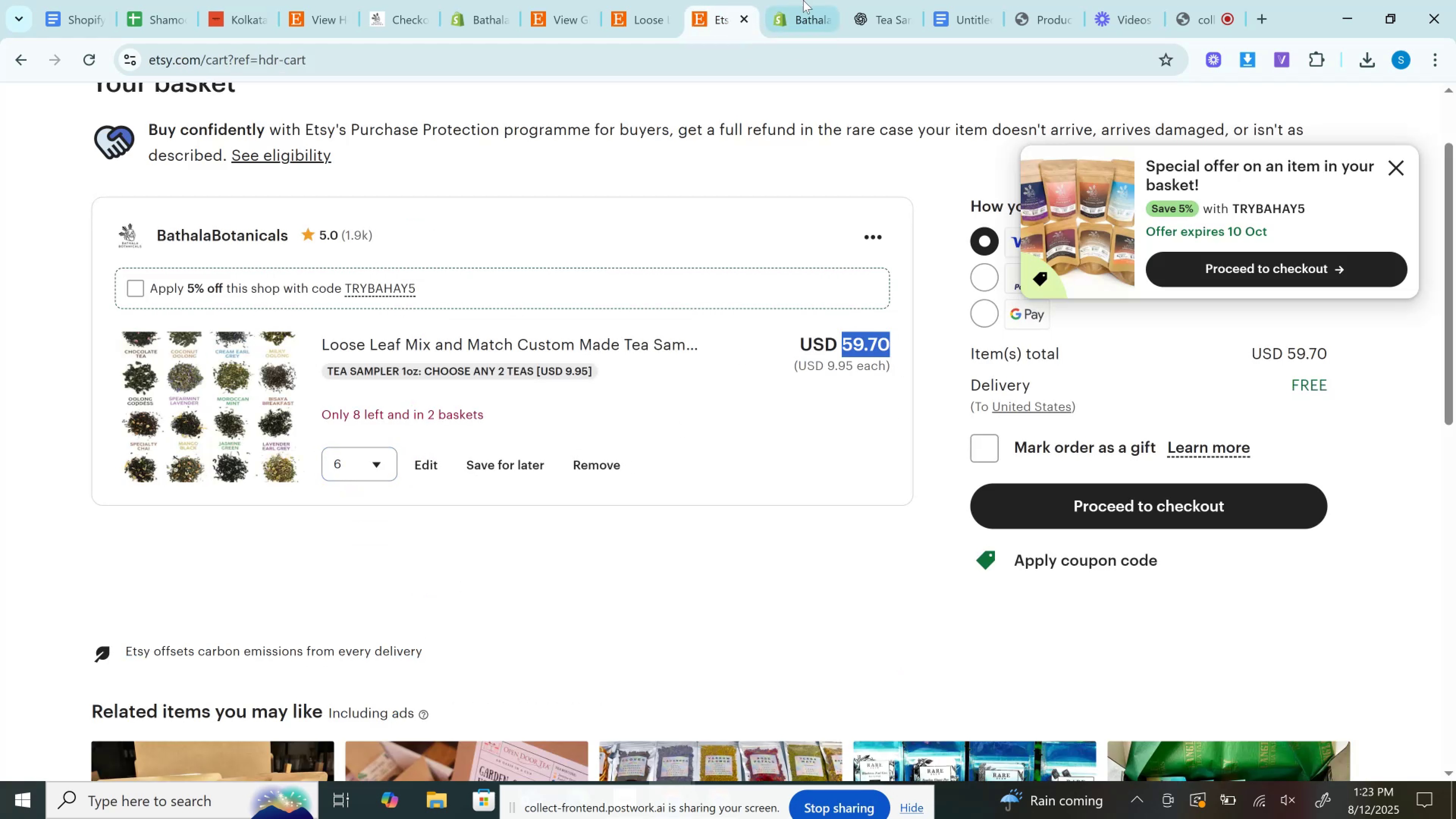 
left_click([803, 0])
 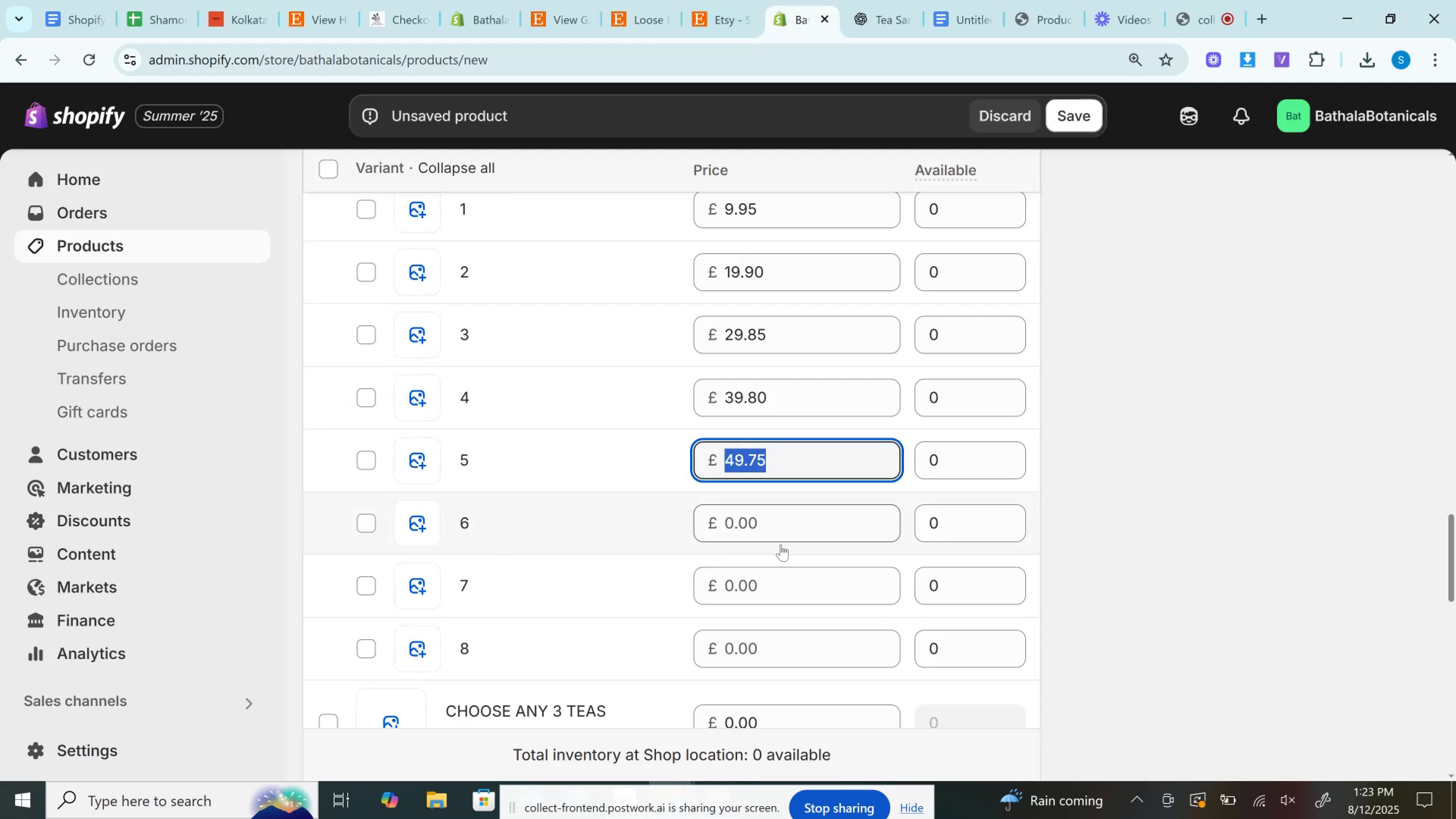 
left_click([780, 528])
 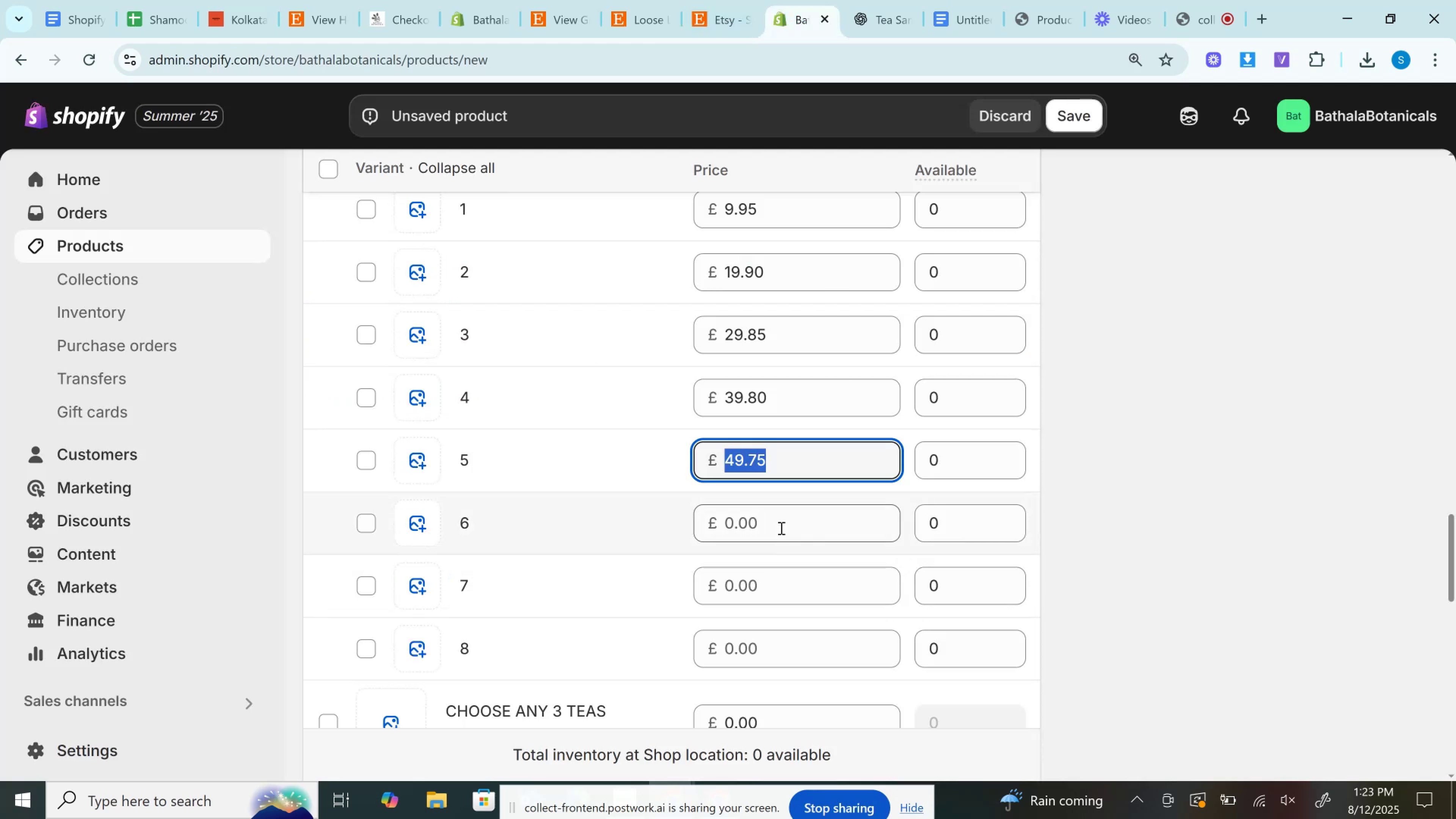 
key(Control+V)
 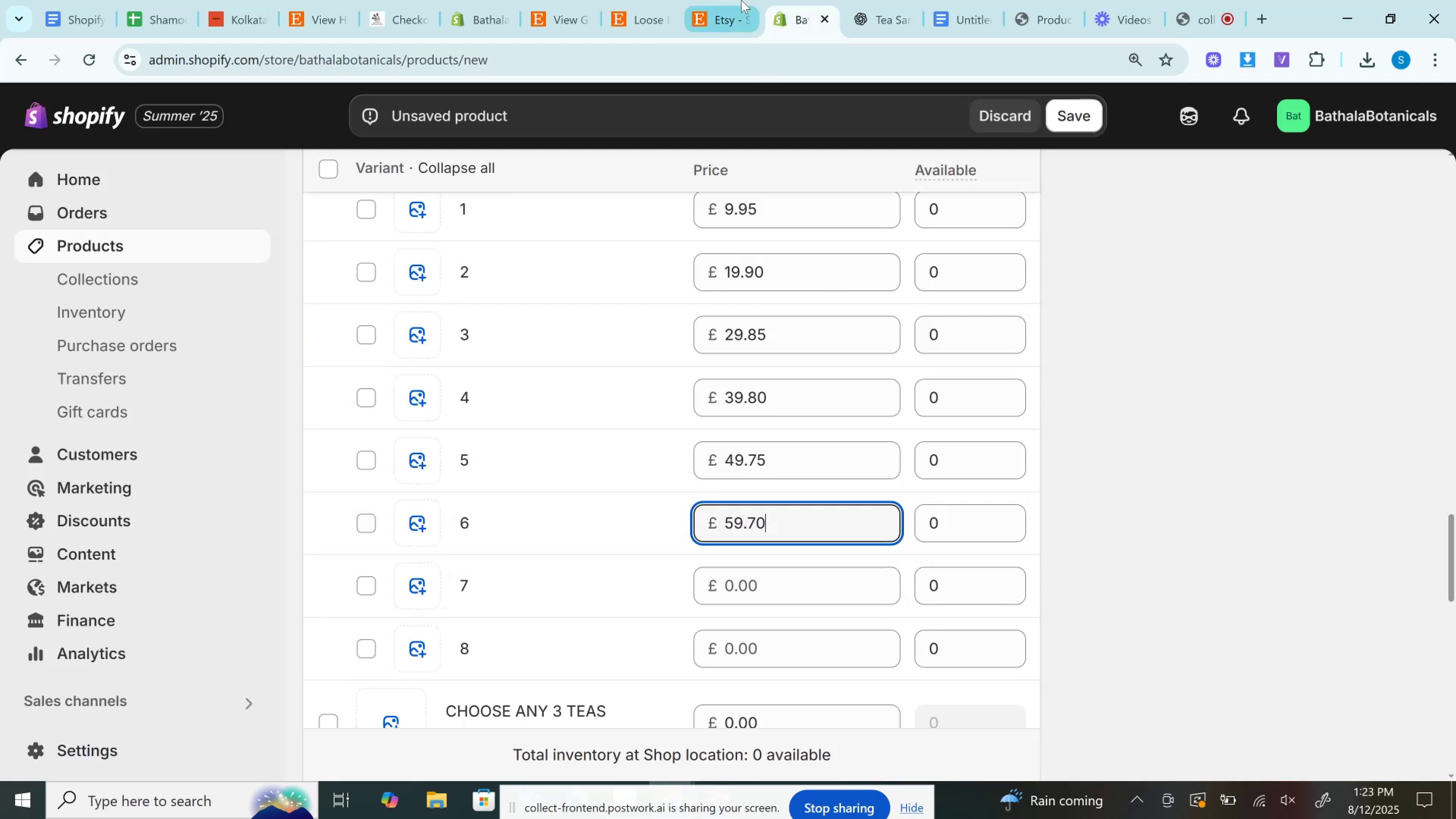 
left_click([741, 0])
 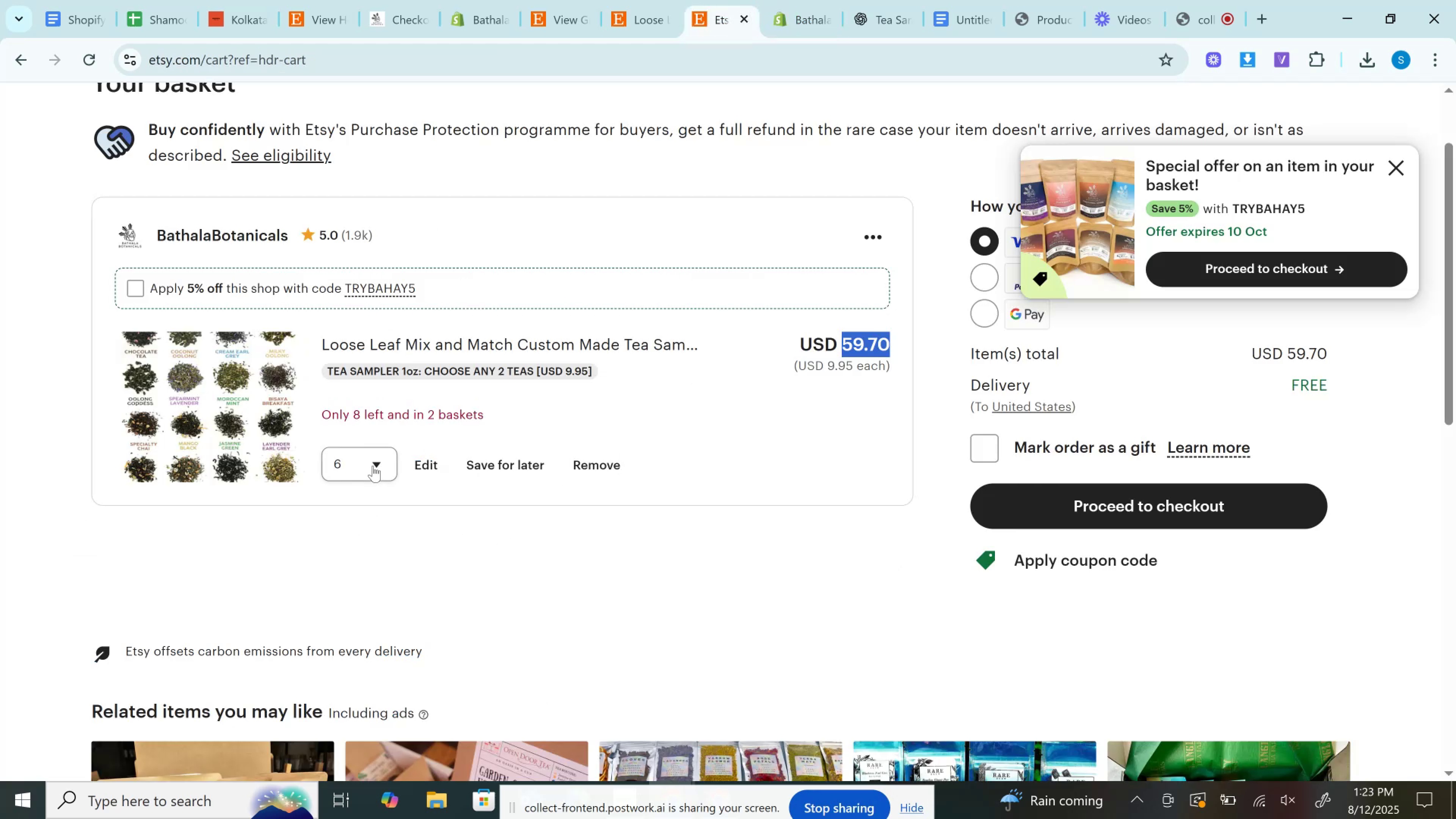 
left_click([373, 466])
 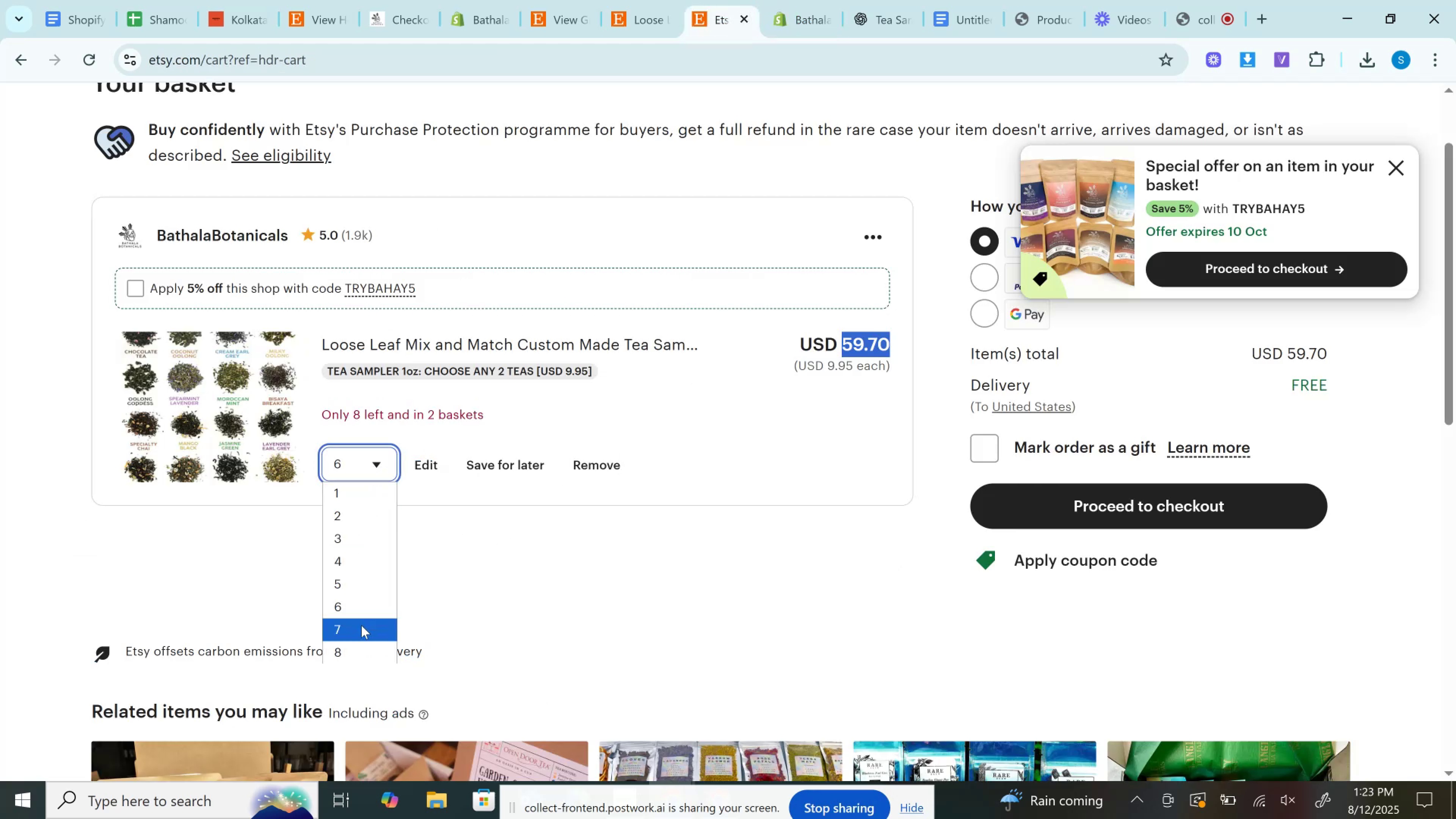 
left_click([361, 626])
 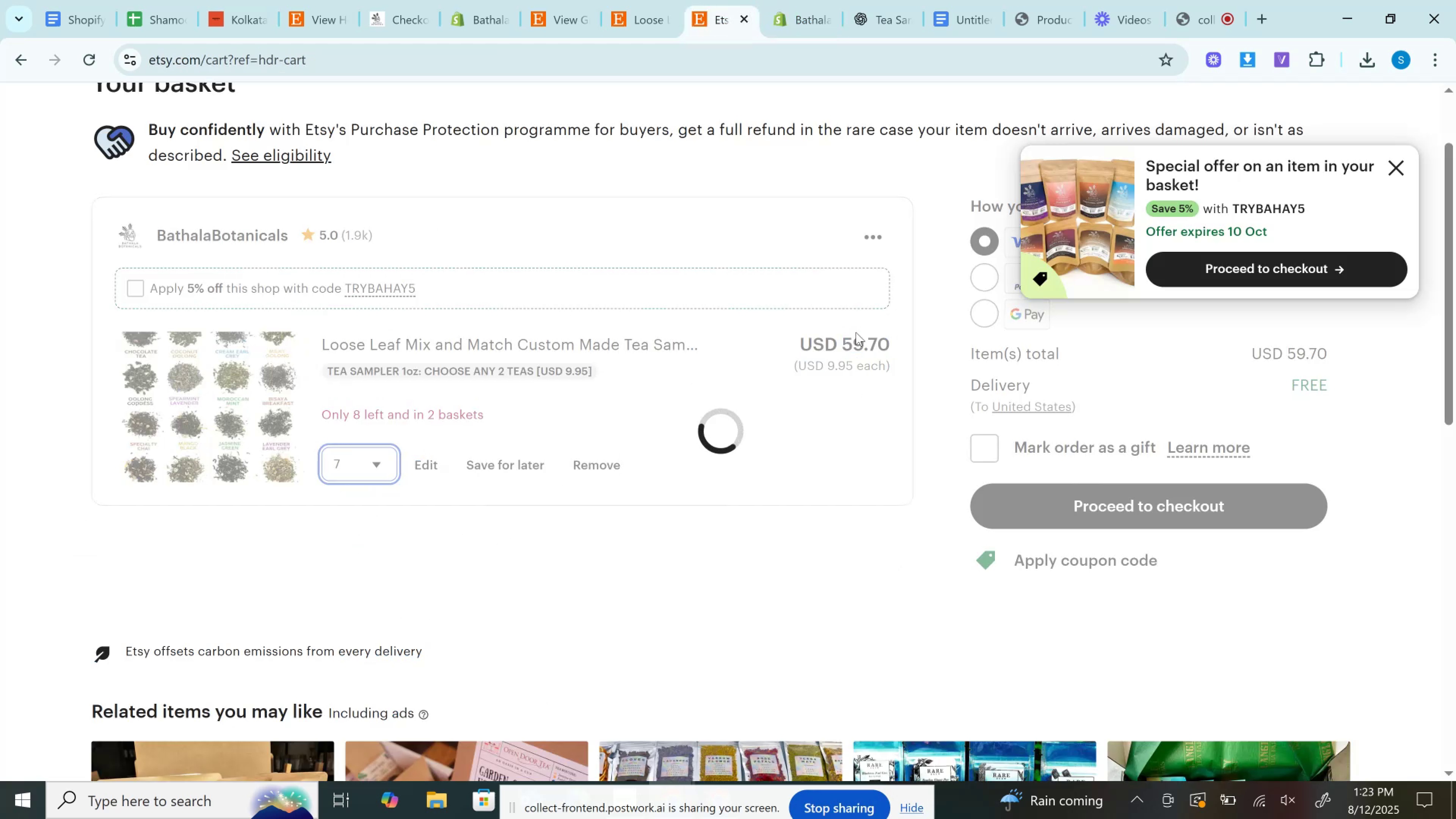 
double_click([856, 332])
 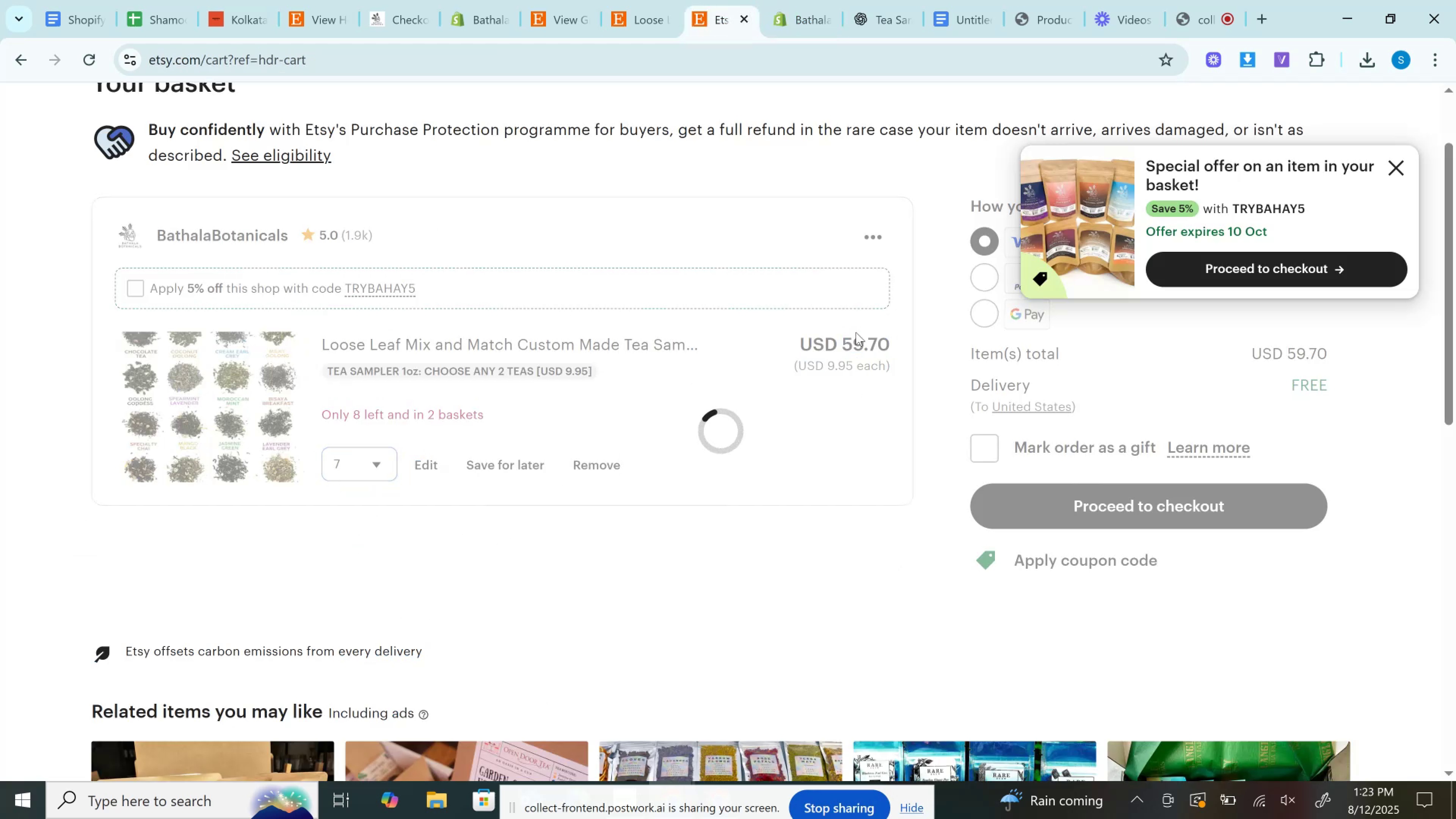 
hold_key(key=ControlLeft, duration=0.64)
 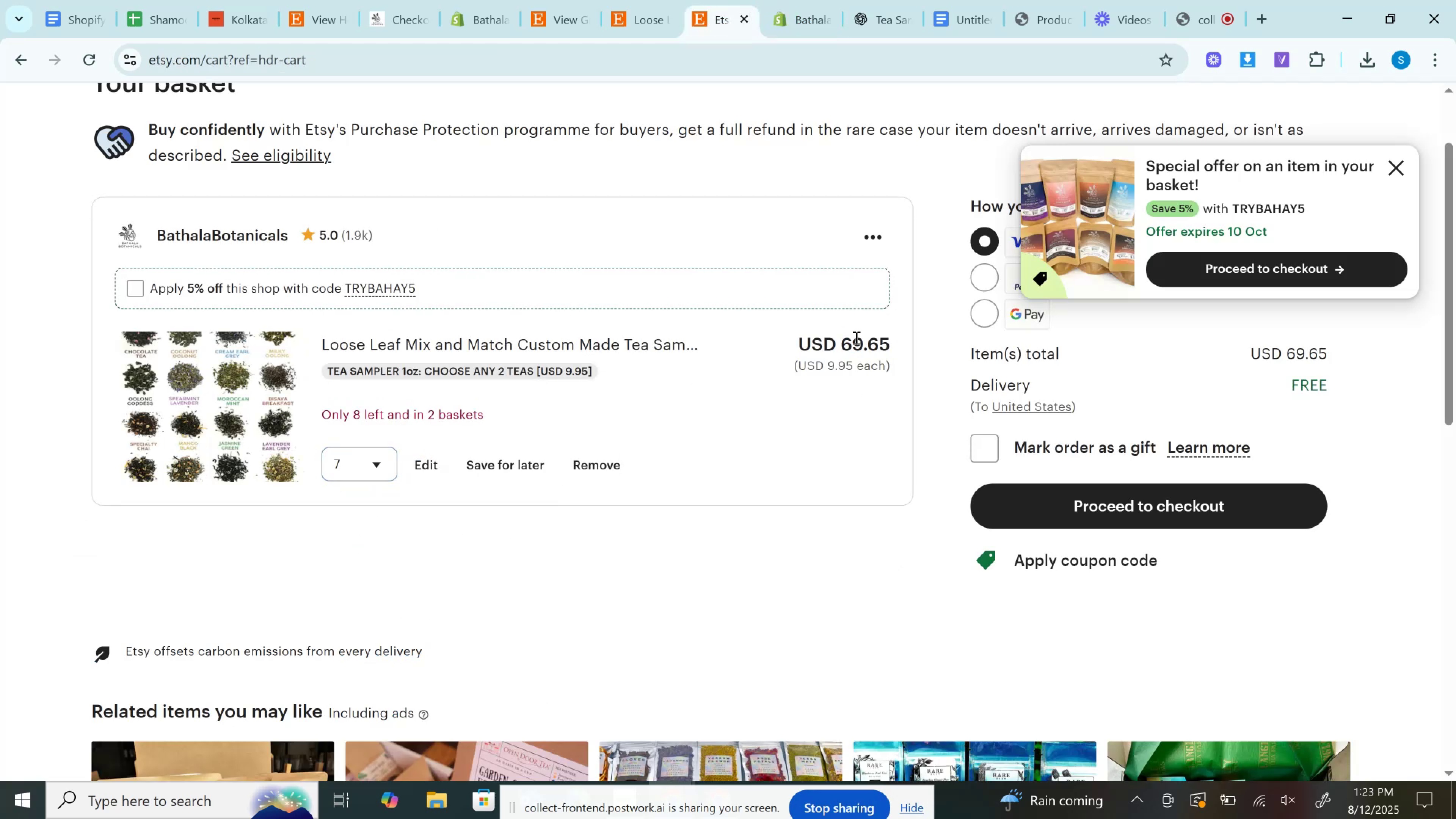 
double_click([855, 337])
 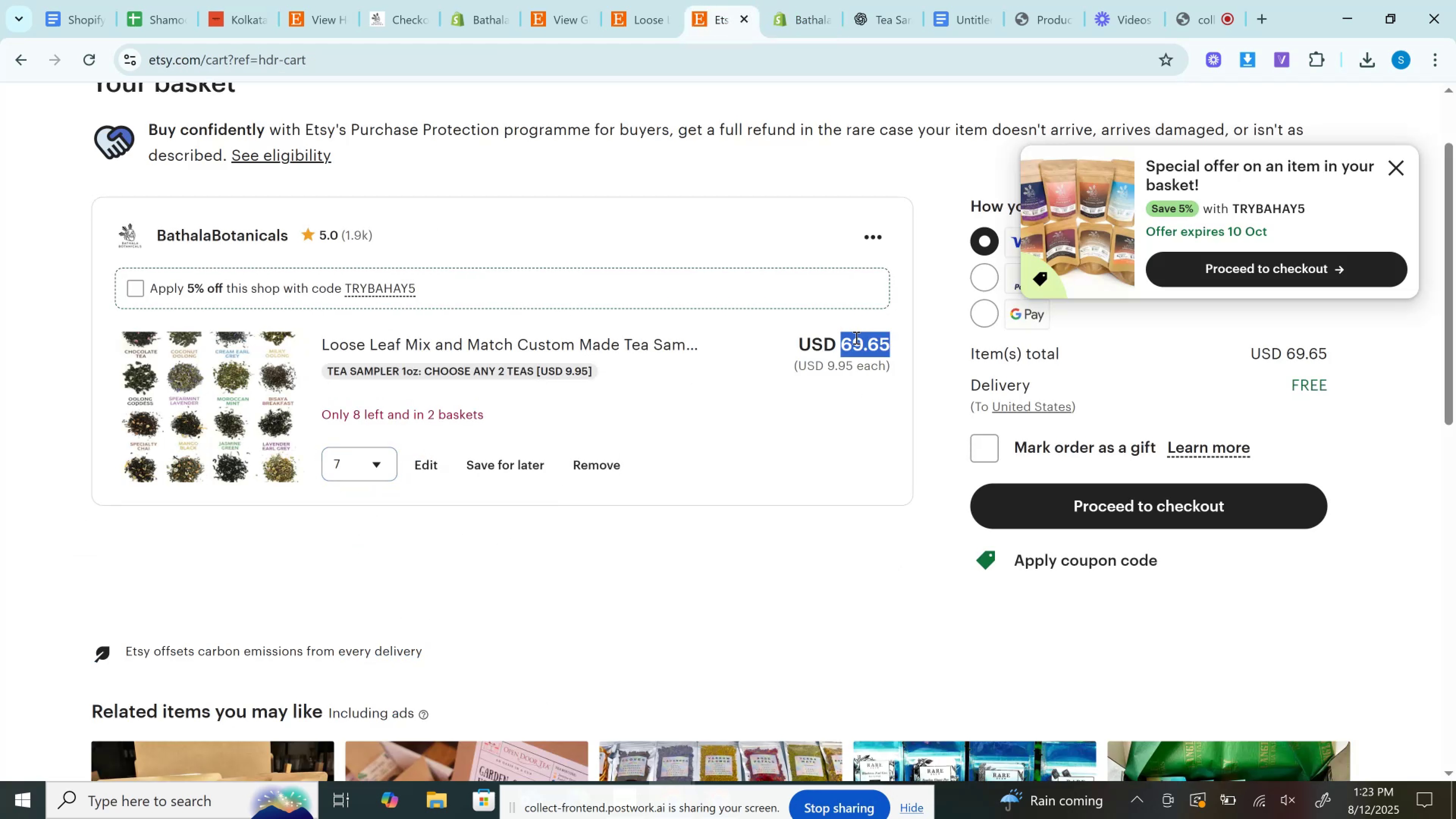 
key(Control+C)
 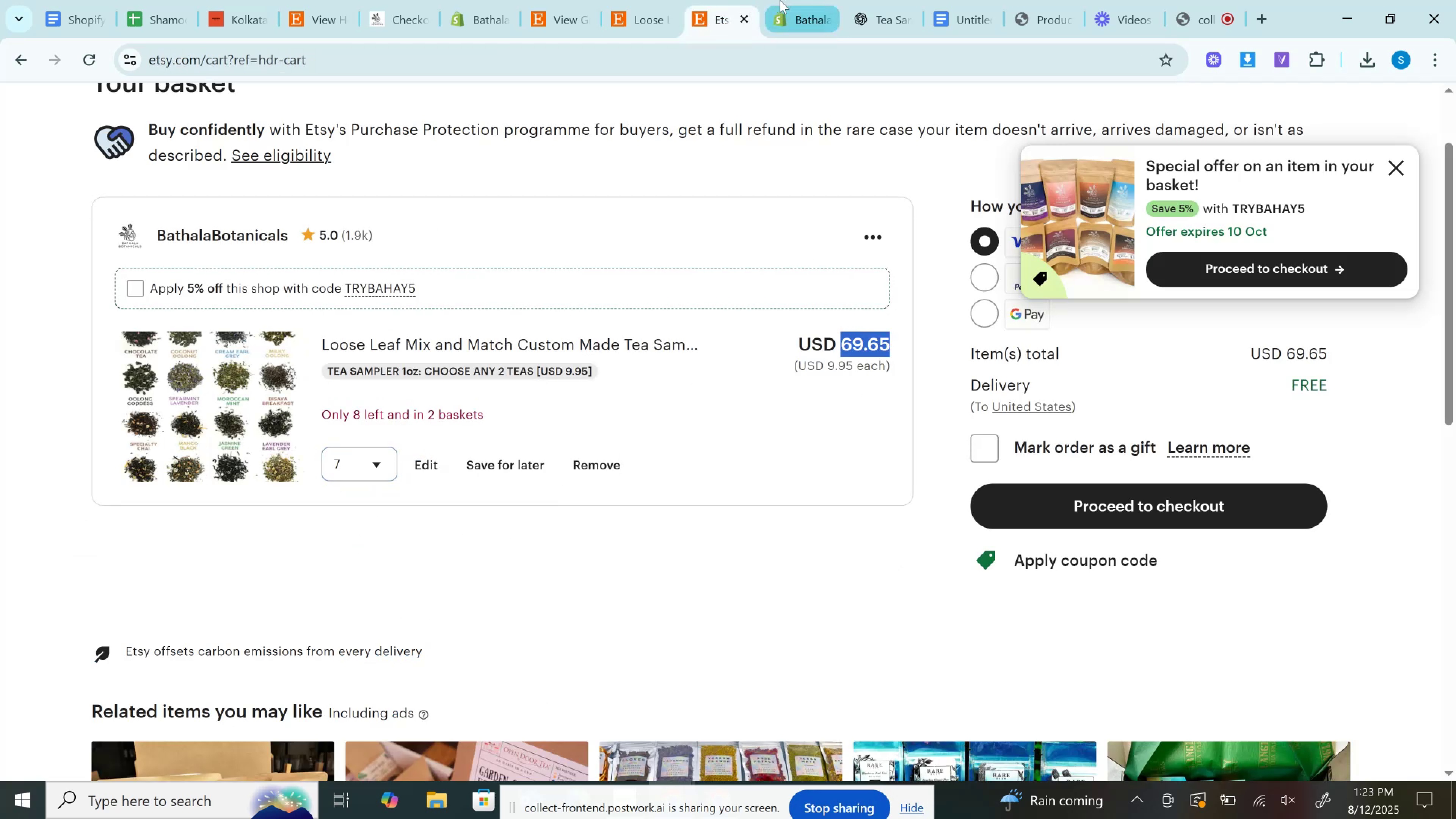 
left_click([788, 0])
 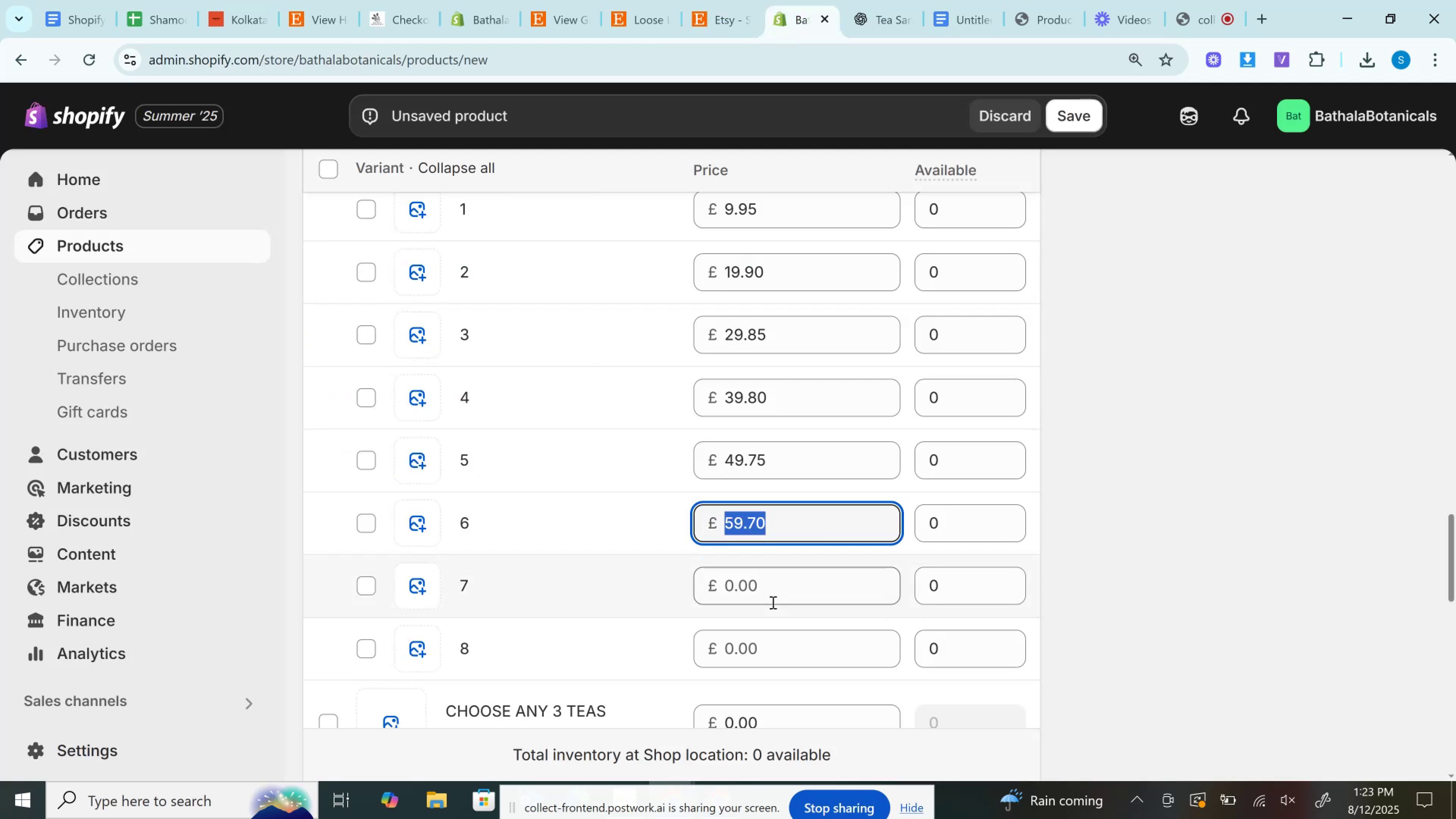 
left_click([765, 595])
 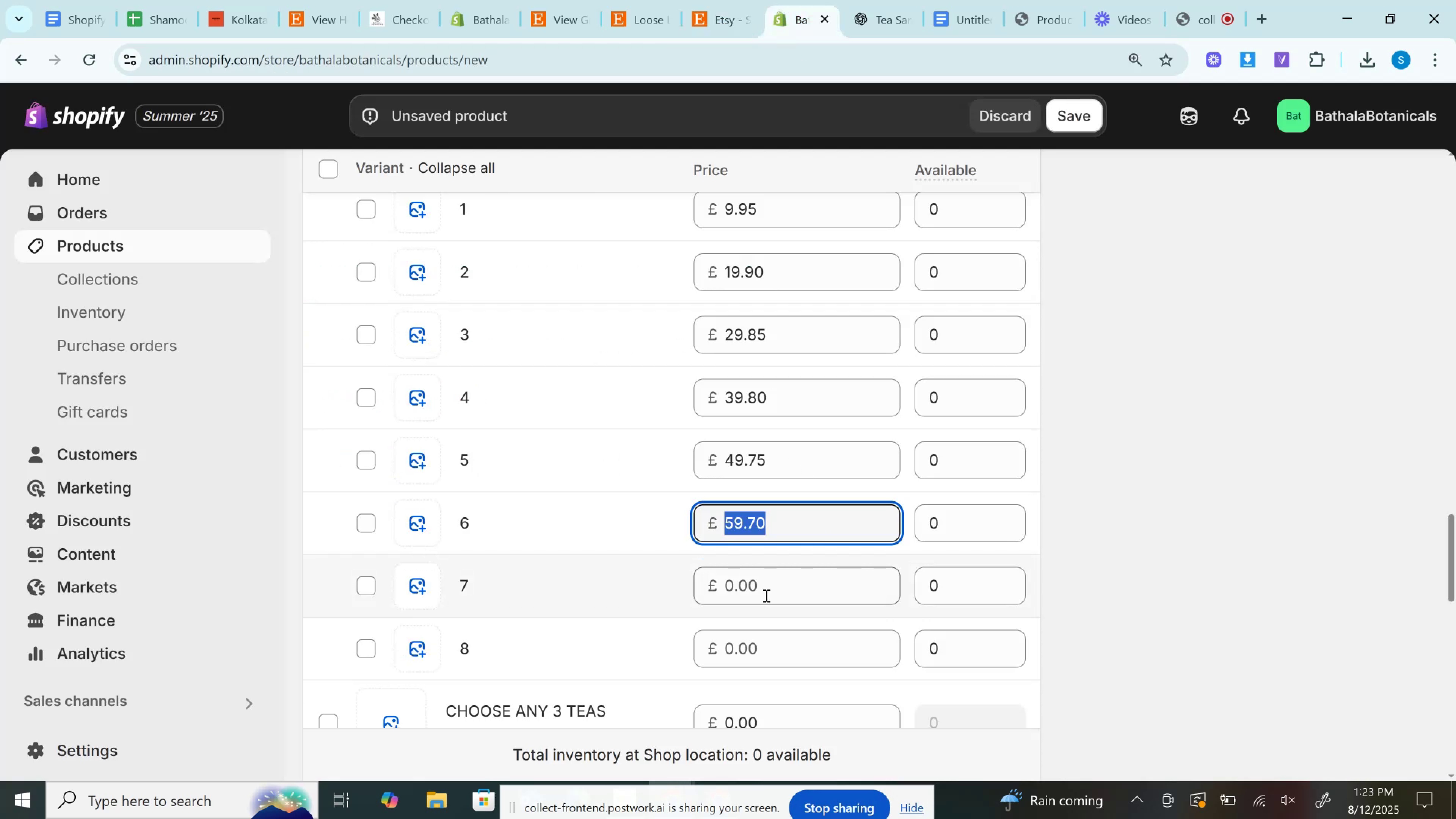 
key(Control+V)
 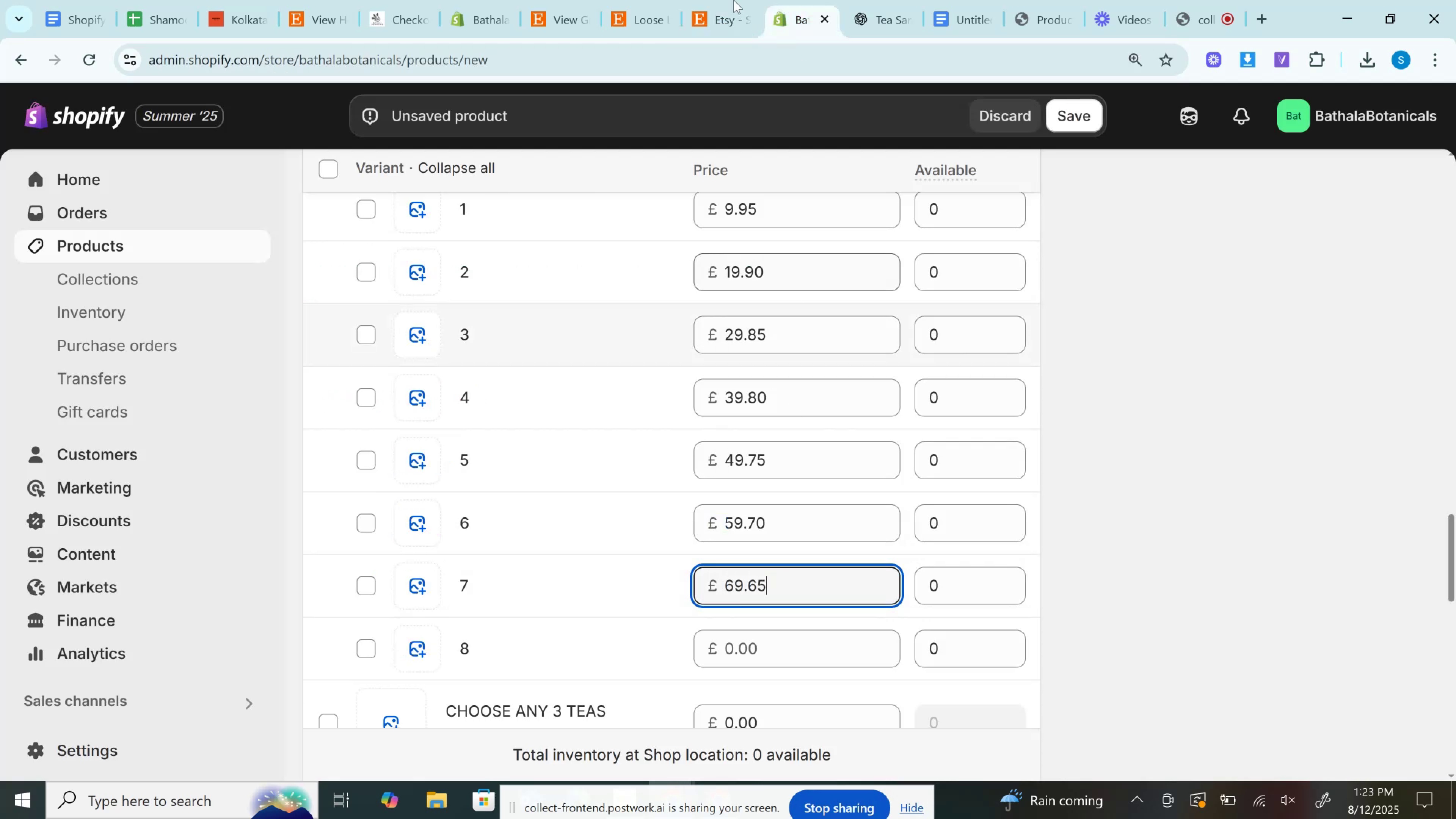 
left_click([734, 0])
 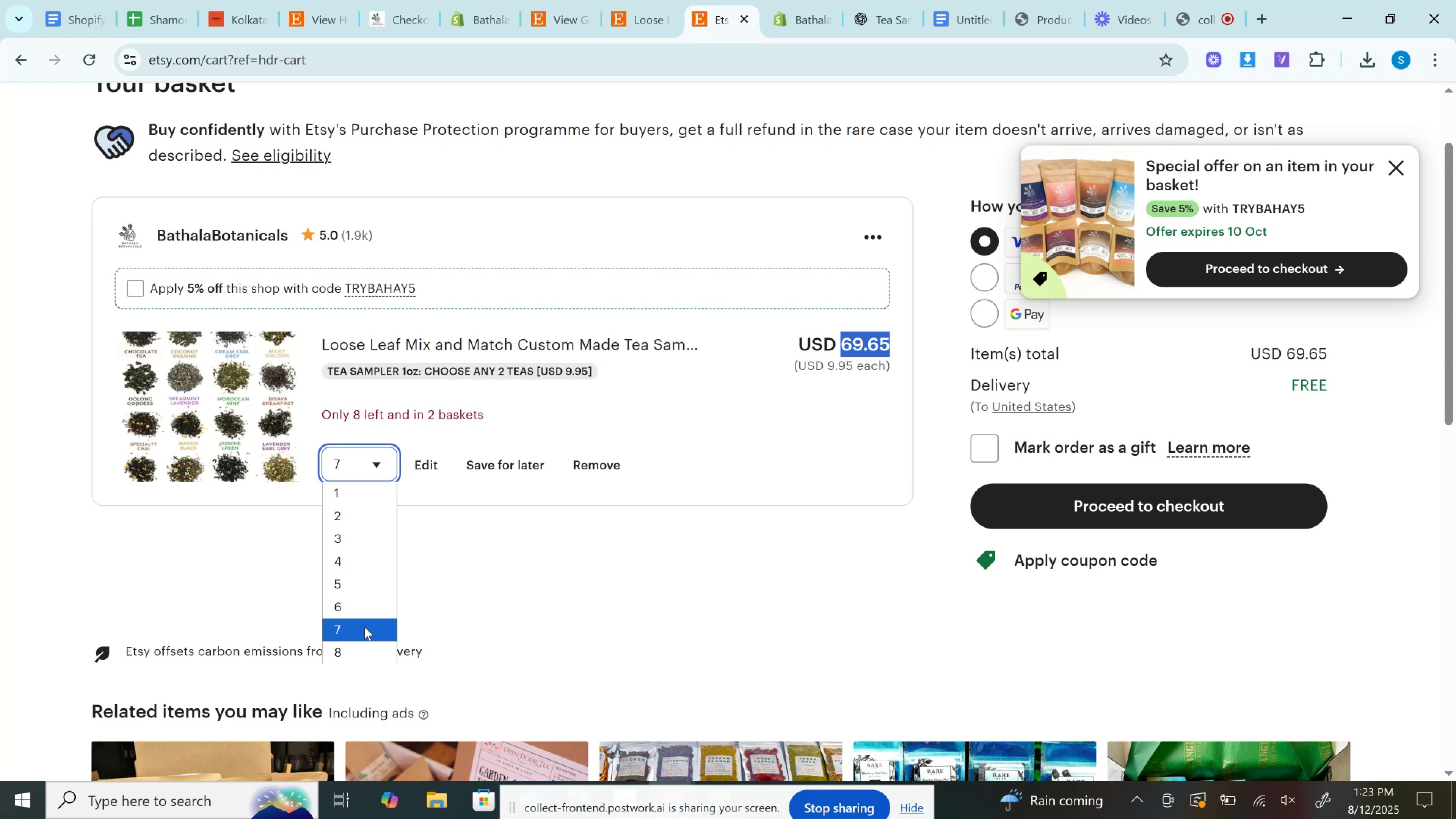 
left_click([362, 647])
 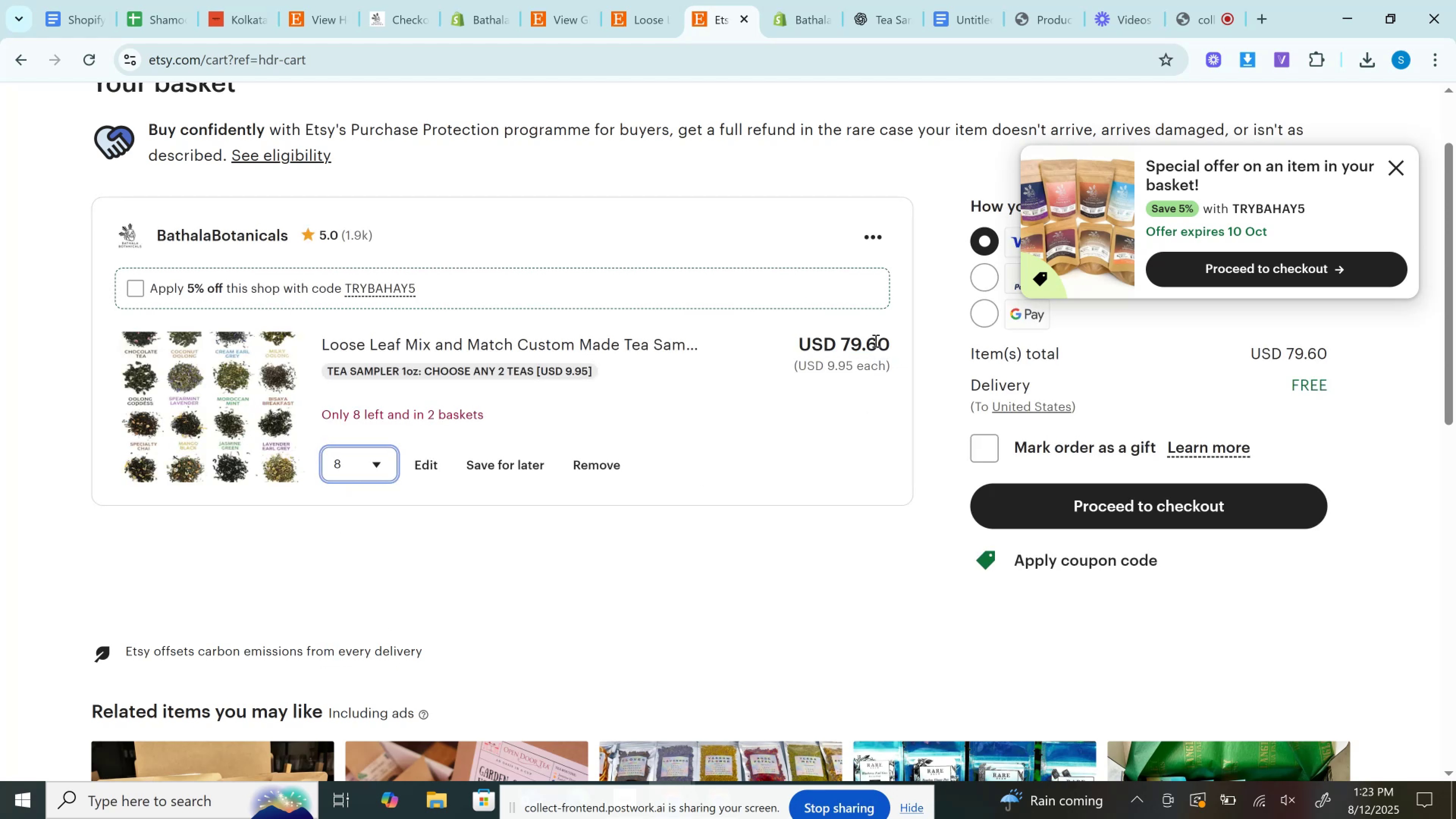 
double_click([875, 340])
 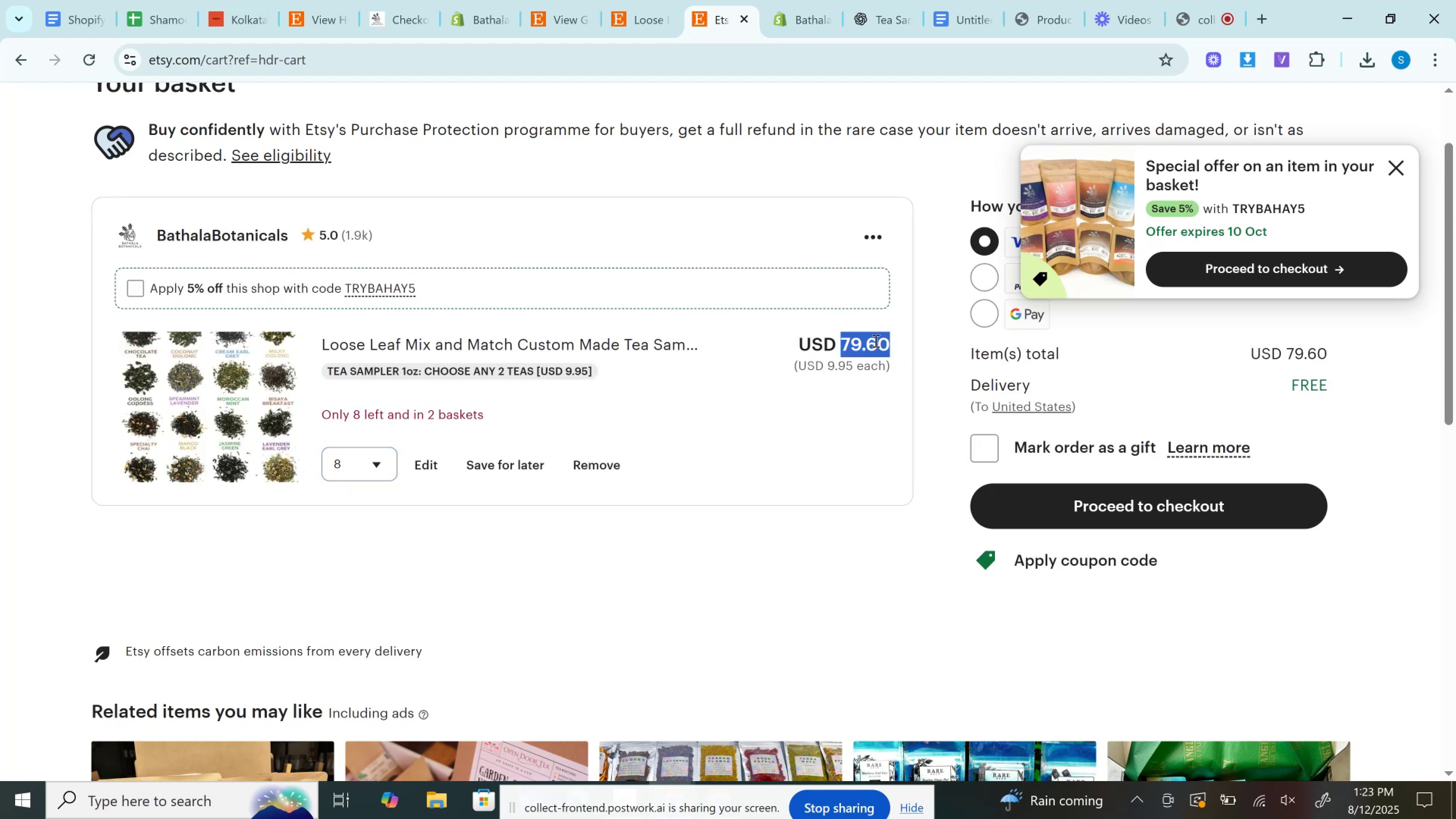 
key(Control+C)
 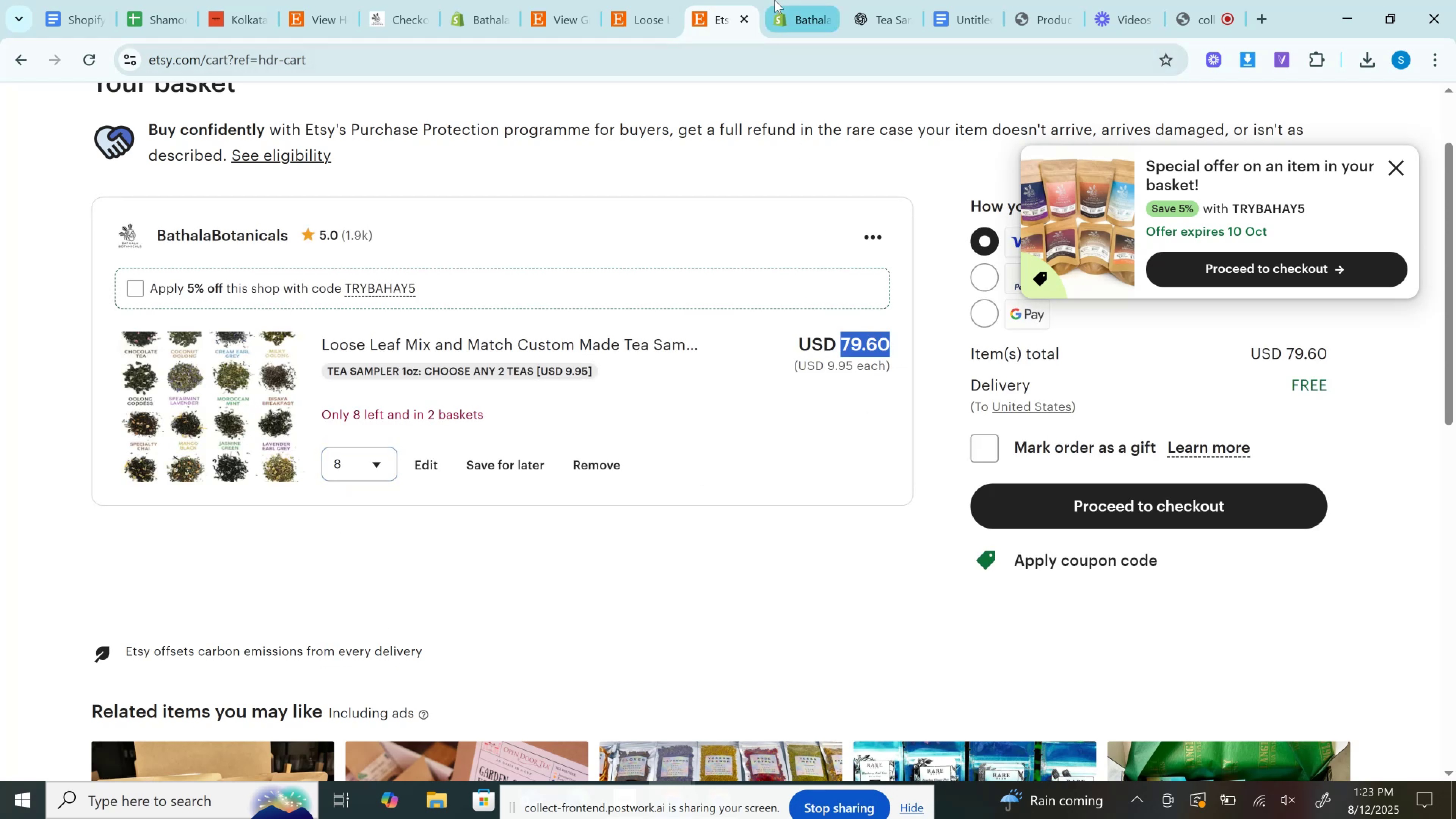 
left_click([775, 0])
 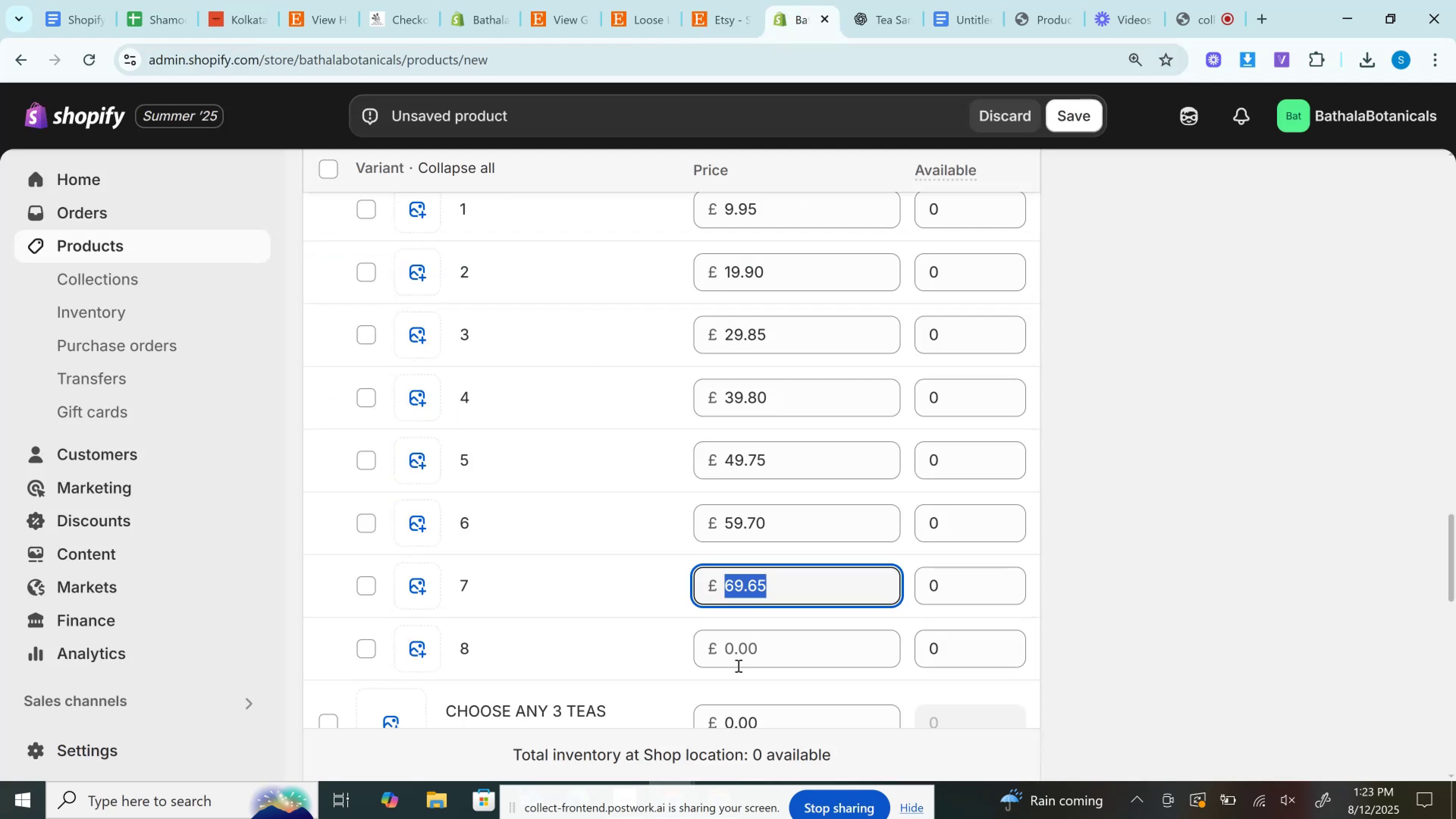 
left_click([748, 656])
 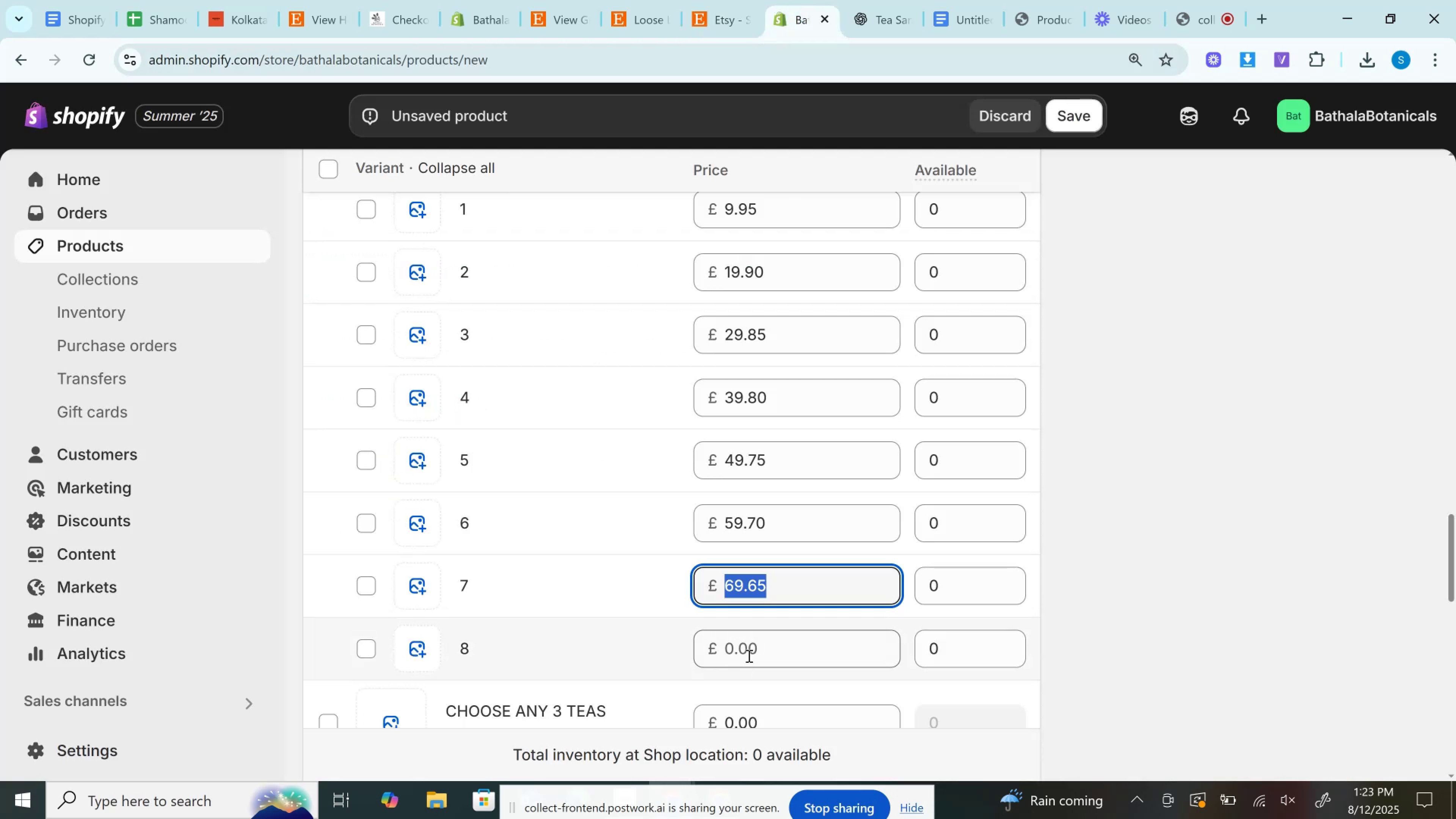 
key(Control+V)
 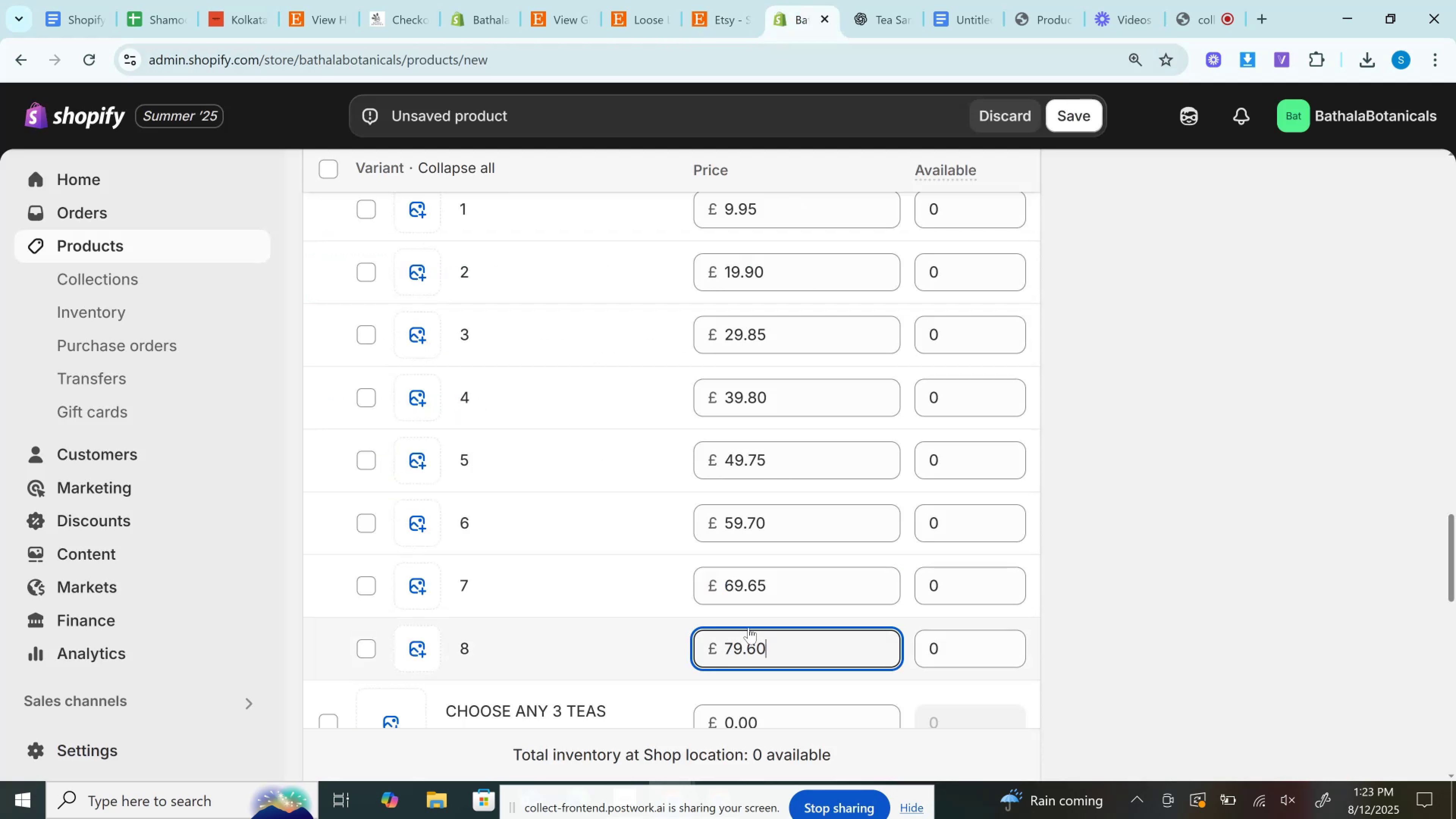 
scroll: coordinate [748, 628], scroll_direction: down, amount: 2.0
 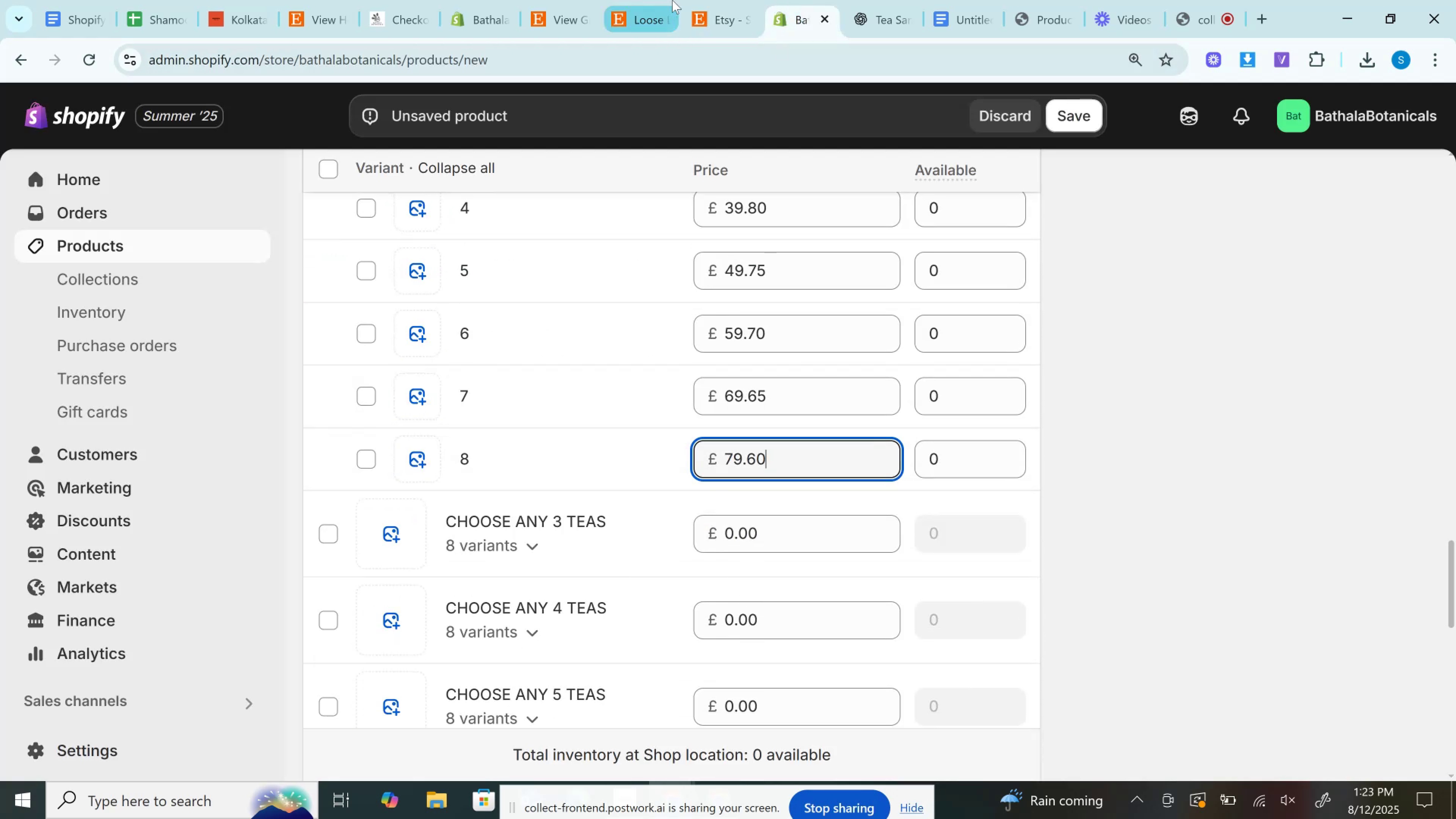 
left_click([739, 0])
 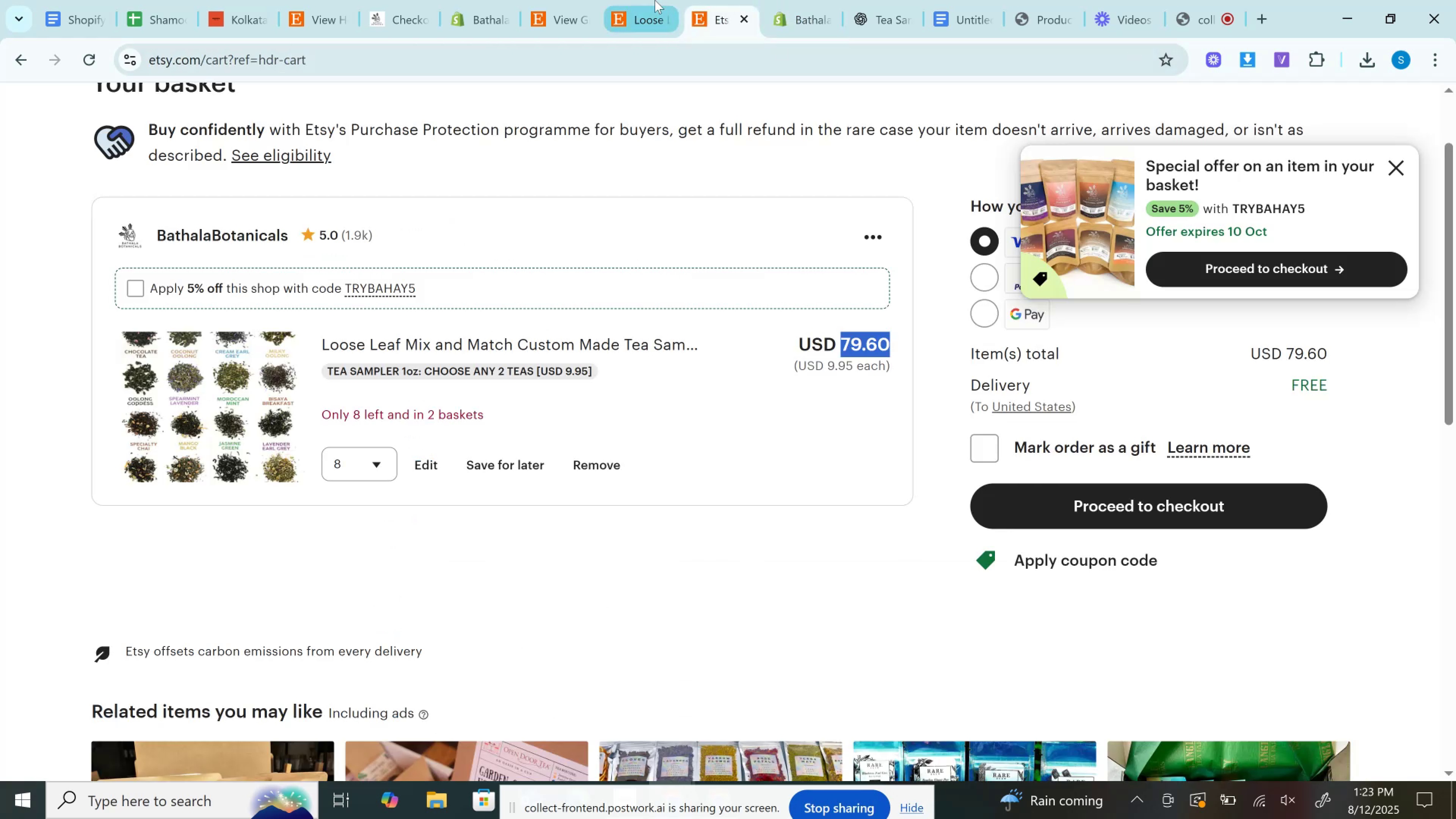 
left_click([654, 0])
 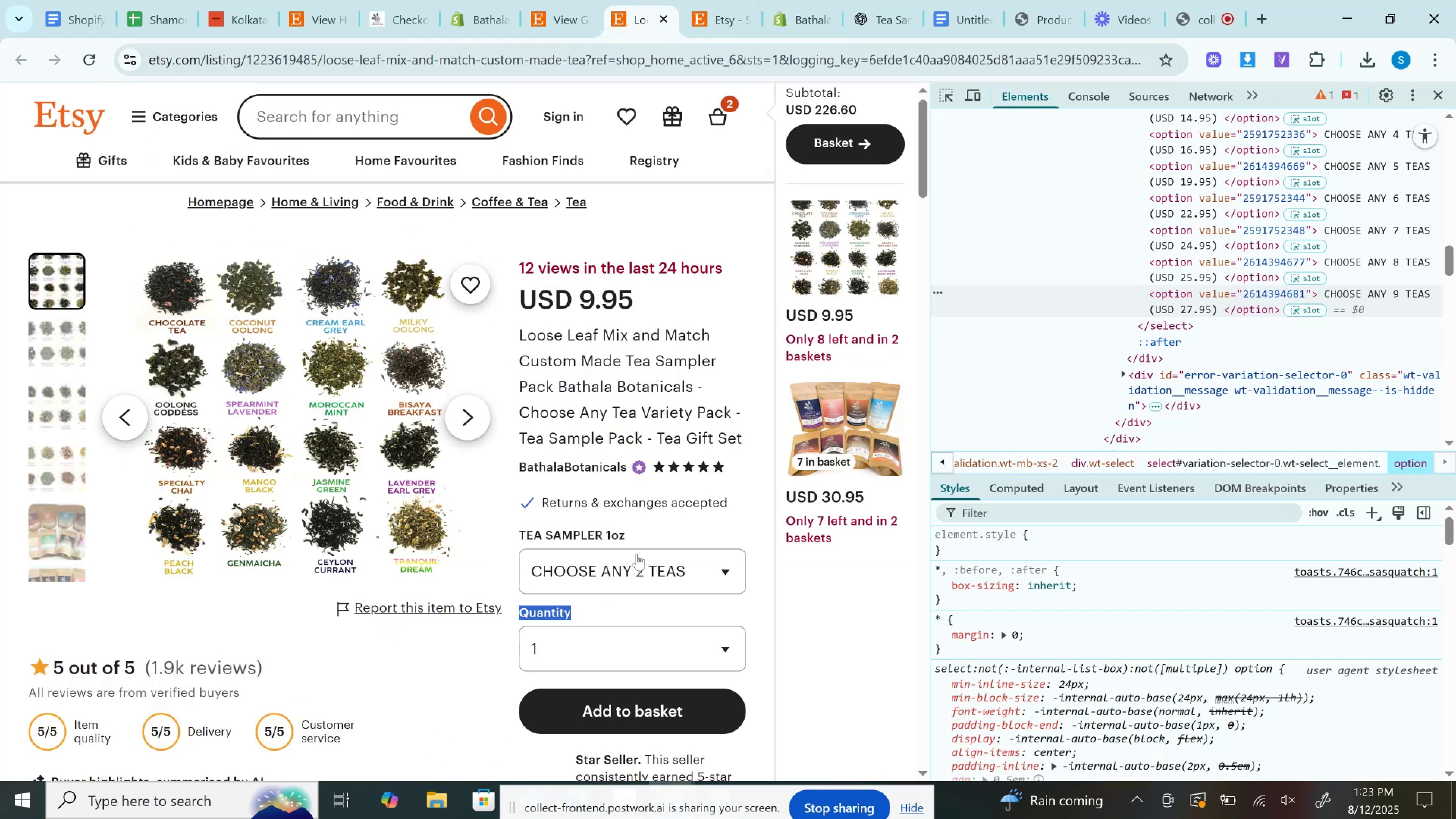 
left_click([635, 574])
 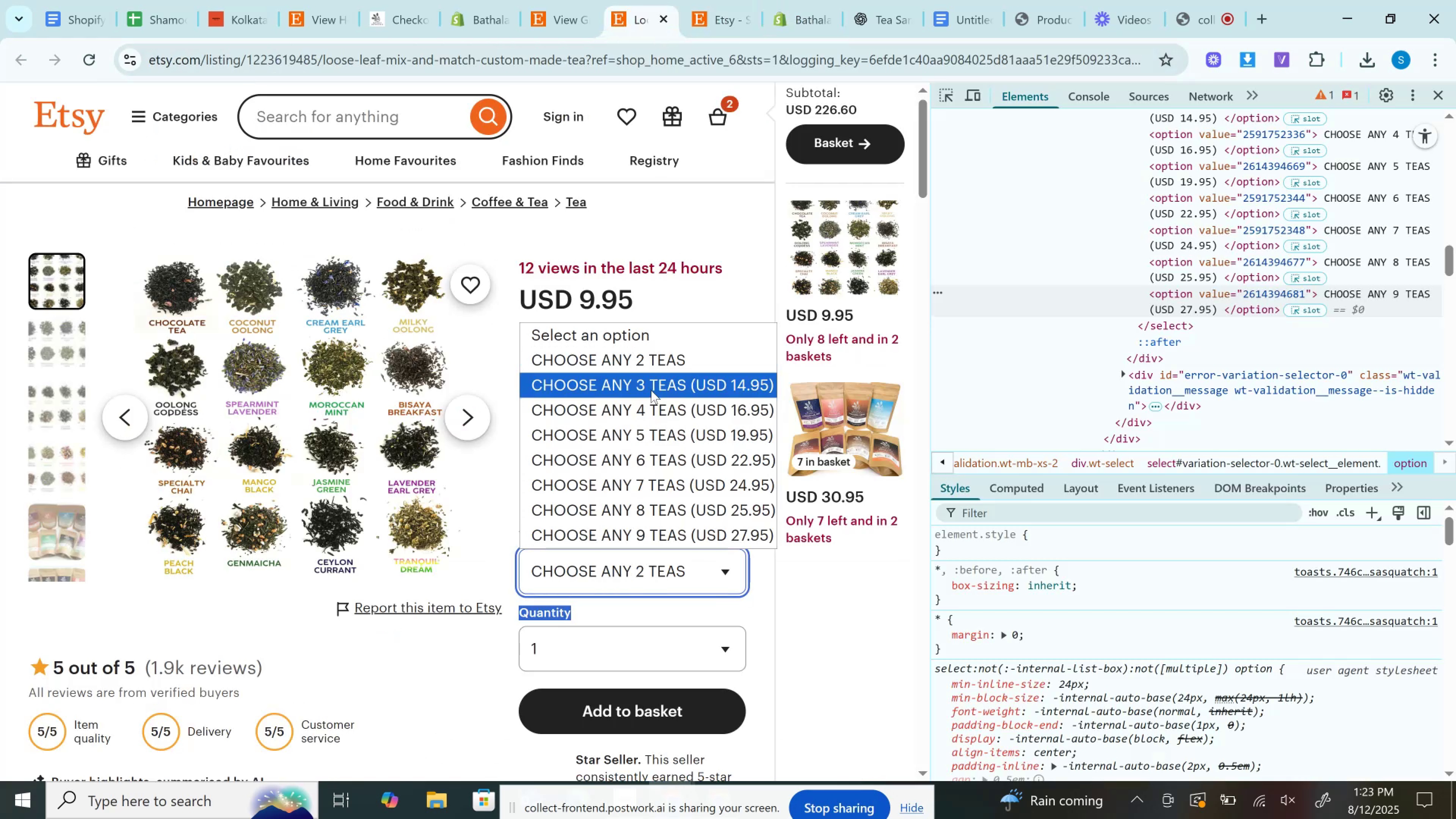 
left_click([651, 390])
 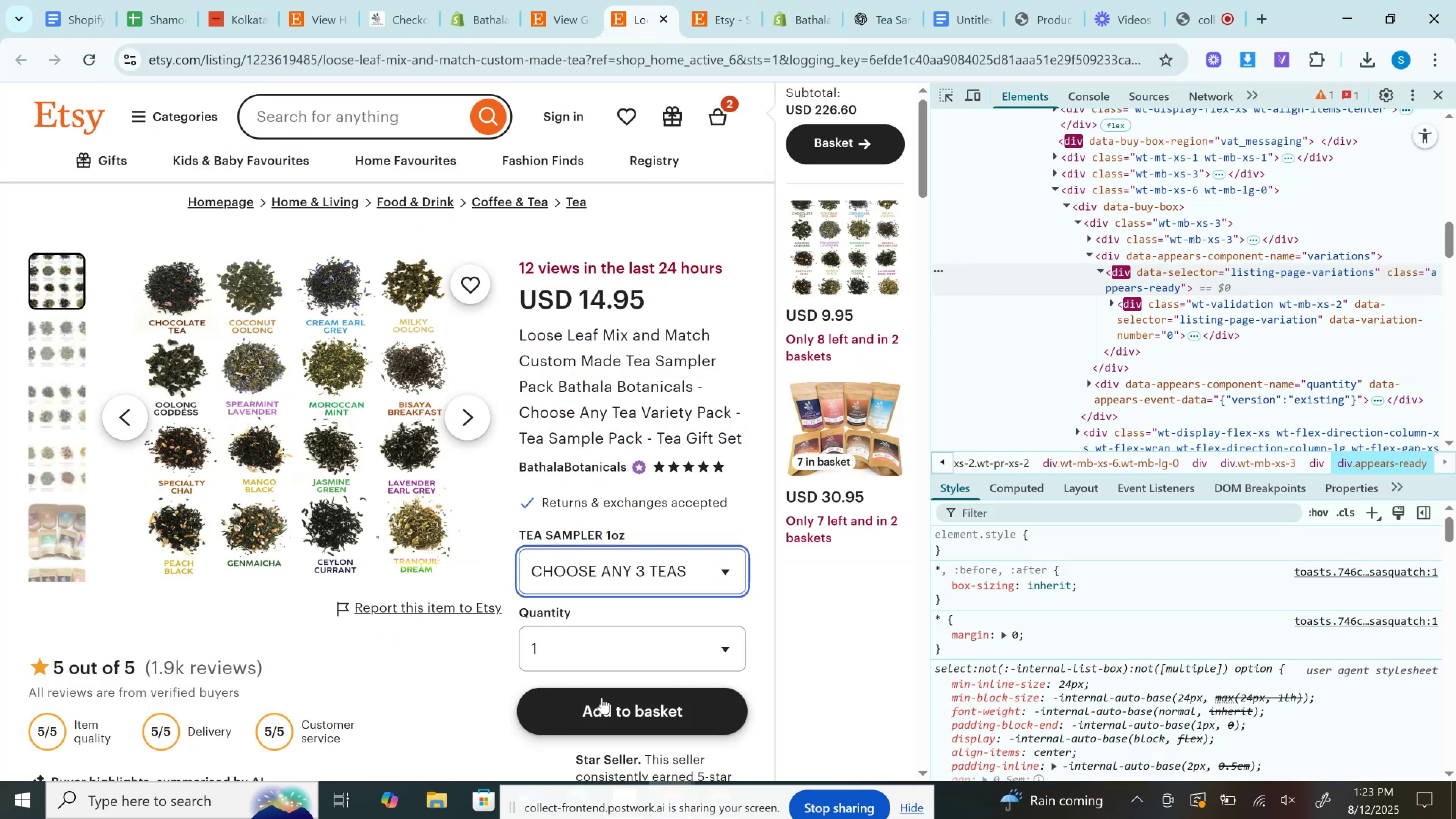 
left_click([602, 698])
 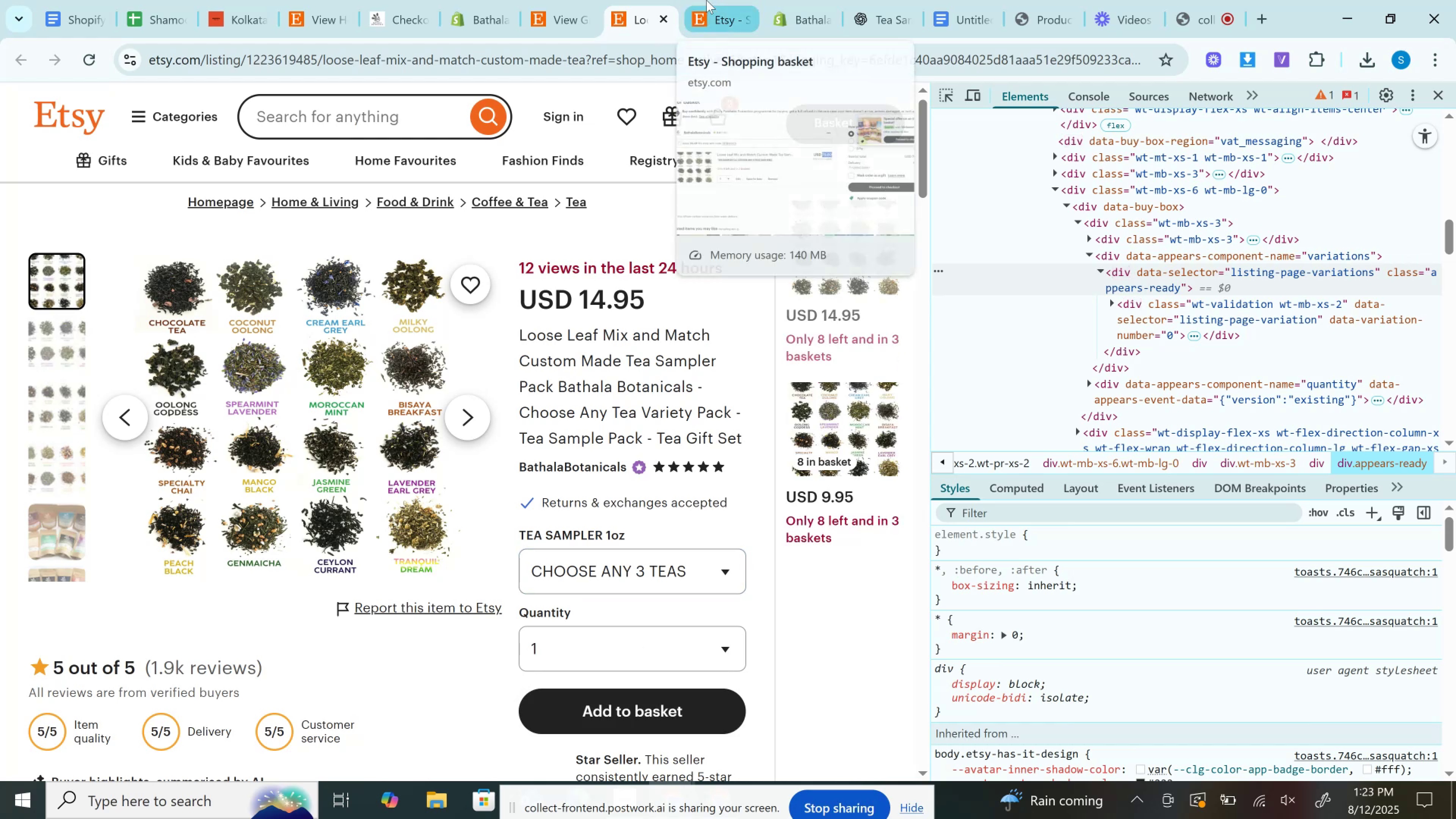 
left_click([706, 0])
 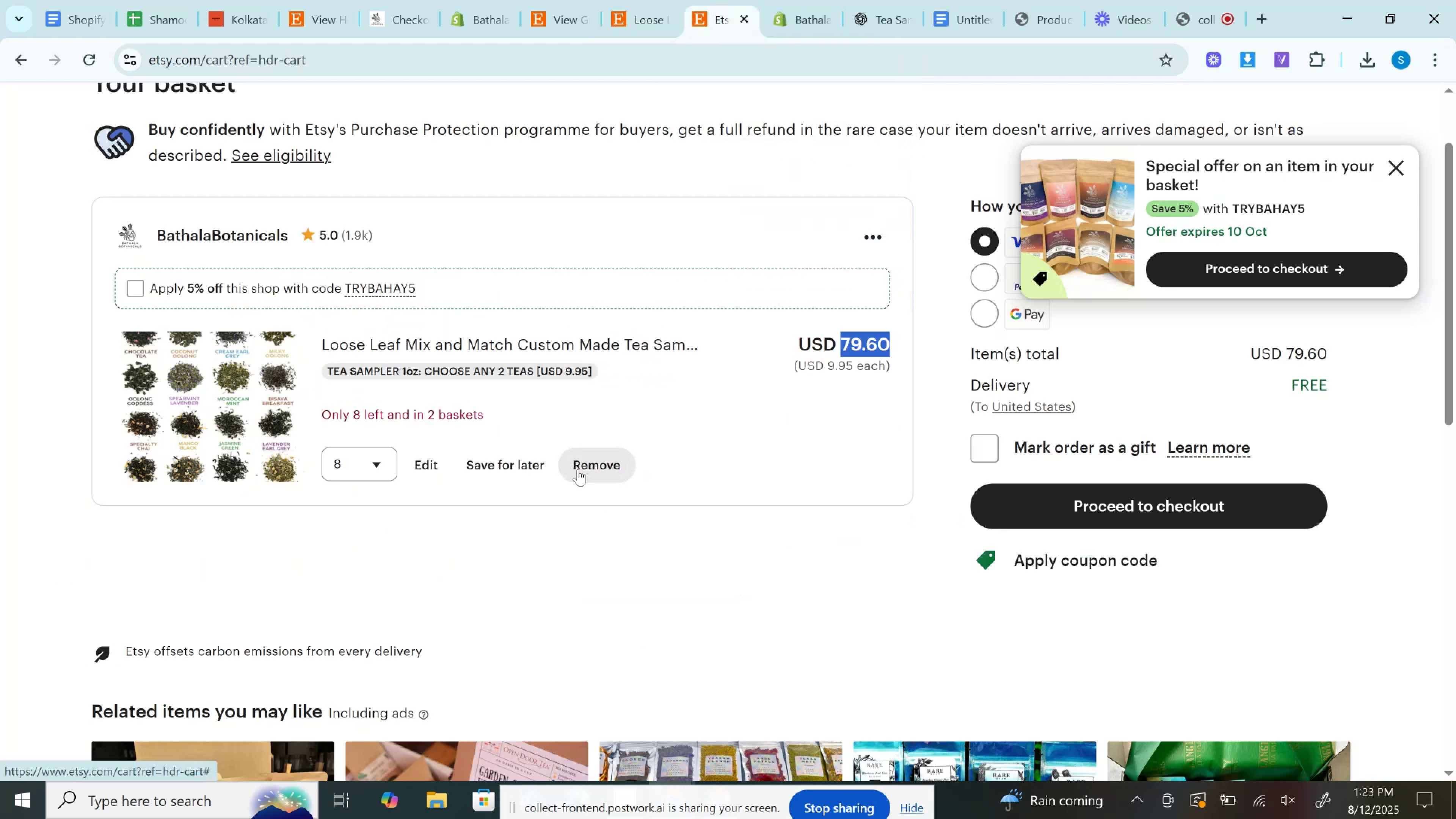 
left_click([578, 469])
 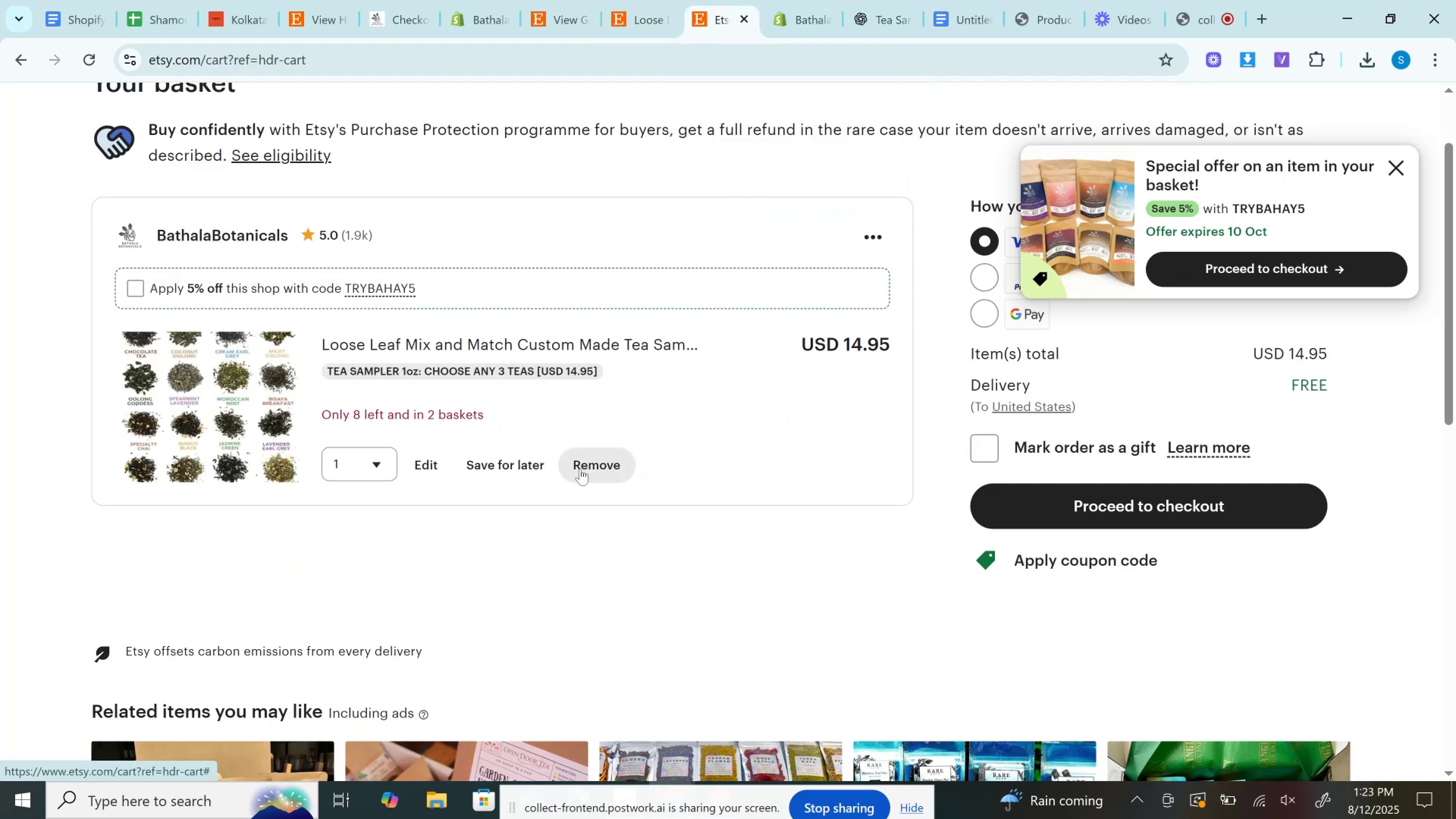 
wait(10.33)
 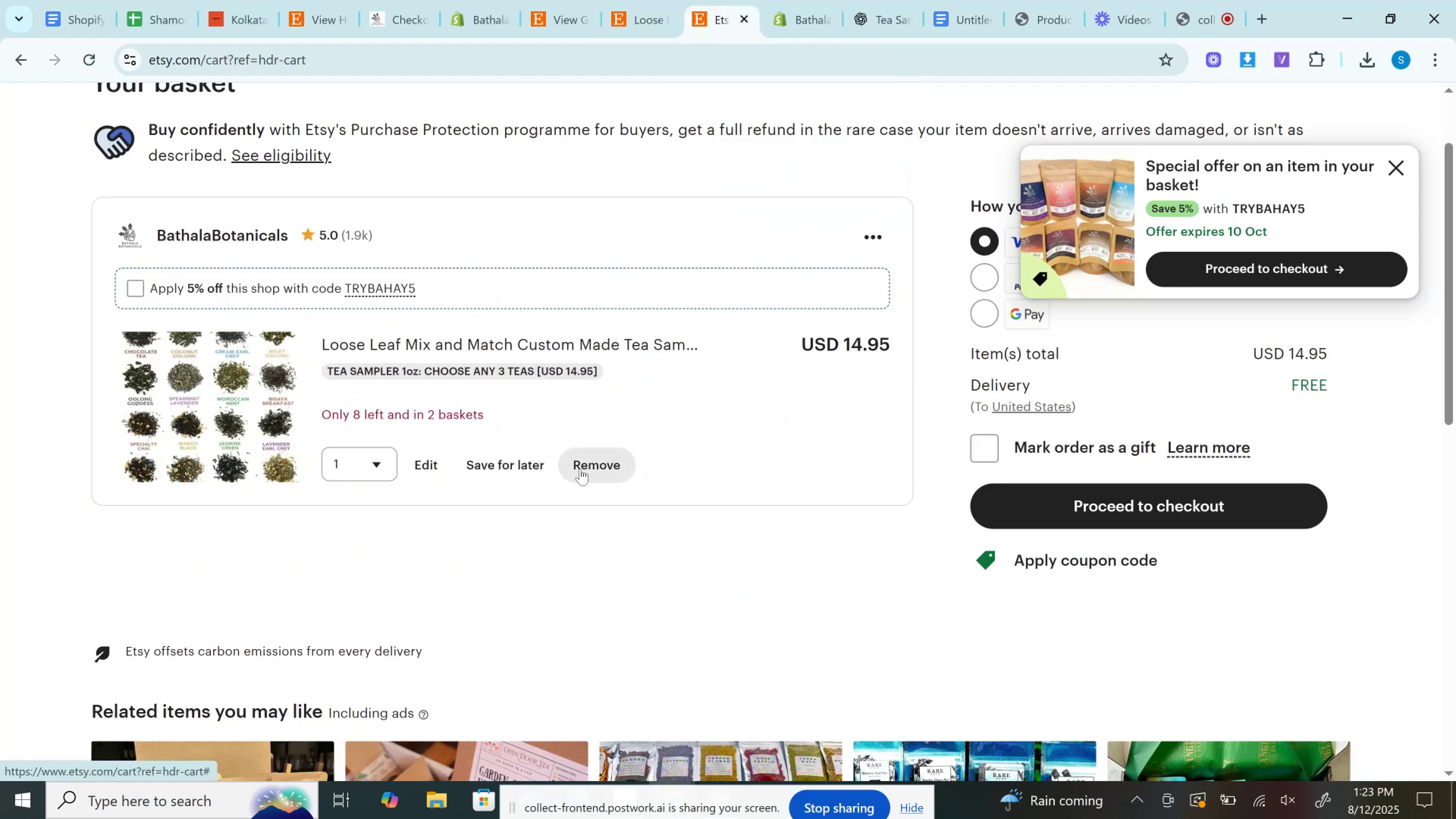 
double_click([856, 340])
 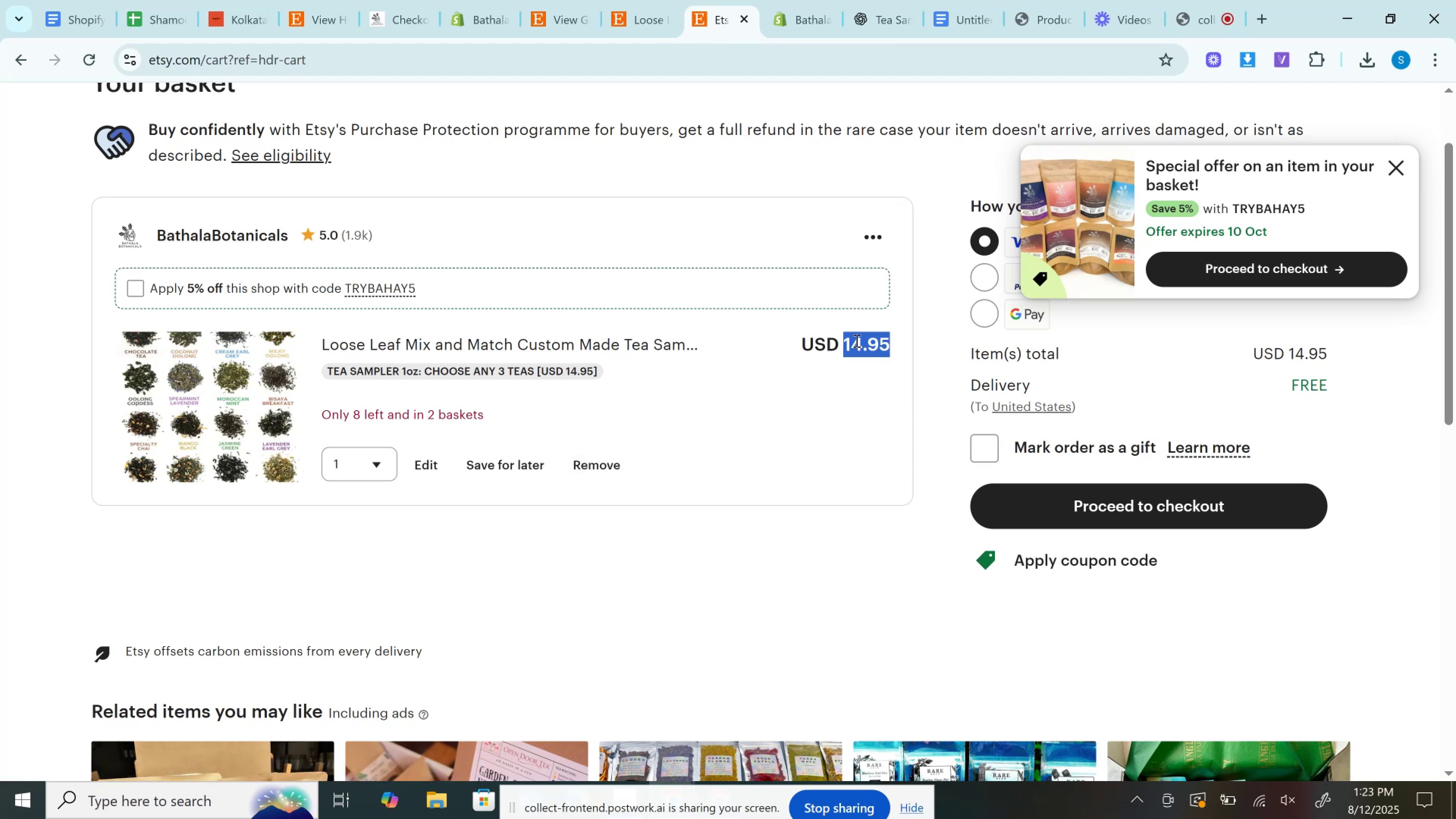 
key(Control+C)
 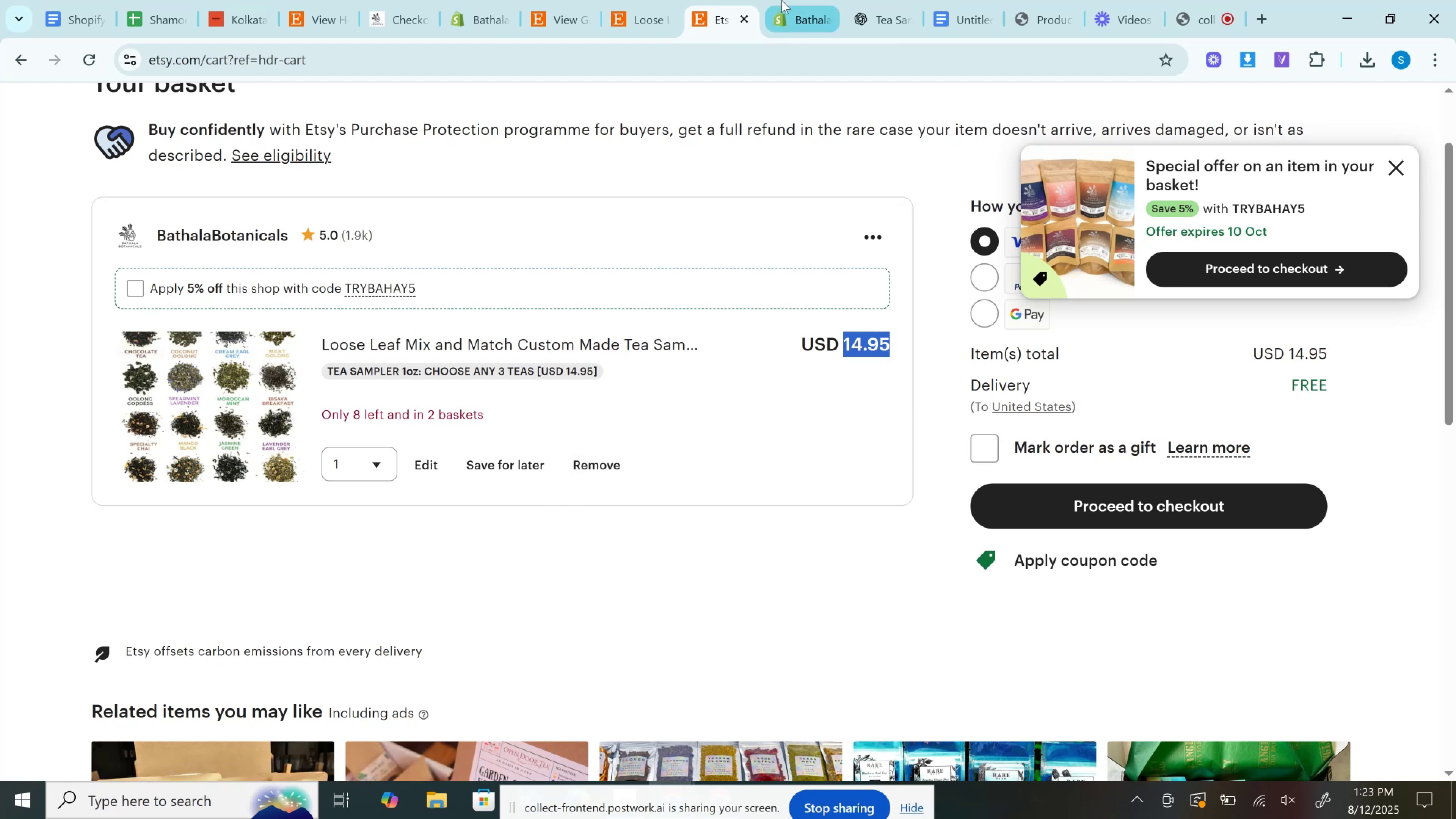 
left_click([785, 0])
 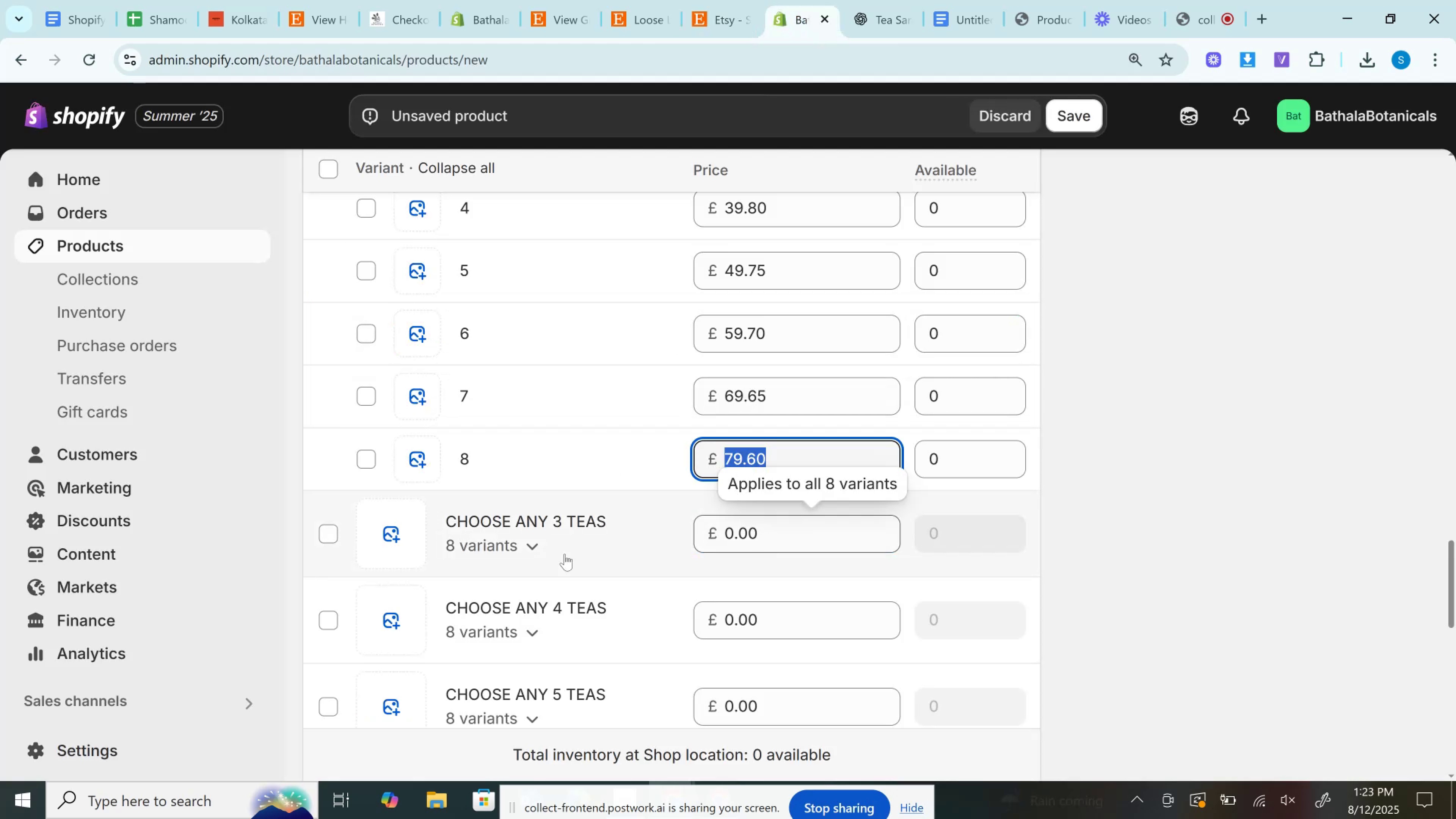 
left_click([531, 547])
 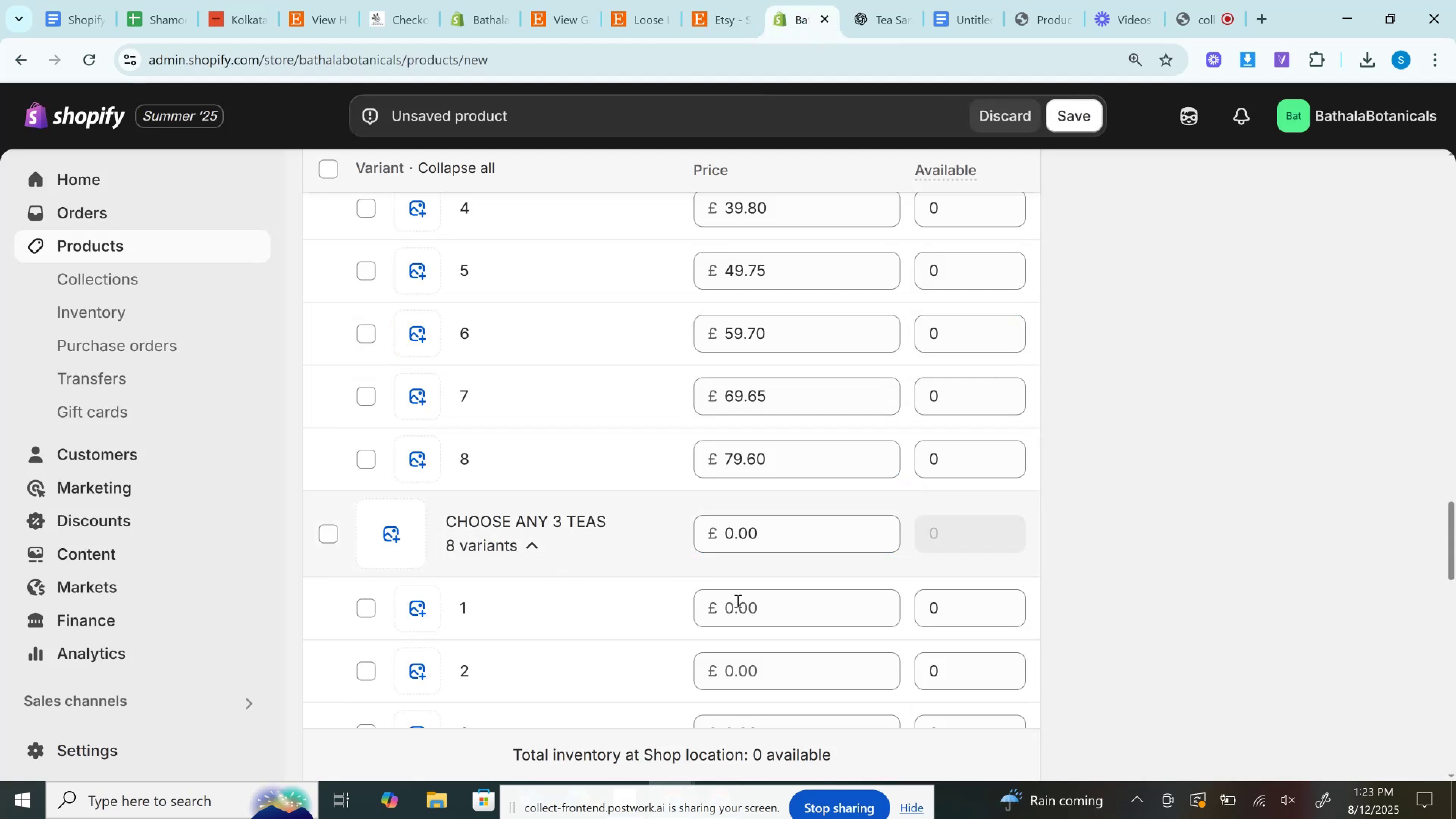 
left_click([742, 606])
 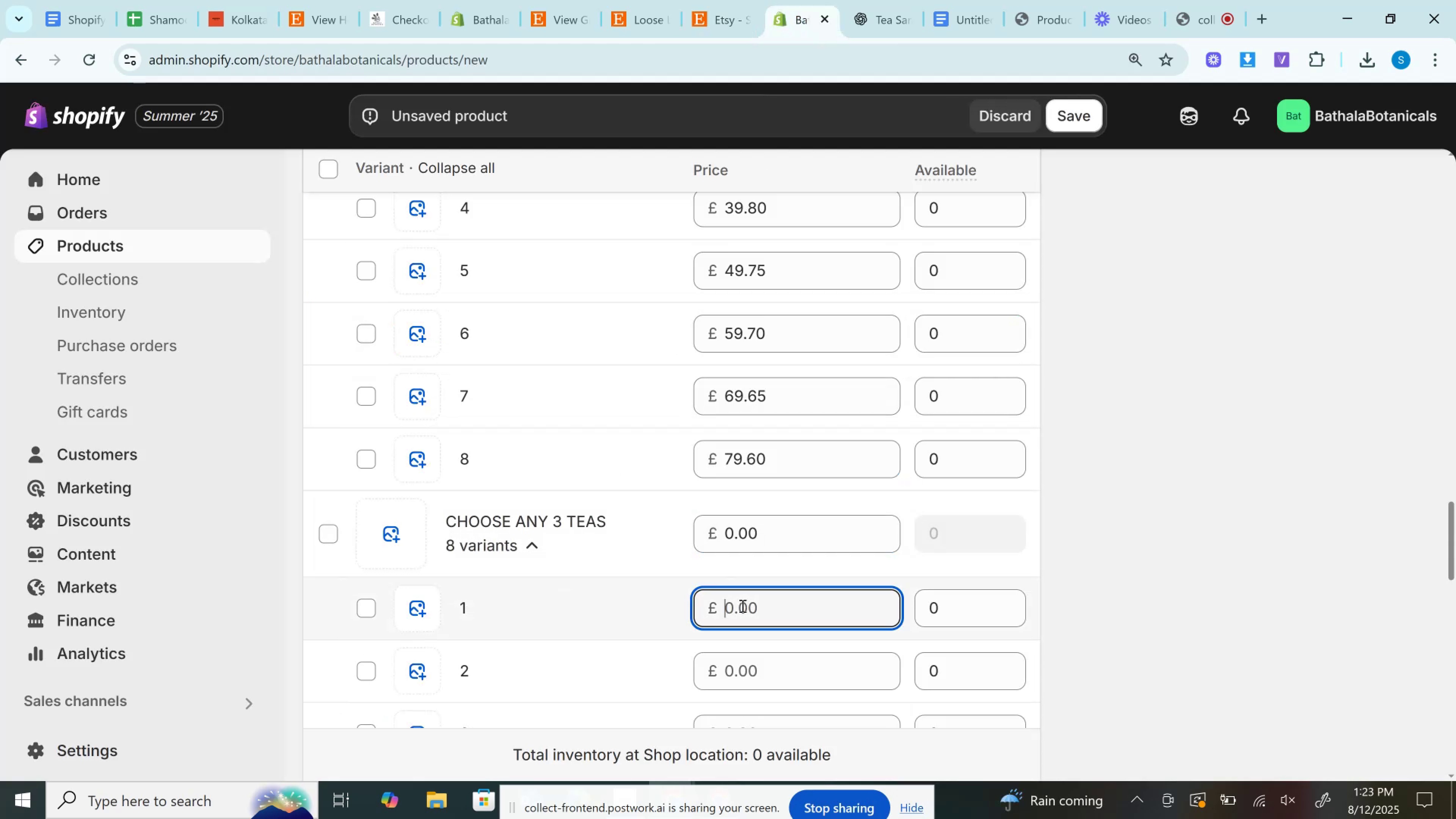 
key(Control+V)
 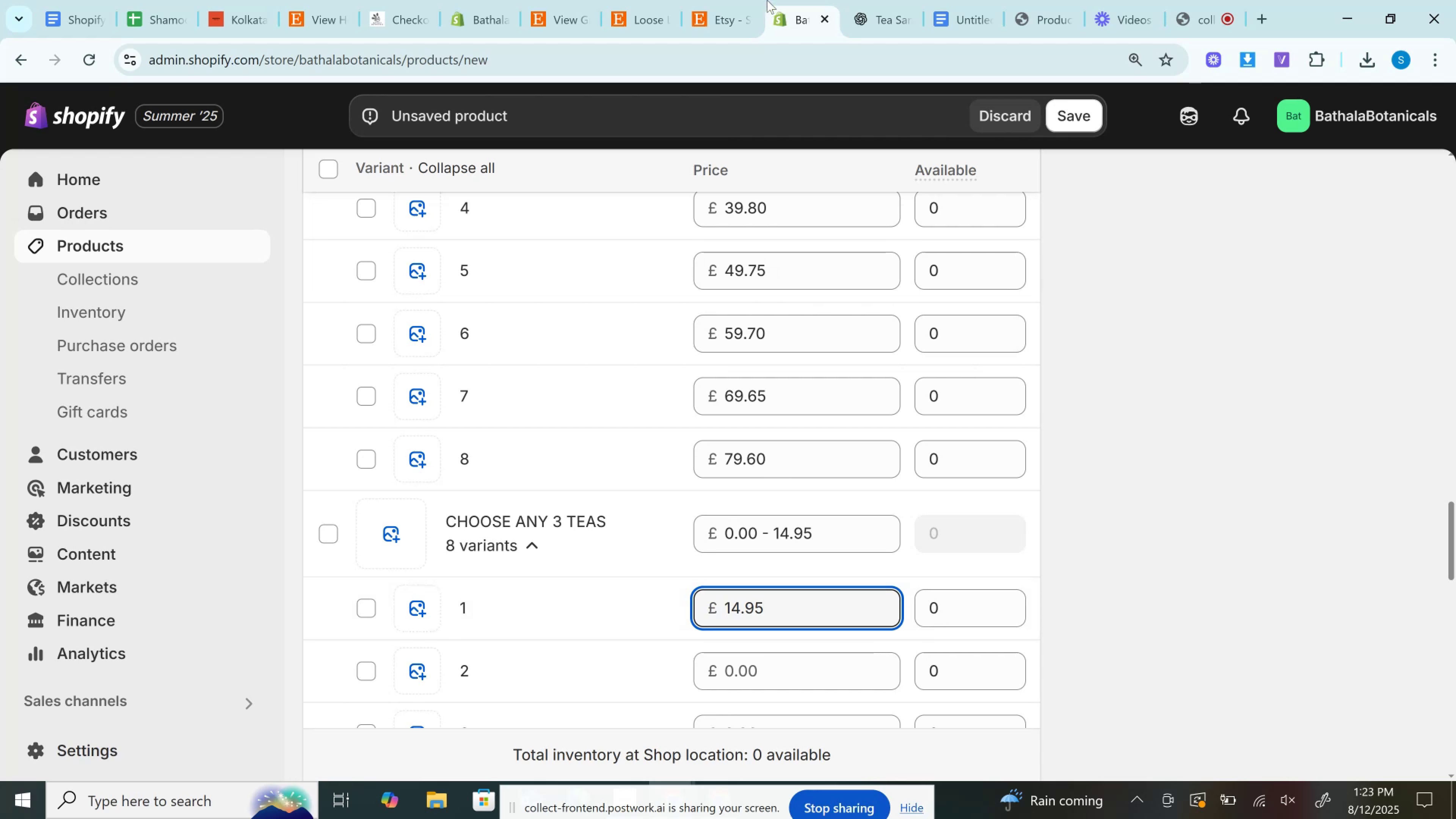 
left_click([737, 0])
 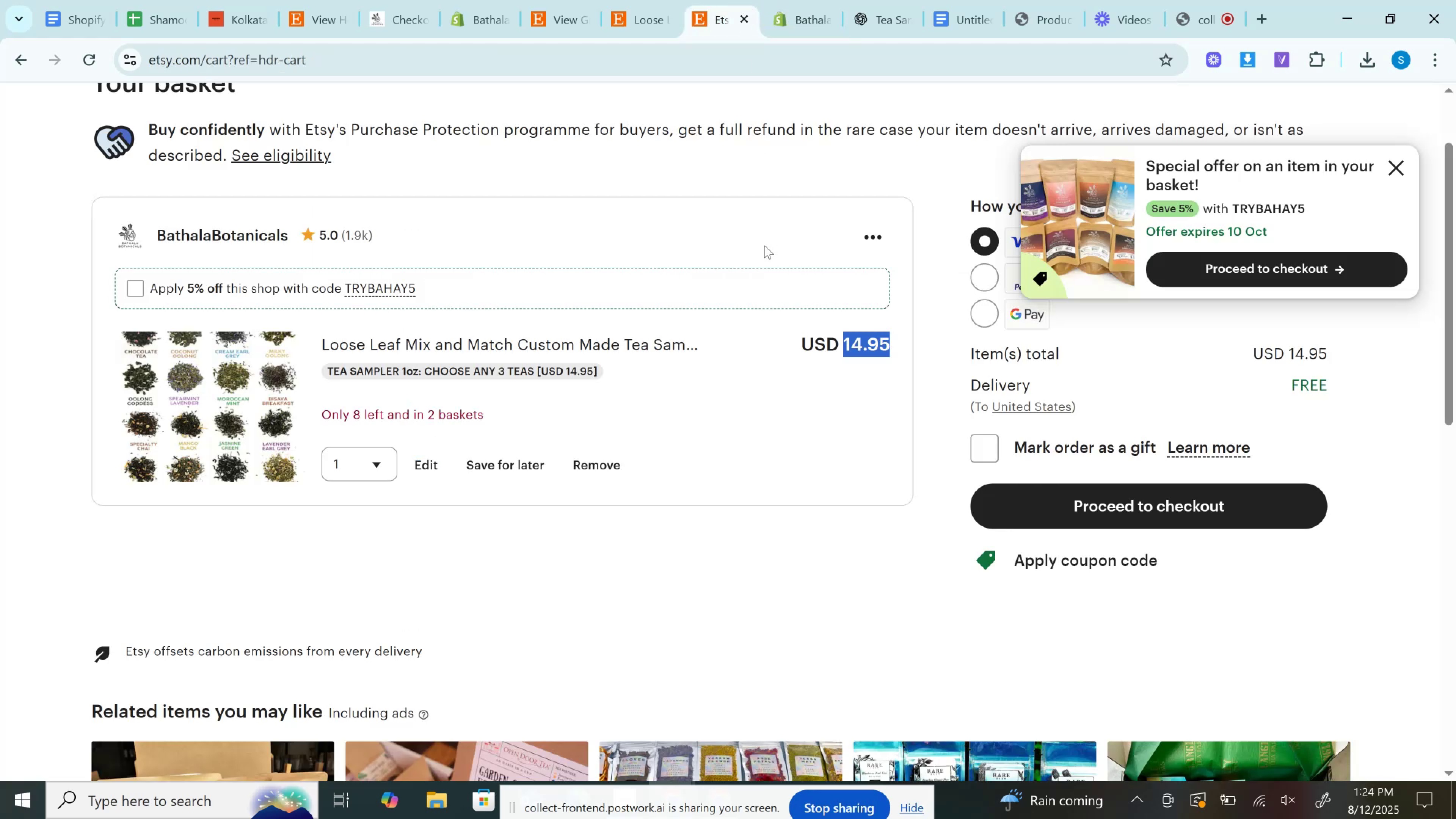 
scroll: coordinate [778, 344], scroll_direction: down, amount: 1.0
 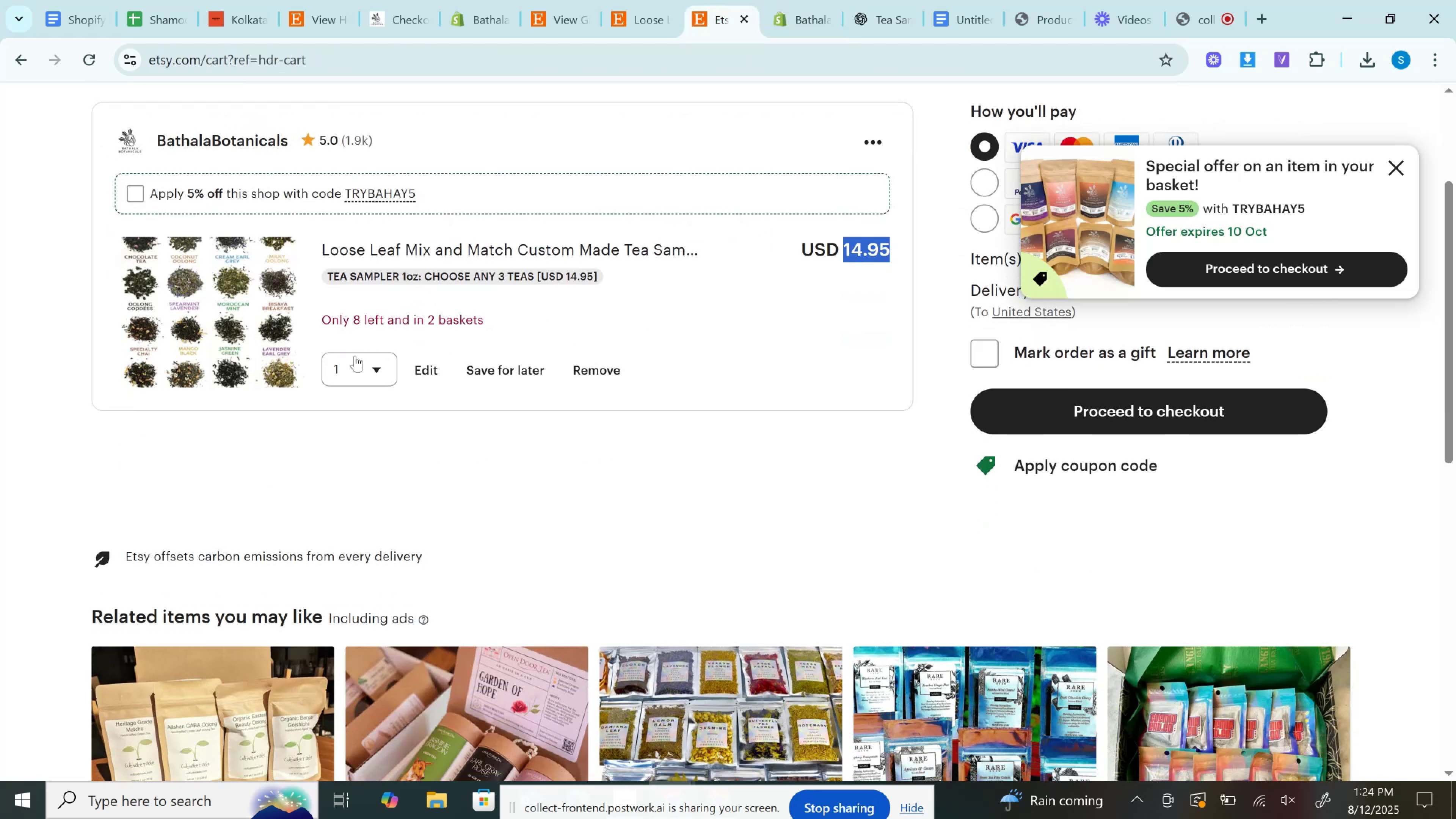 
left_click([347, 369])
 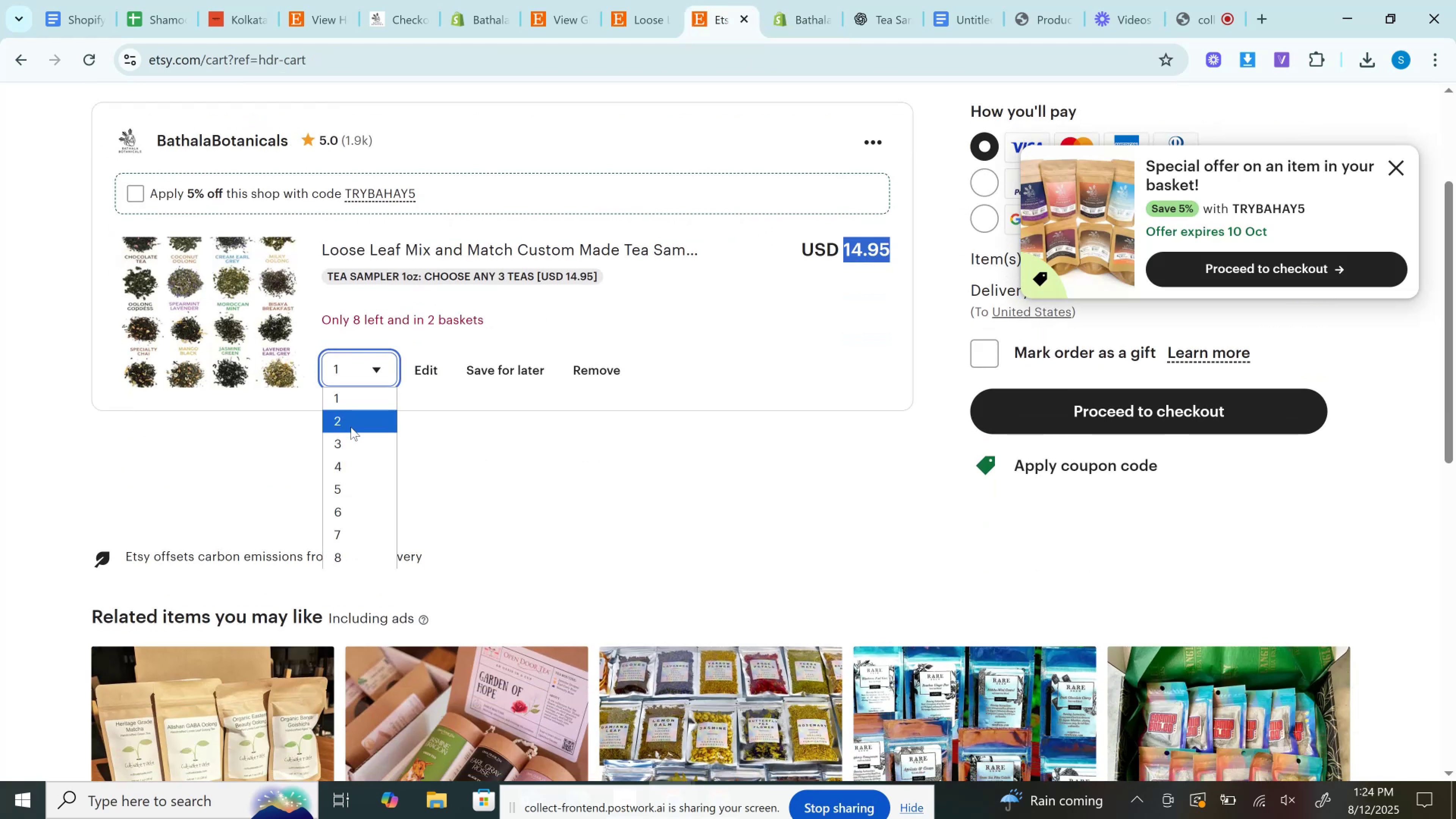 
left_click([351, 427])
 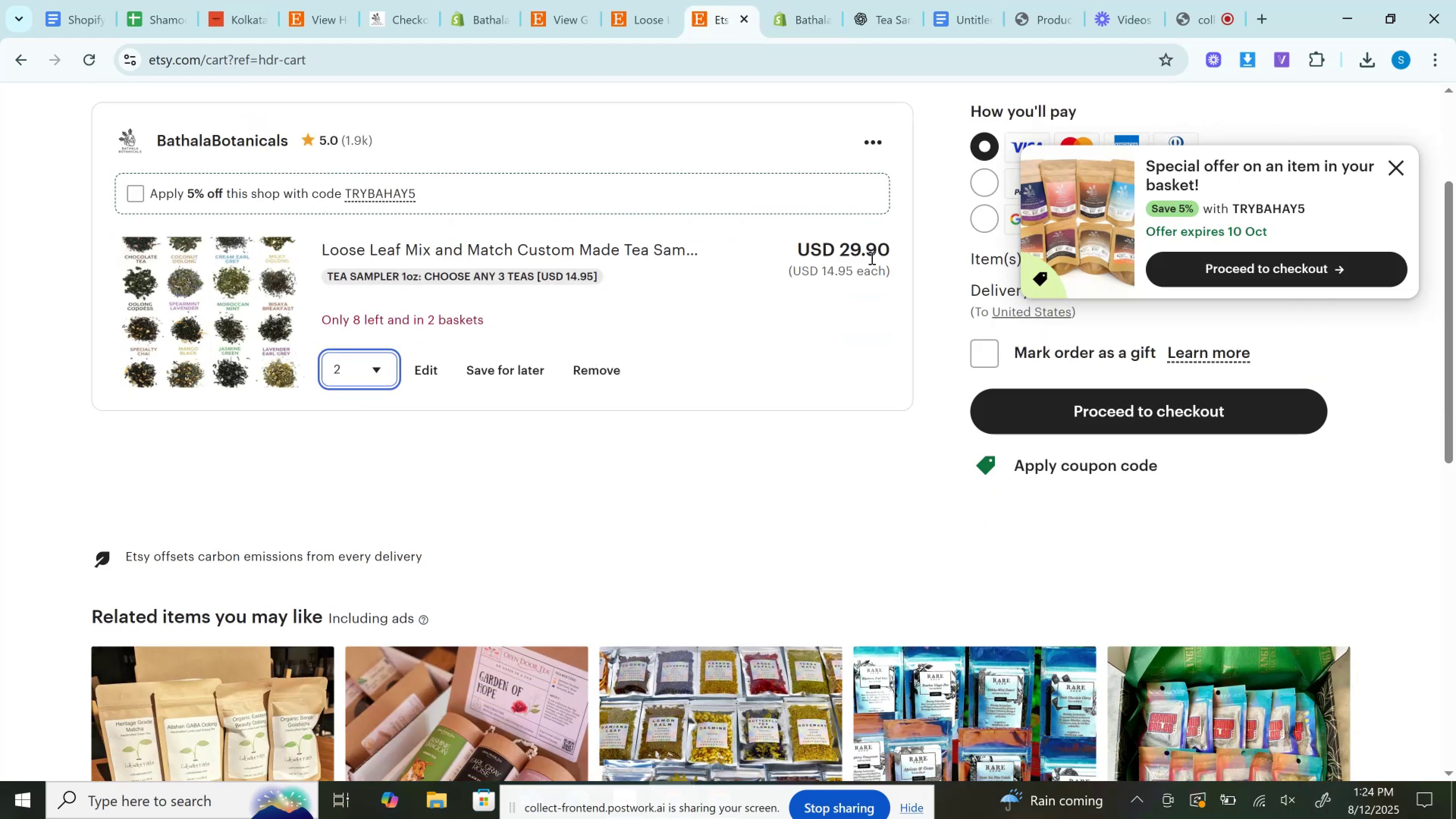 
double_click([871, 258])
 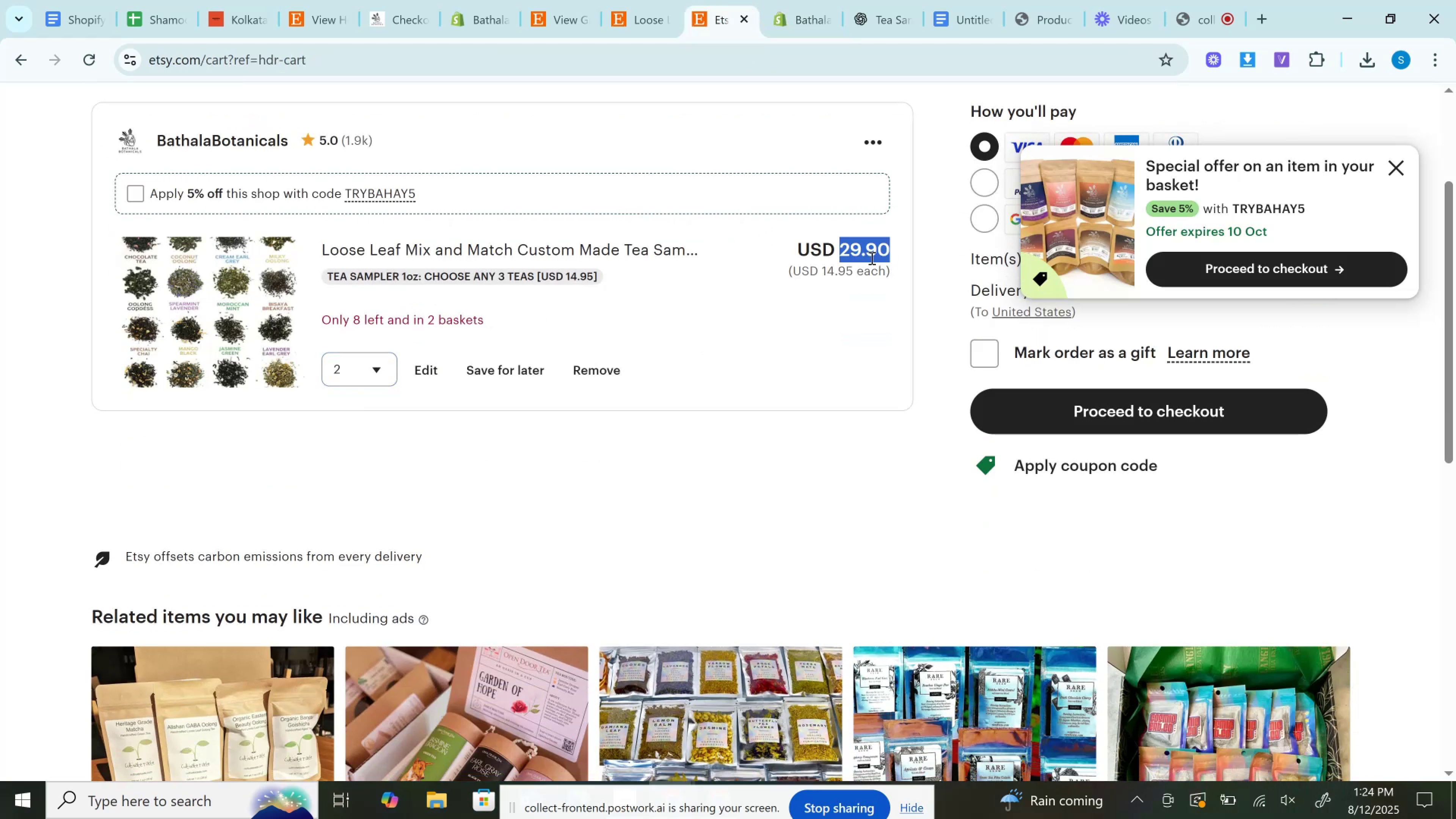 
key(Control+C)
 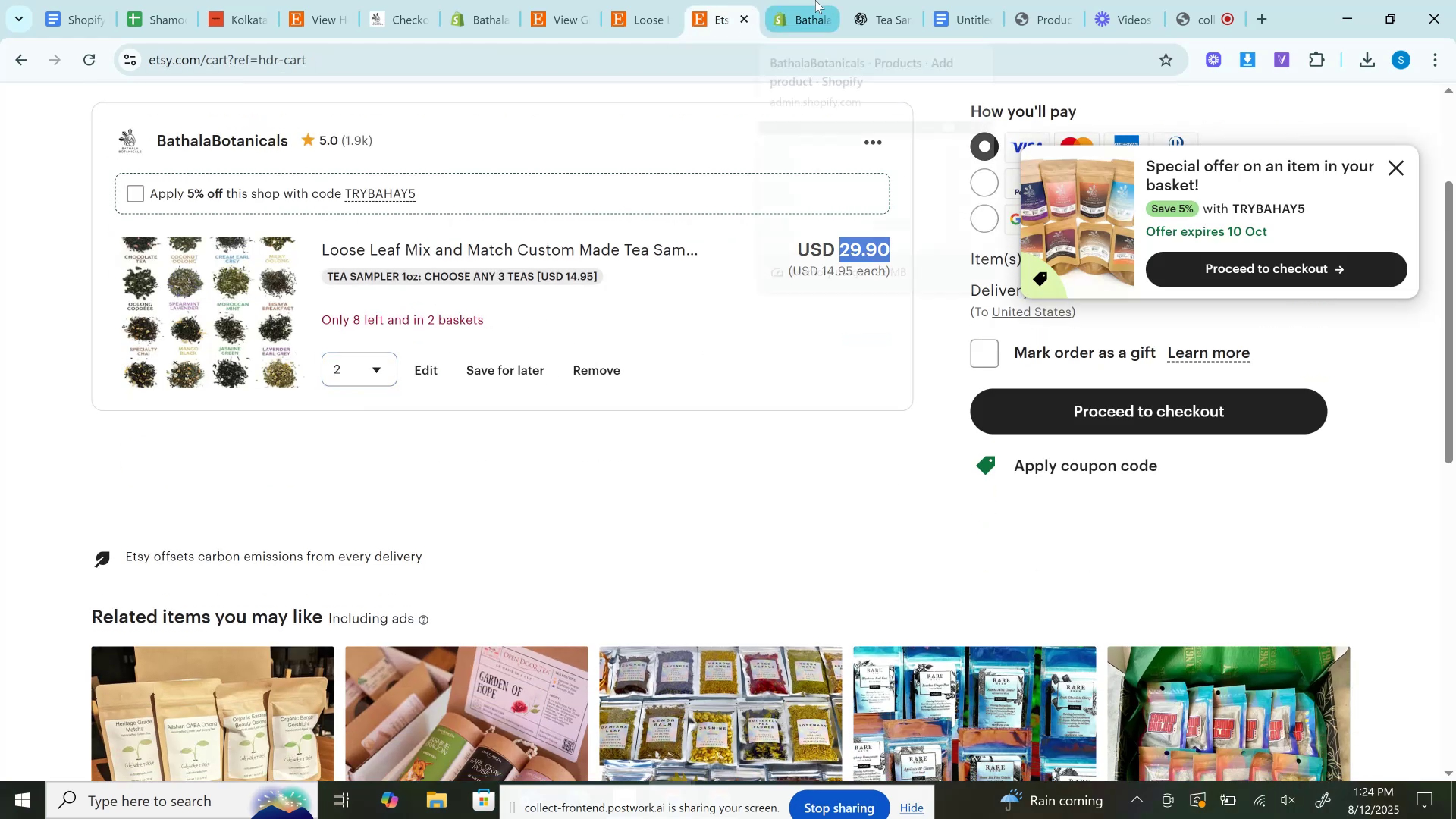 
left_click([815, 0])
 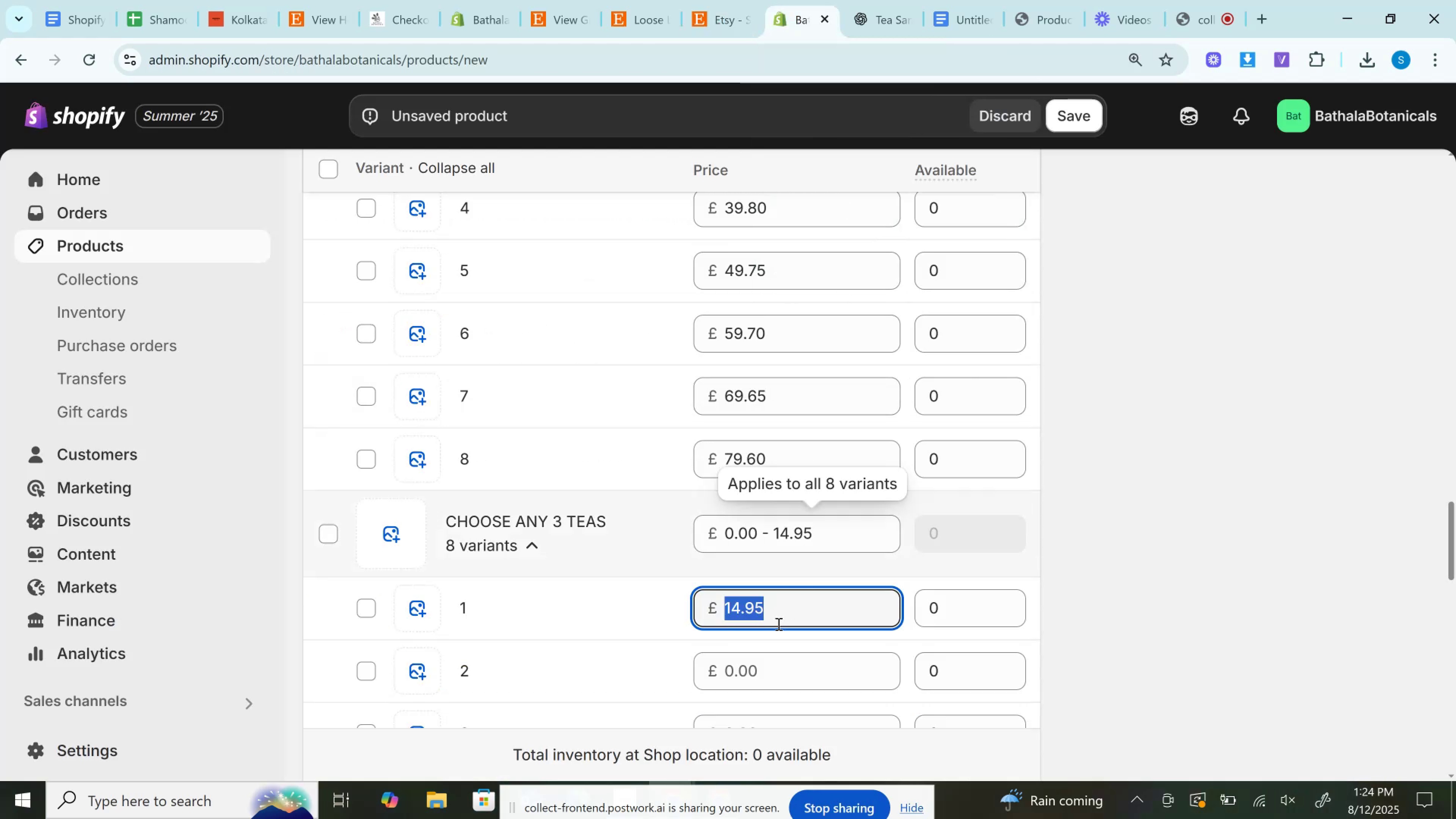 
left_click([772, 660])
 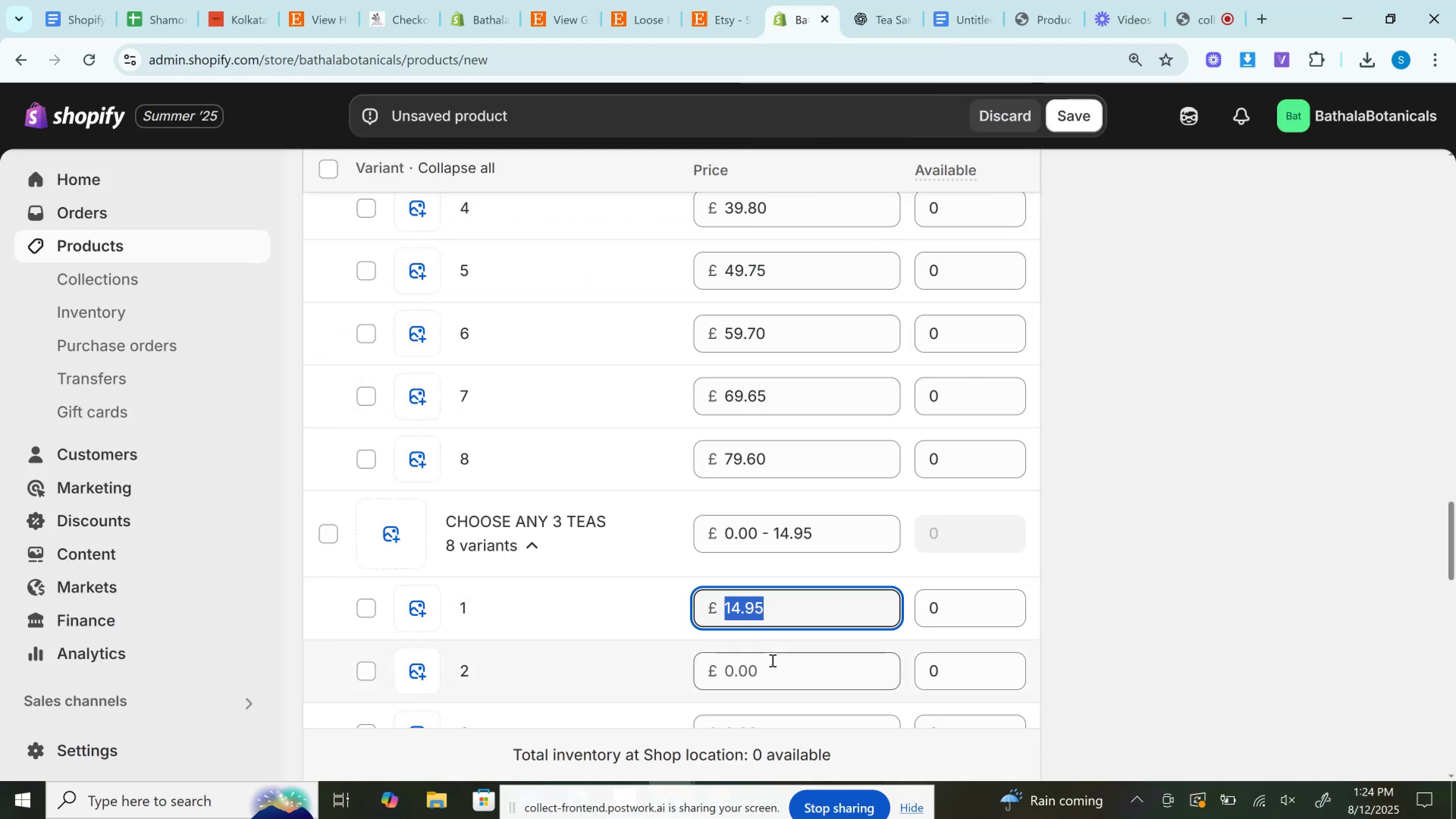 
key(Control+V)
 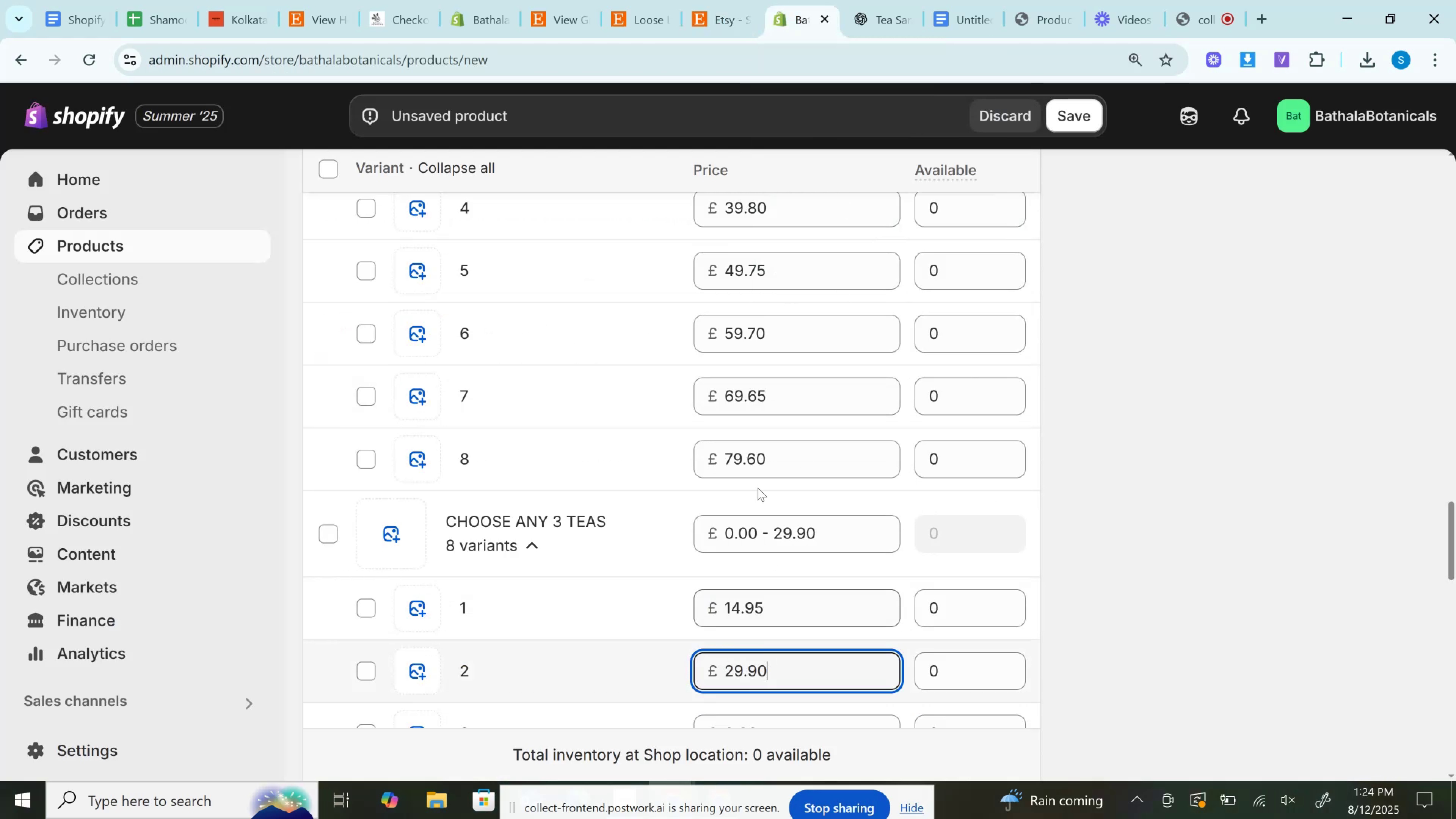 
scroll: coordinate [743, 427], scroll_direction: down, amount: 4.0
 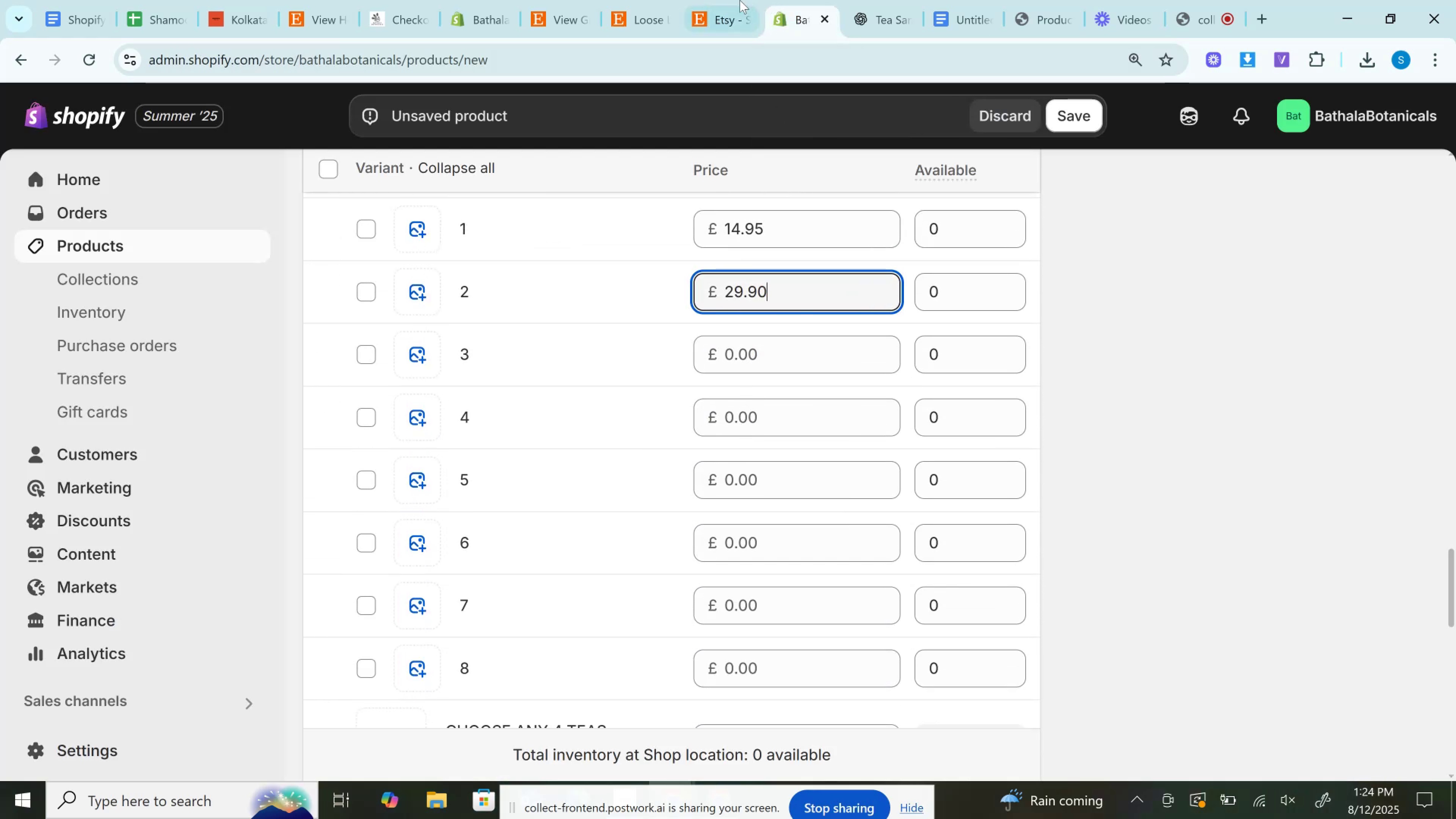 
left_click([732, 0])
 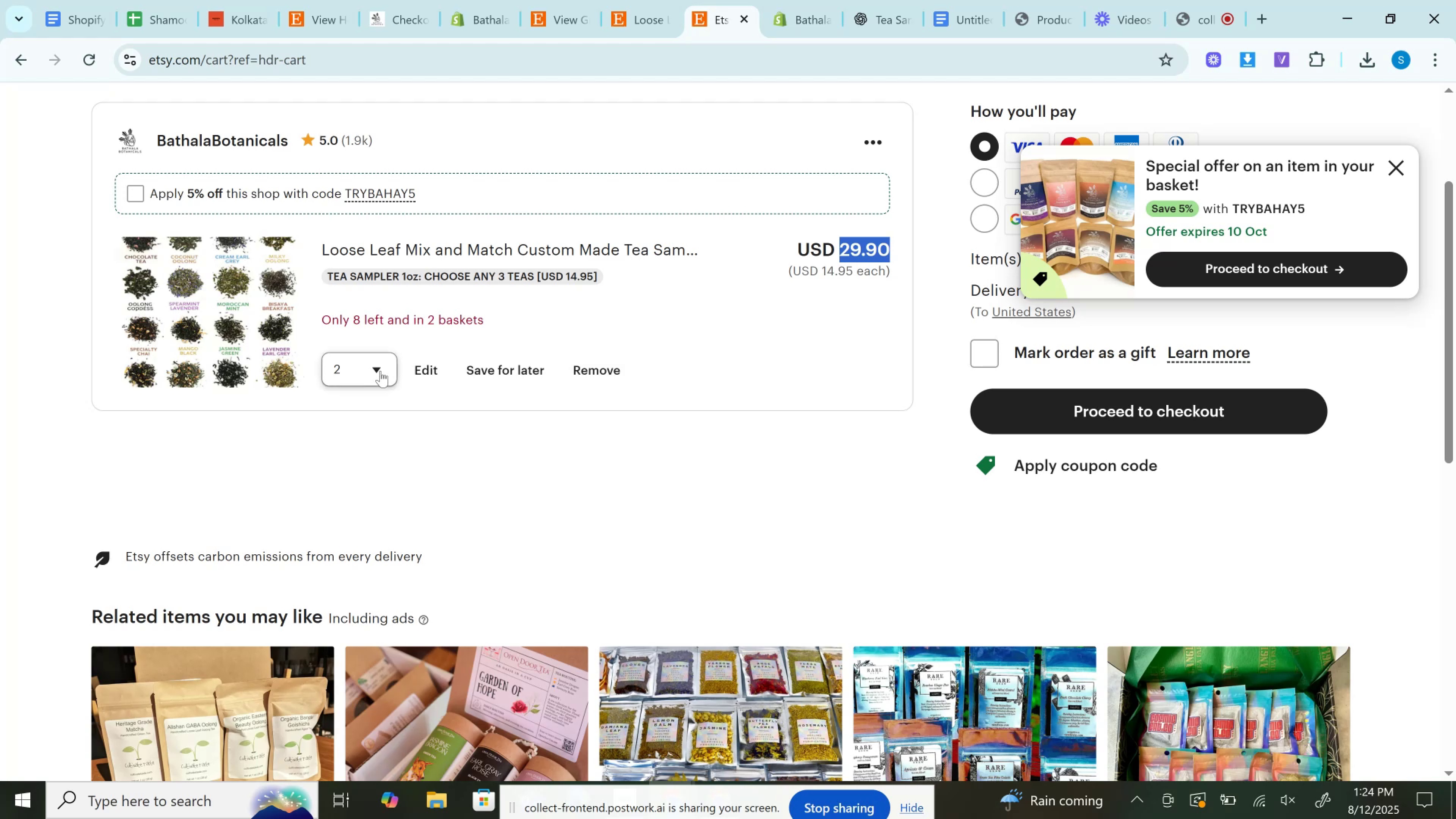 
left_click([376, 369])
 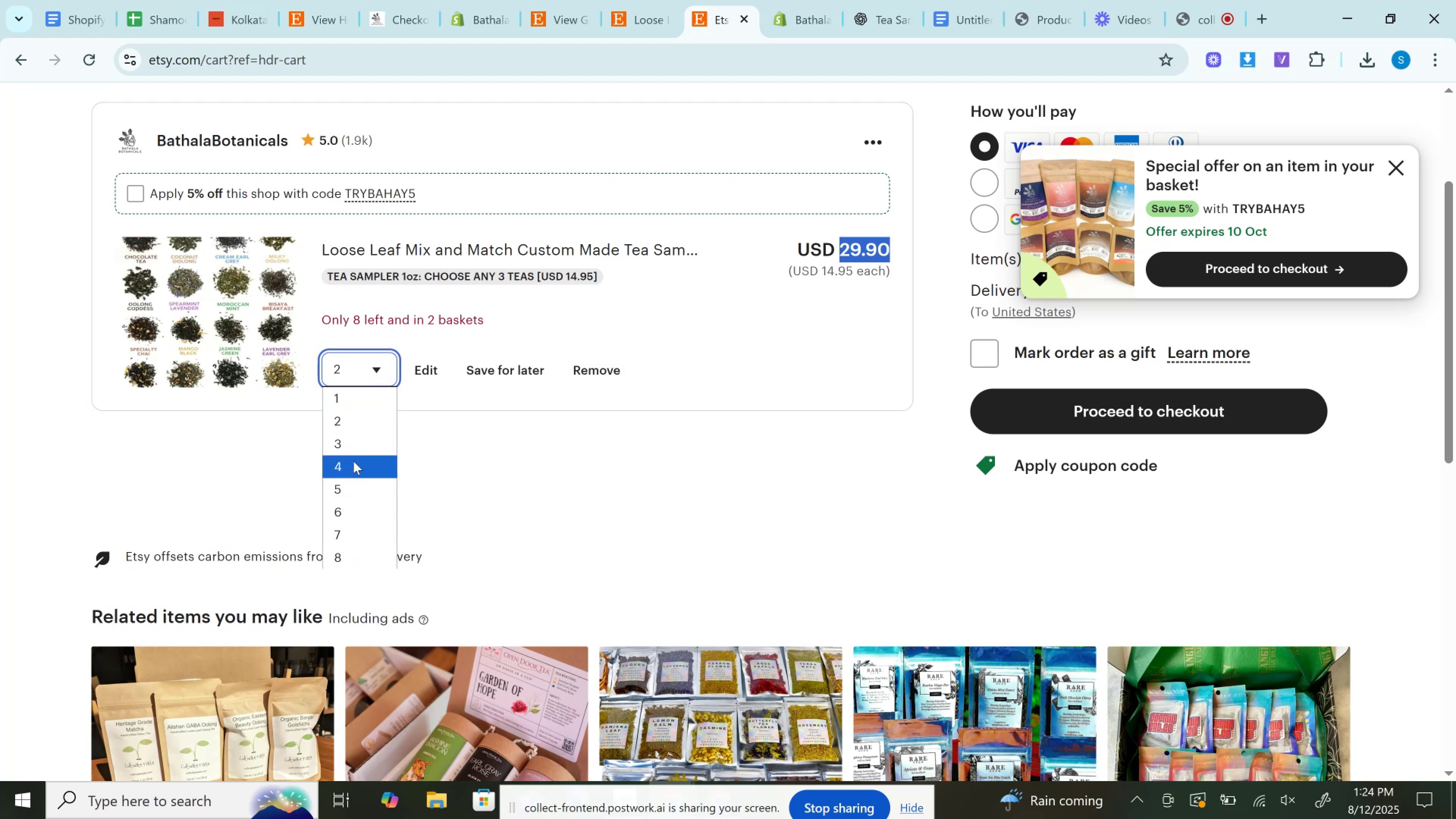 
left_click([353, 447])
 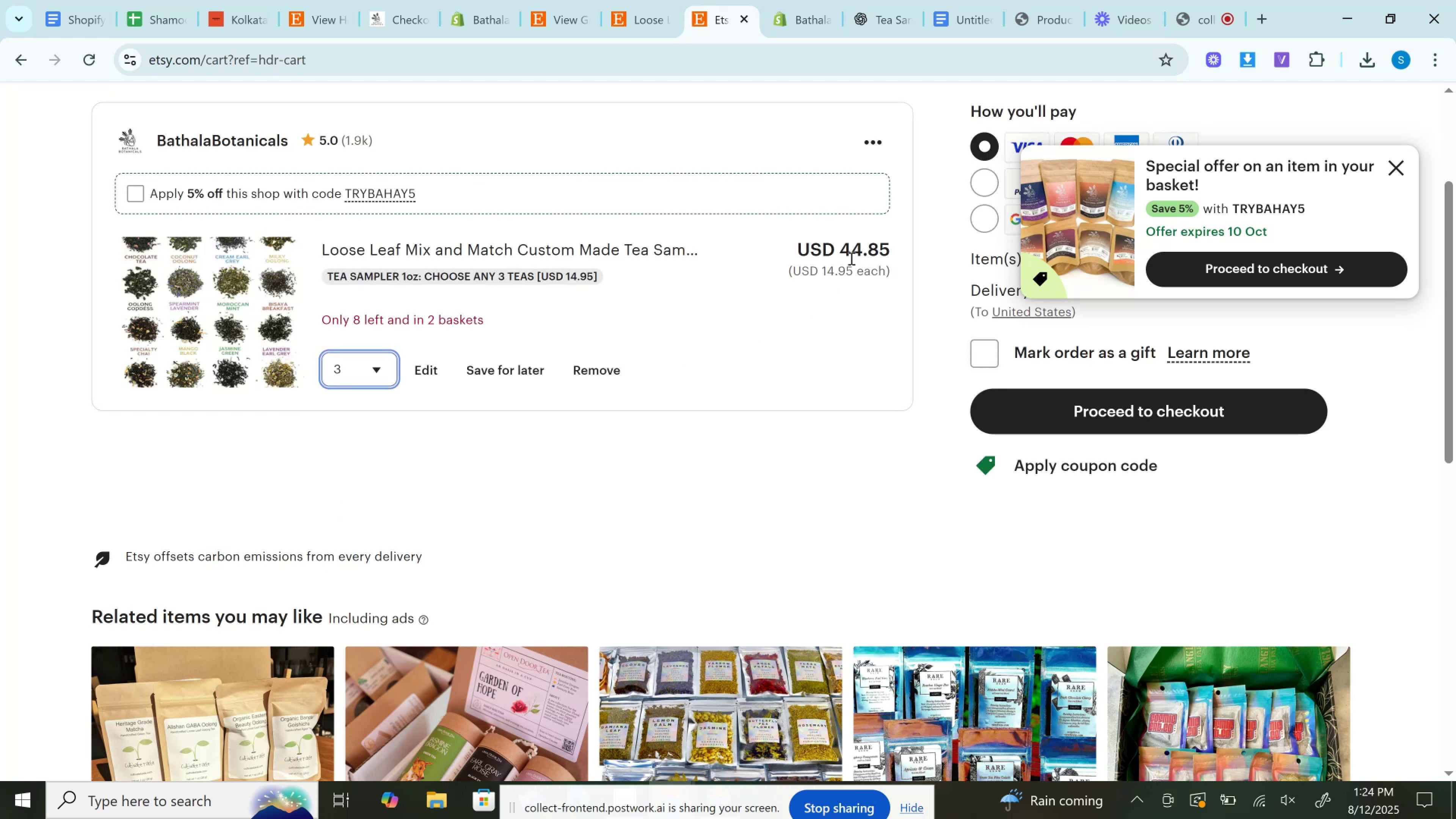 
left_click([852, 255])
 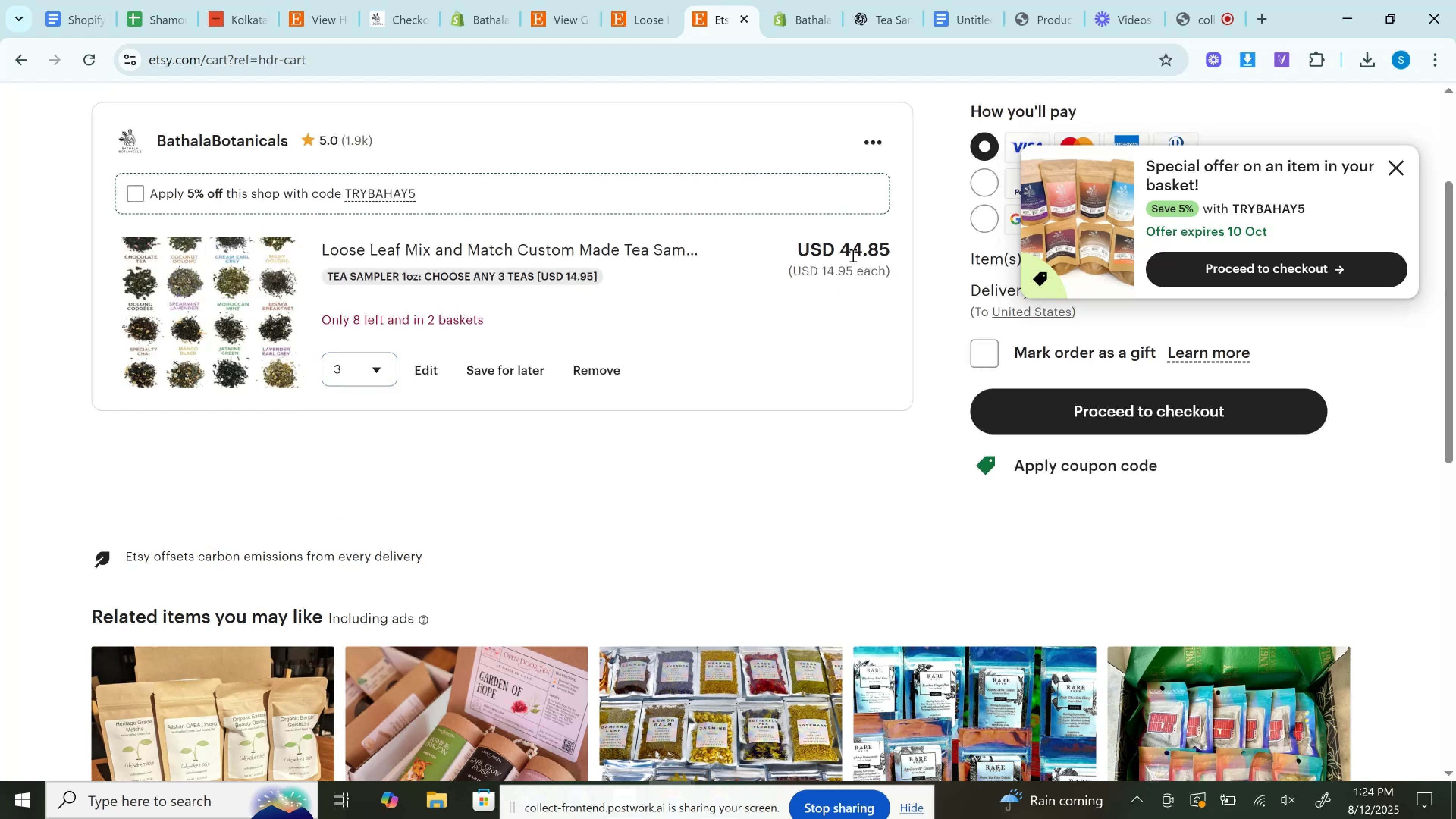 
double_click([852, 255])
 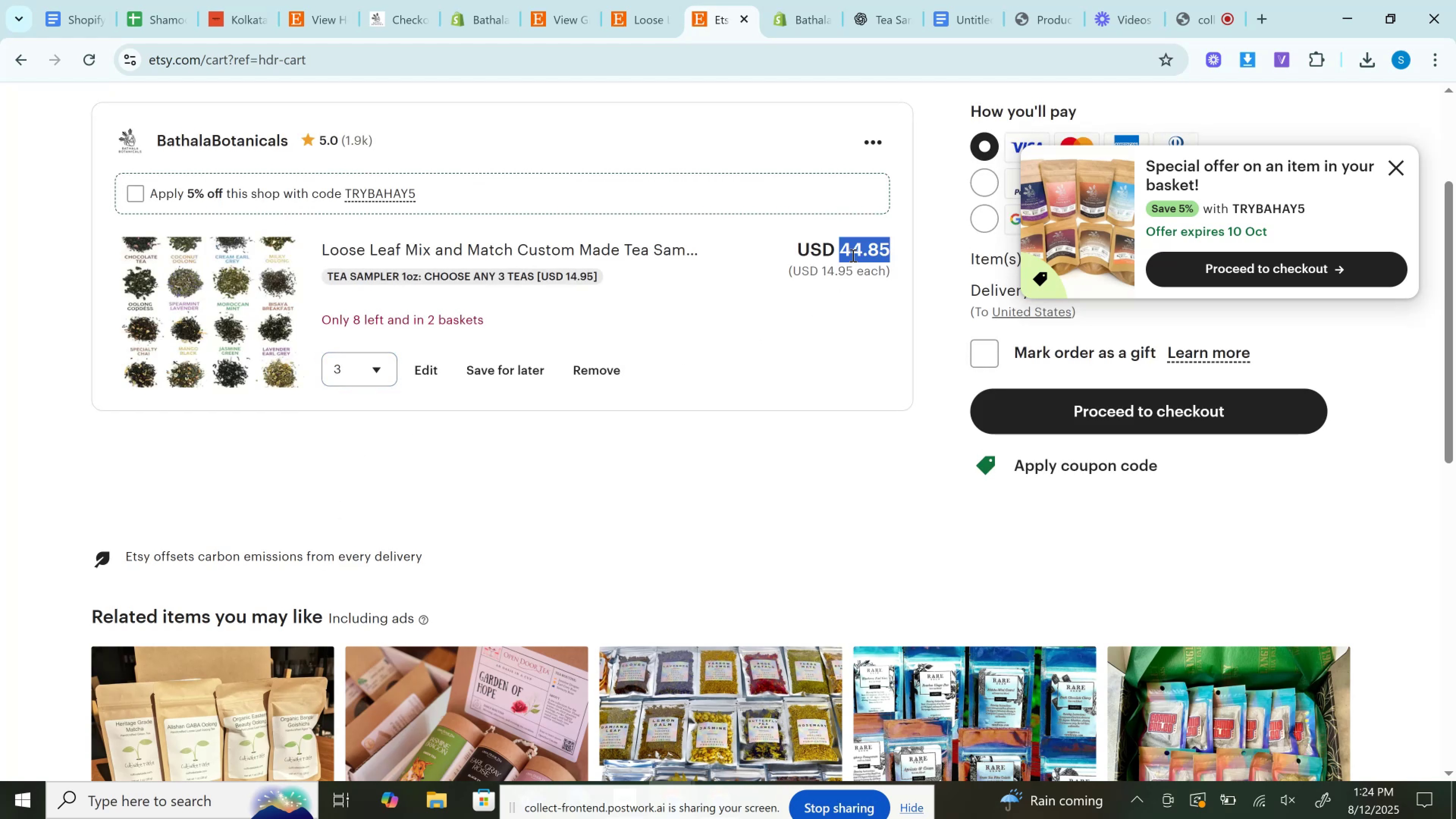 
key(Control+C)
 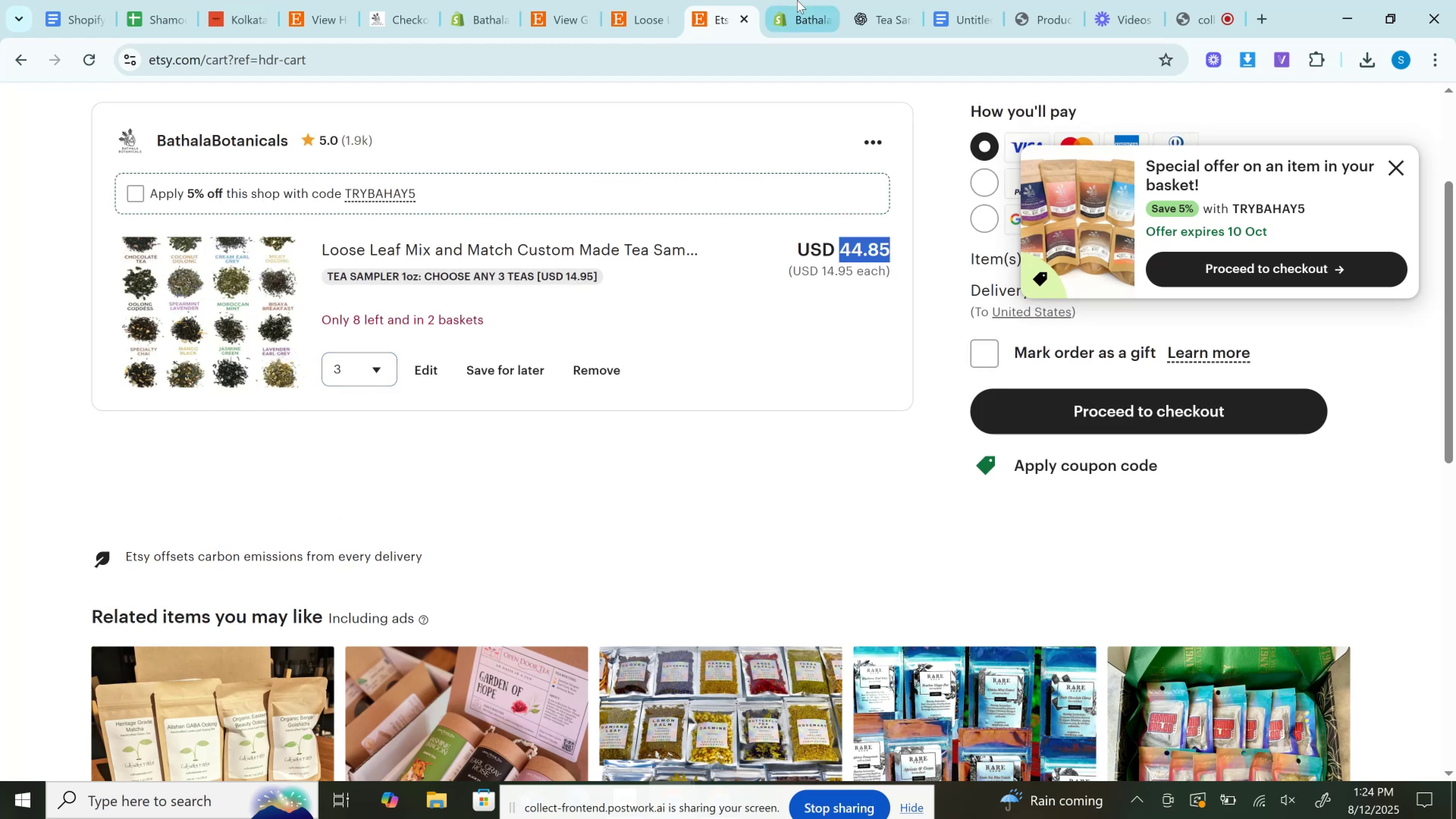 
left_click([797, 0])
 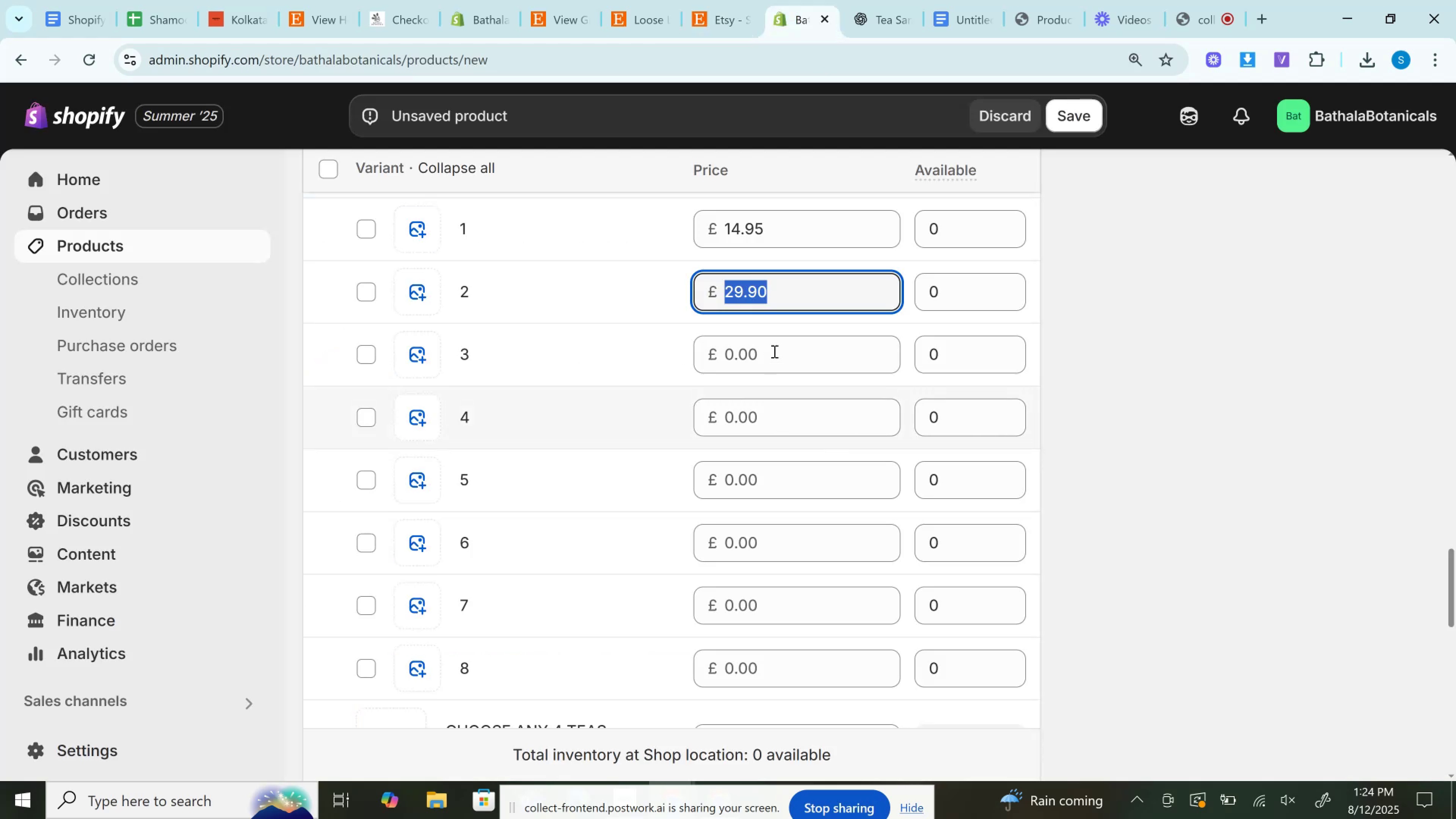 
left_click([776, 350])
 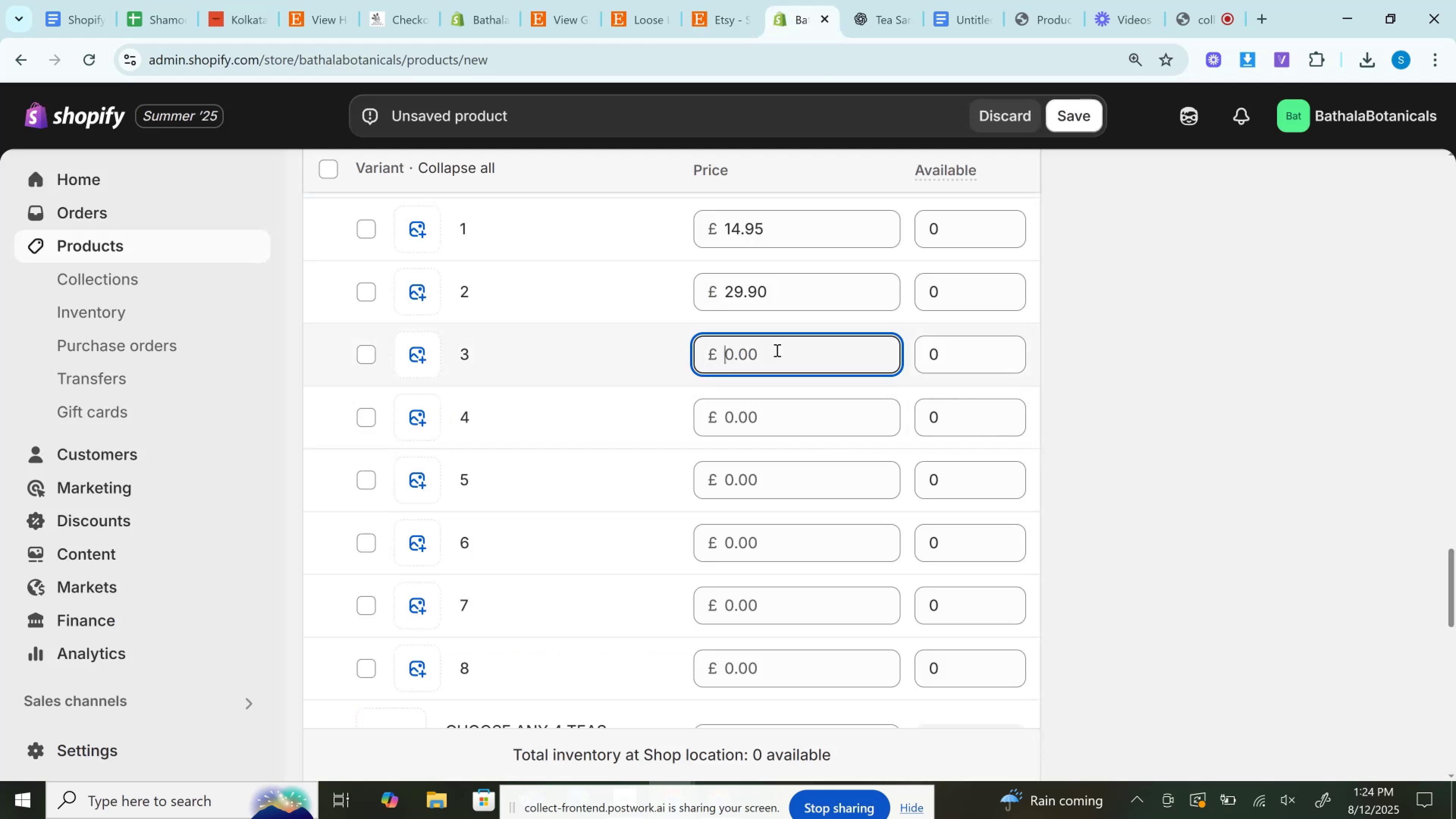 
key(Control+V)
 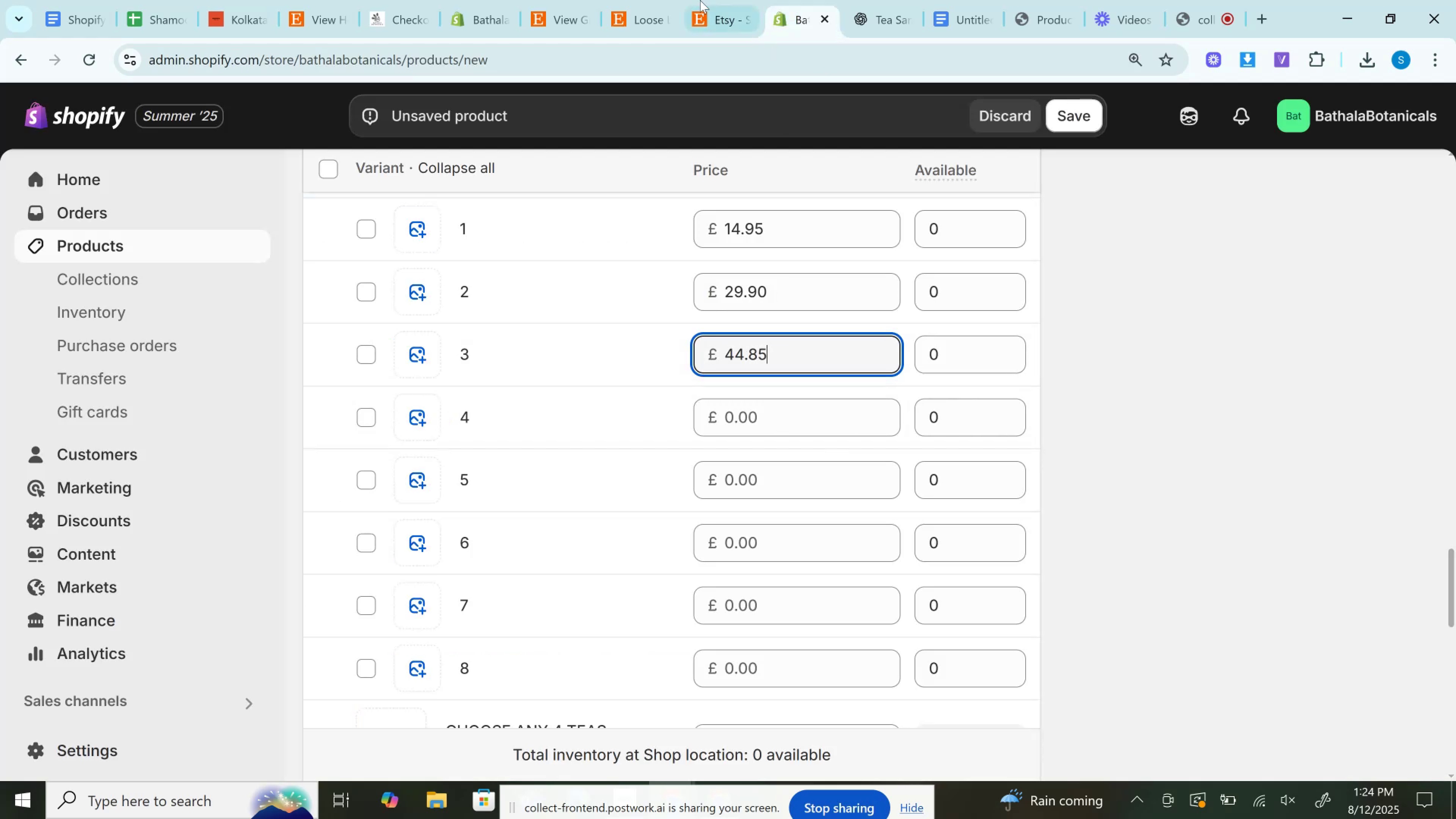 
left_click([689, 0])
 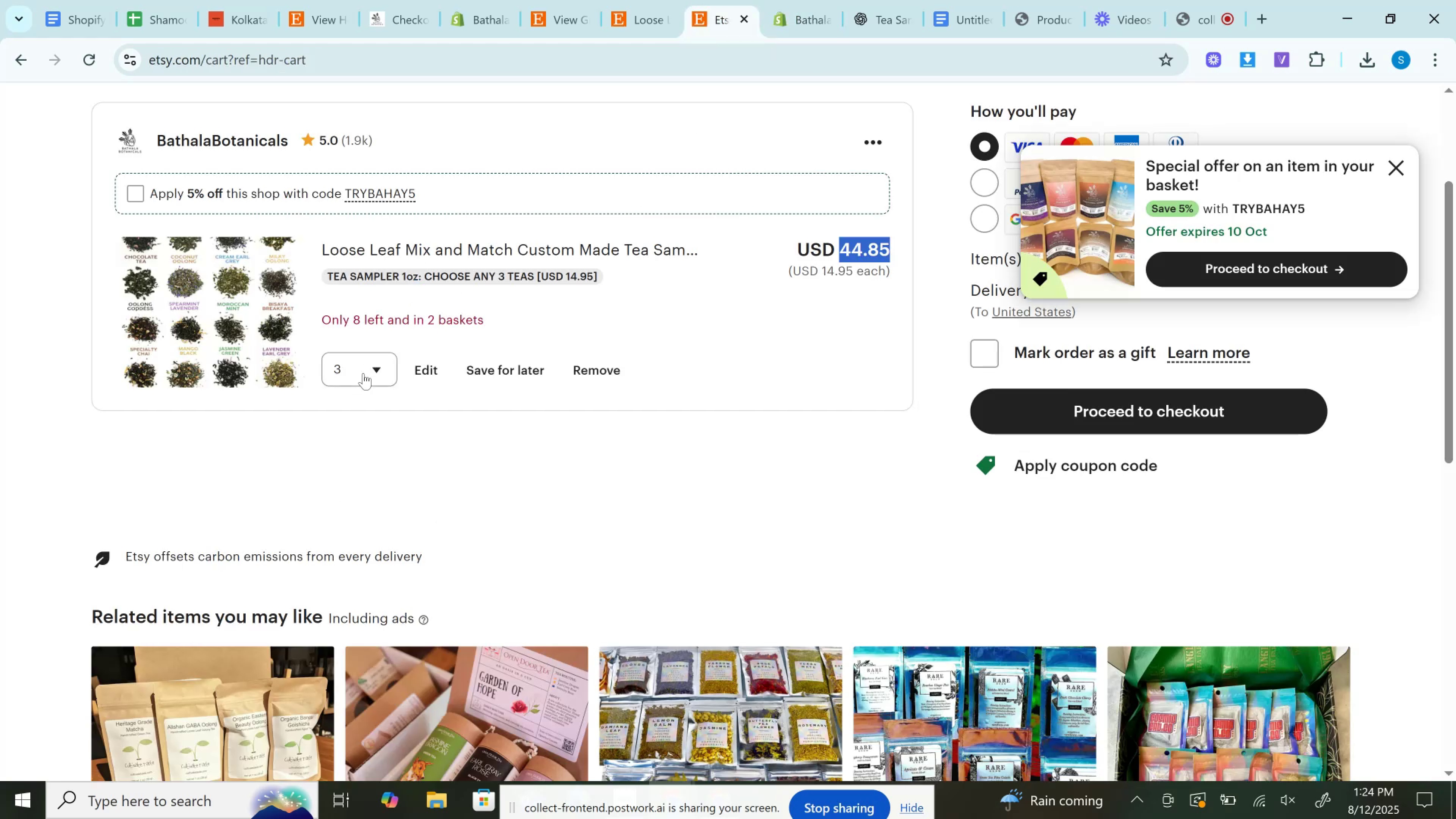 
left_click([356, 374])
 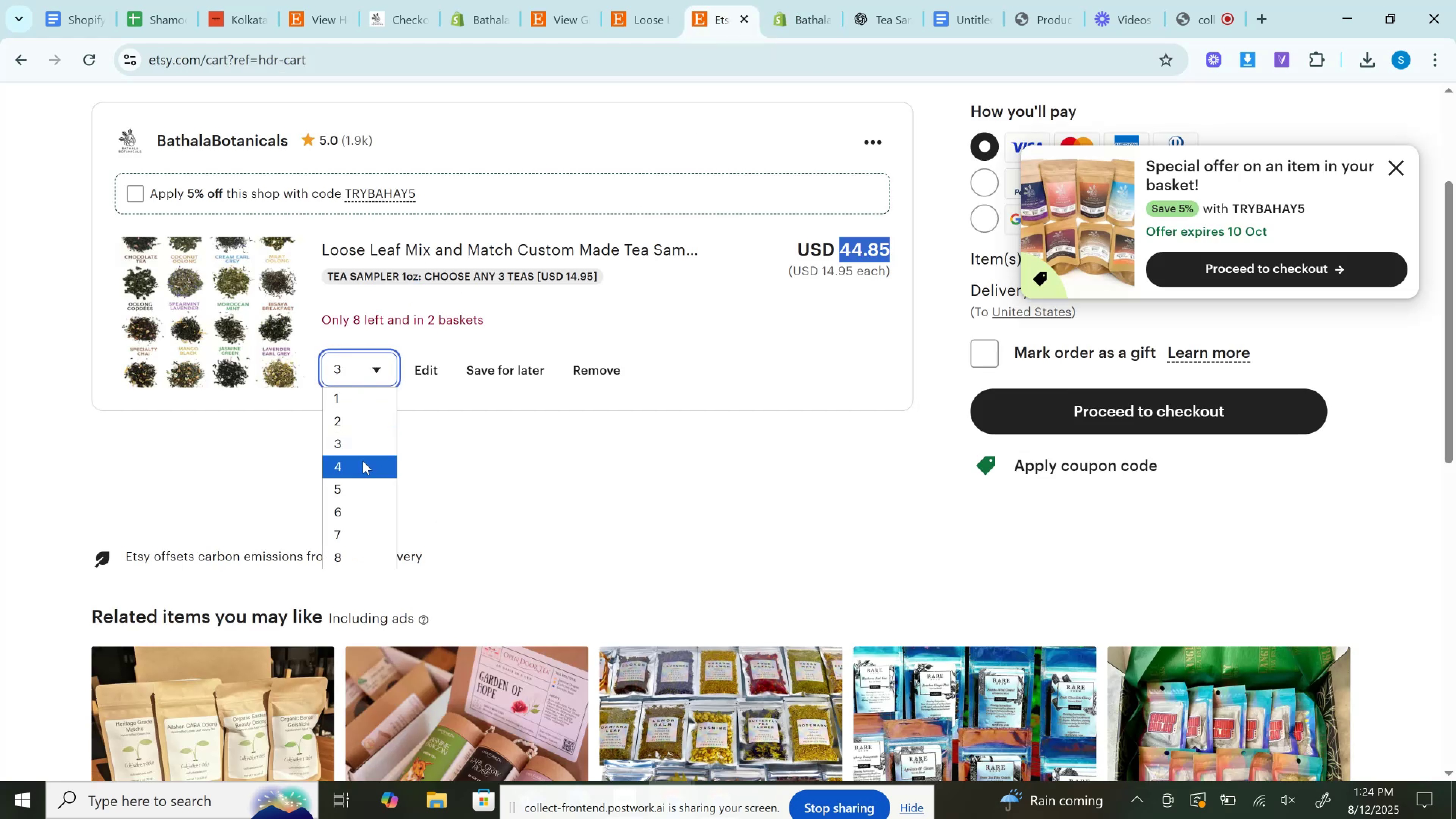 
left_click([363, 461])
 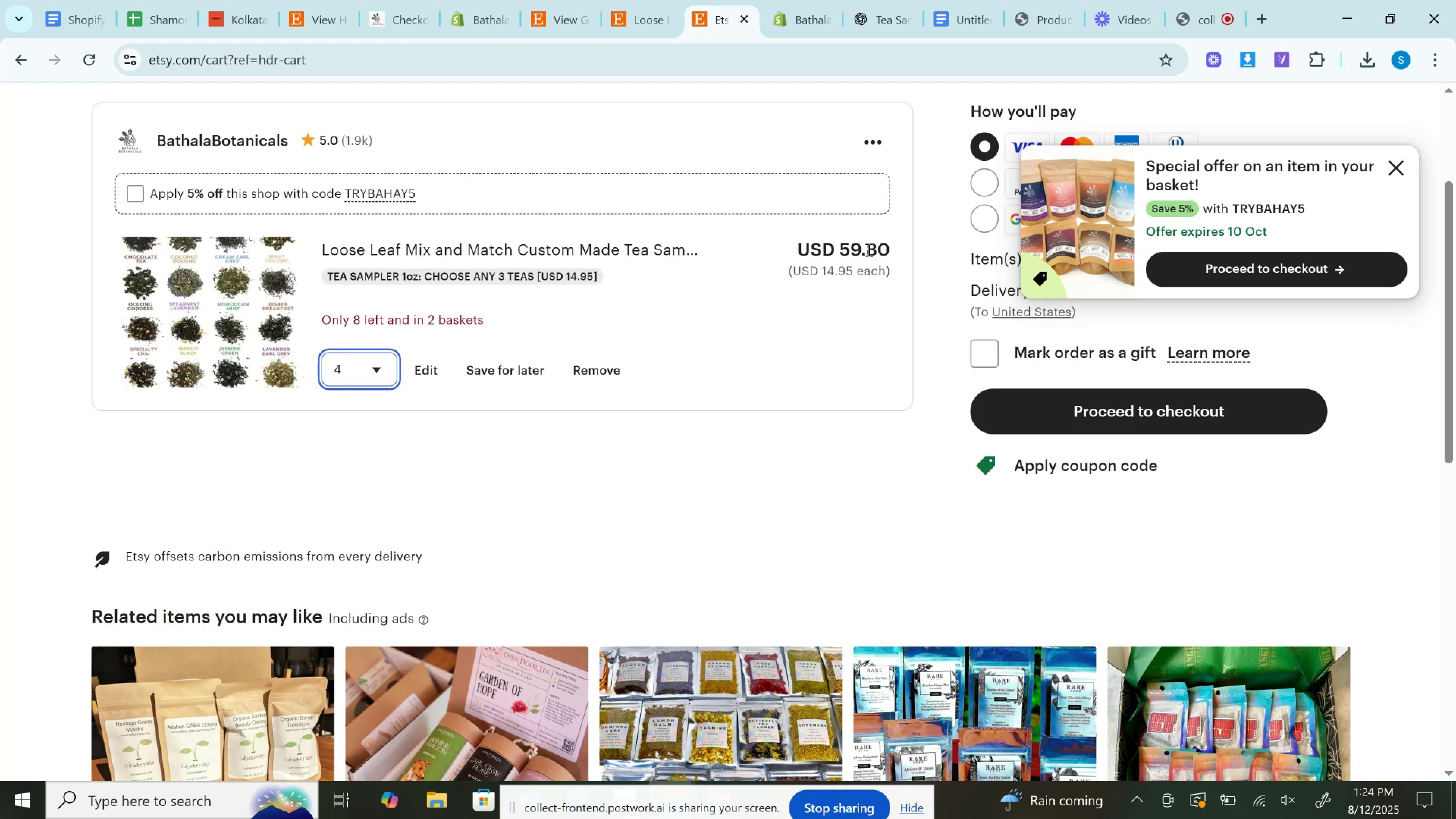 
double_click([868, 249])
 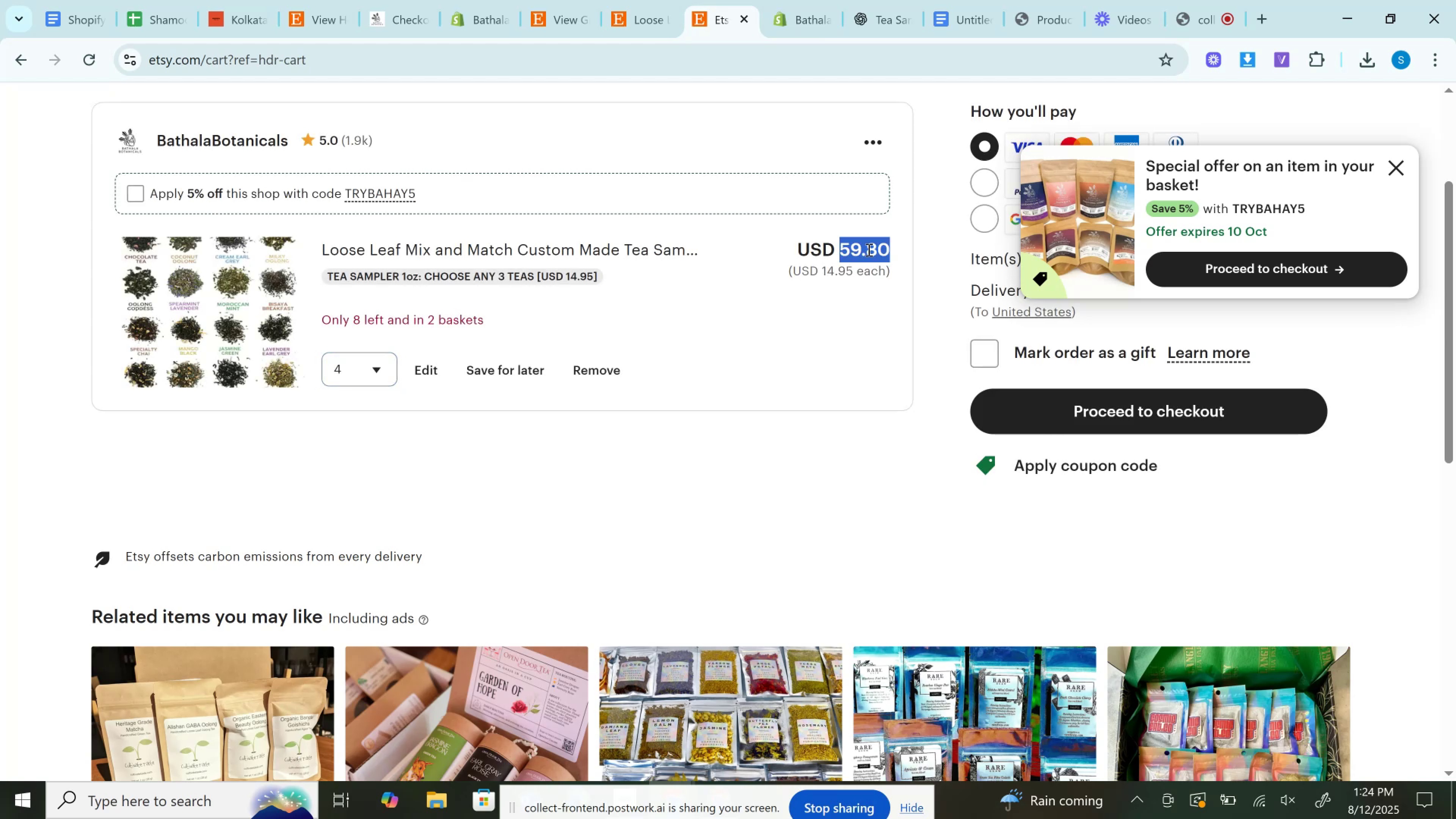 
key(Control+C)
 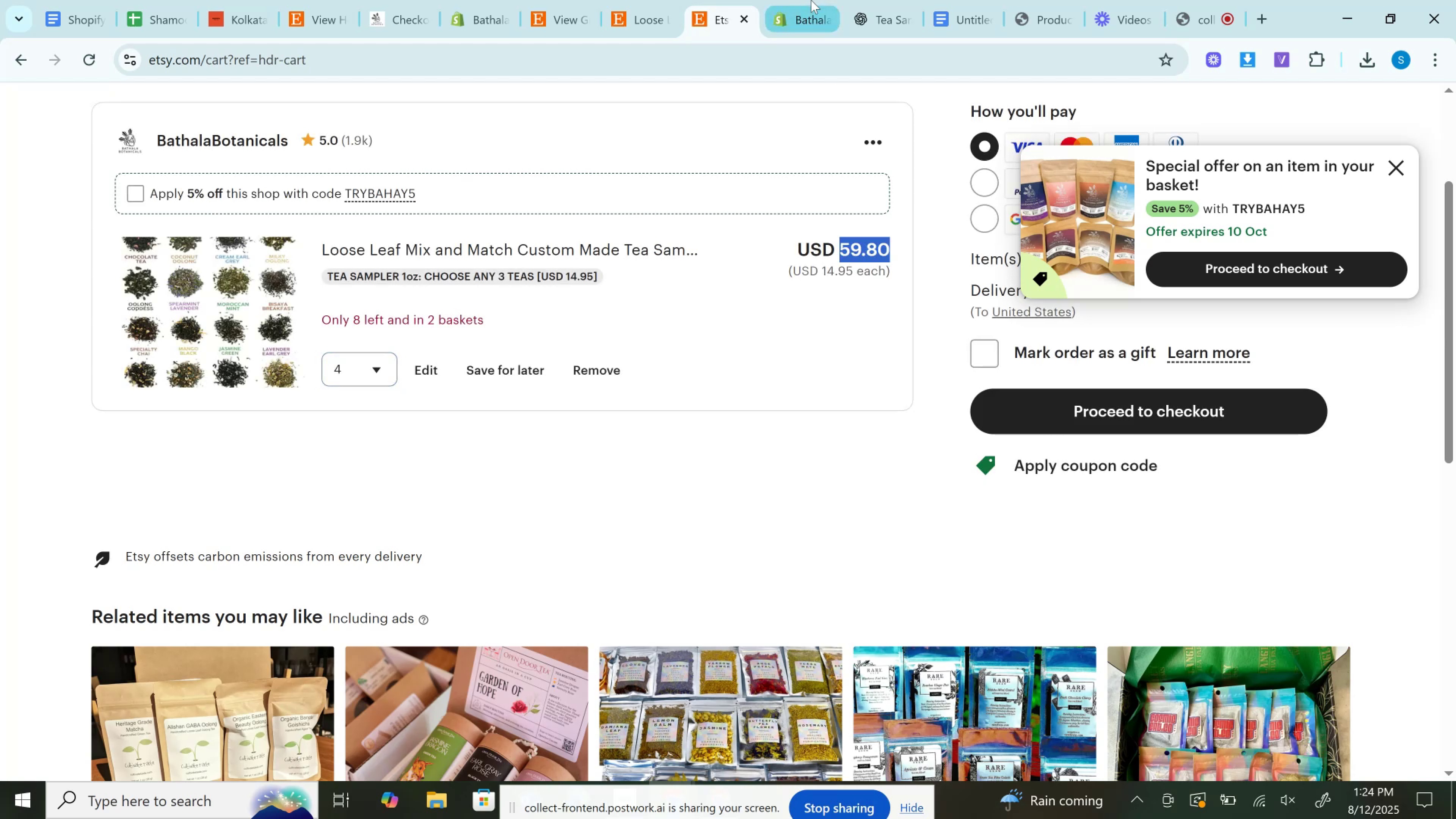 
left_click([811, 0])
 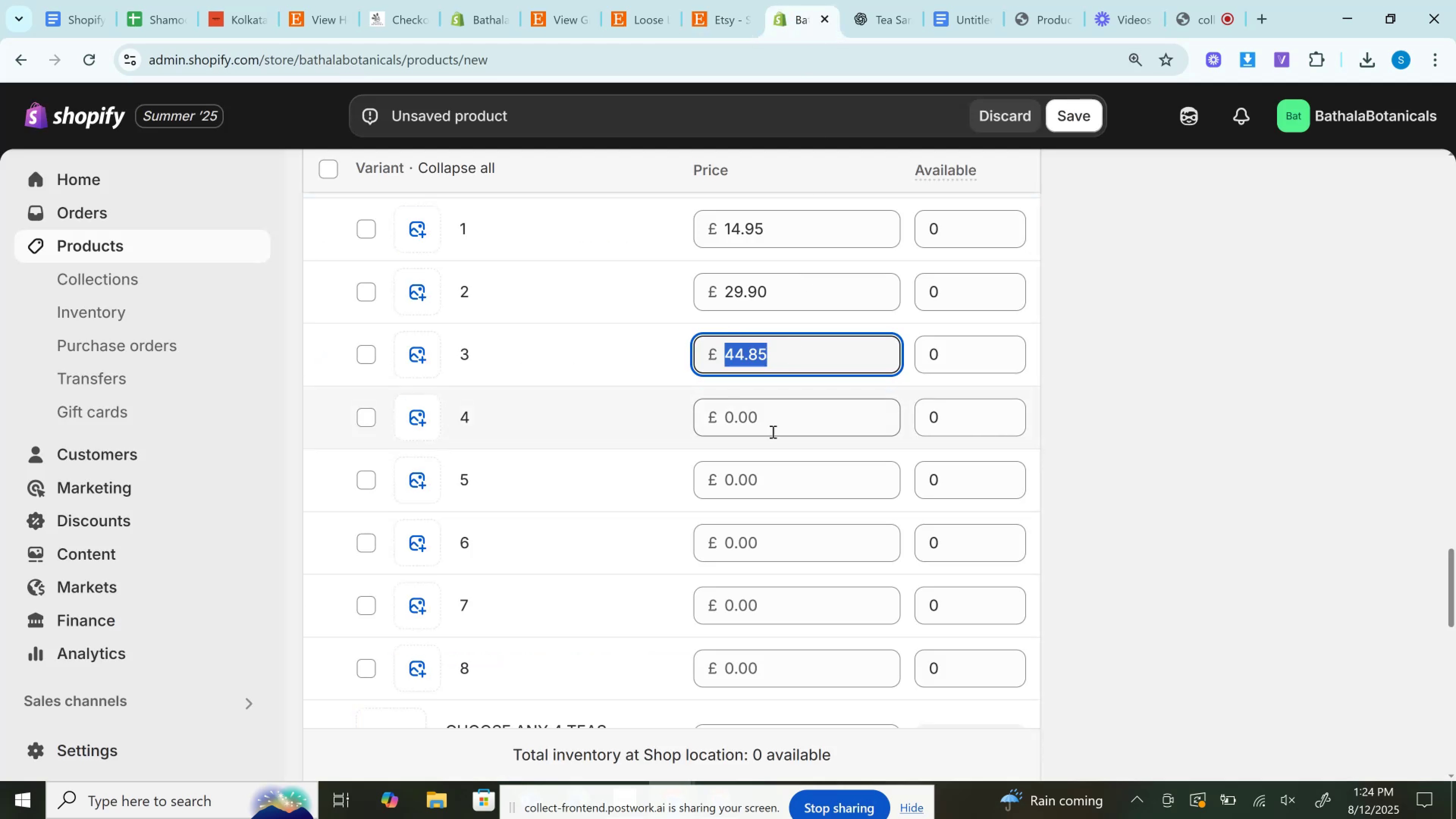 
left_click([768, 428])
 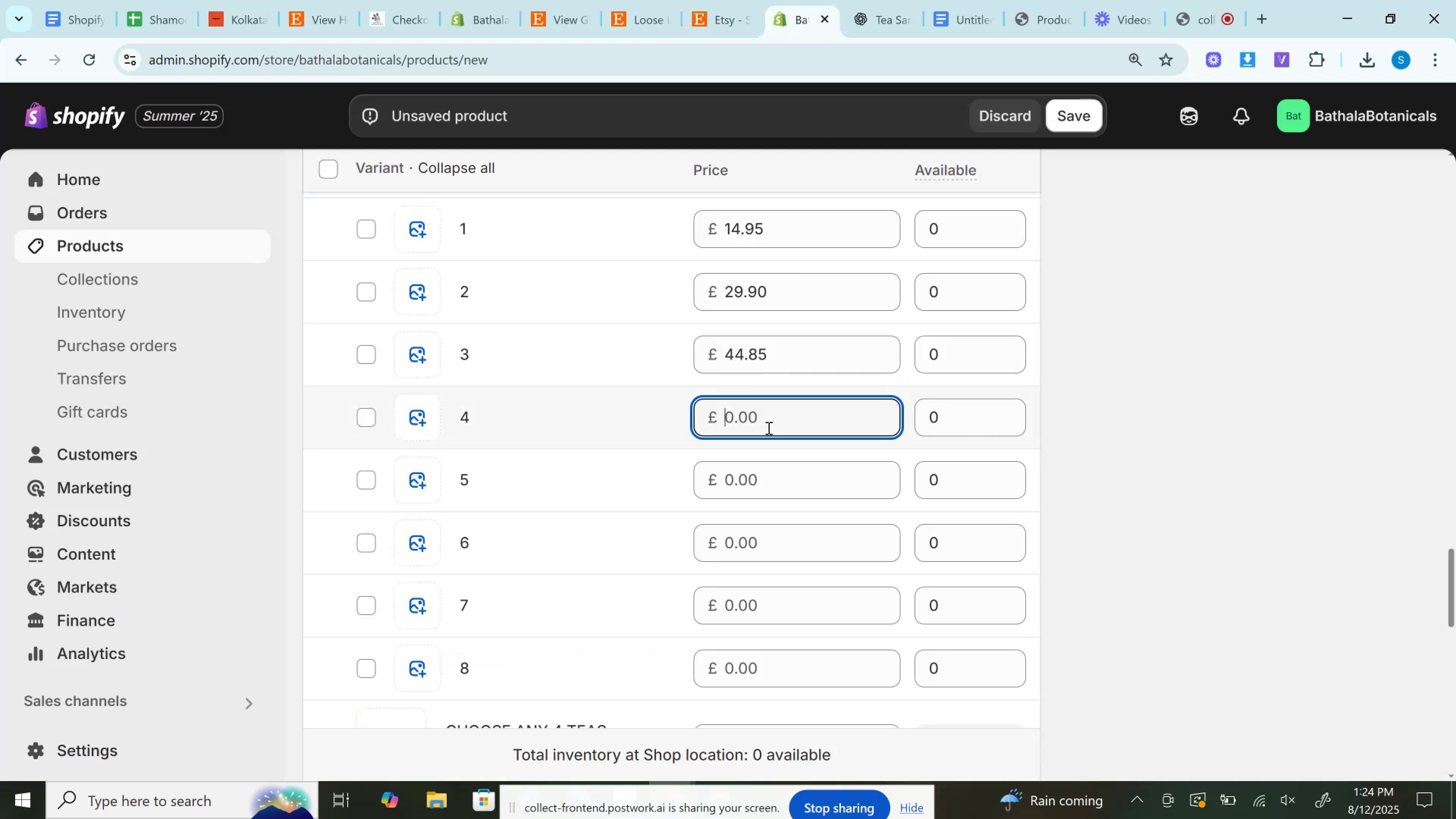 
key(Control+V)
 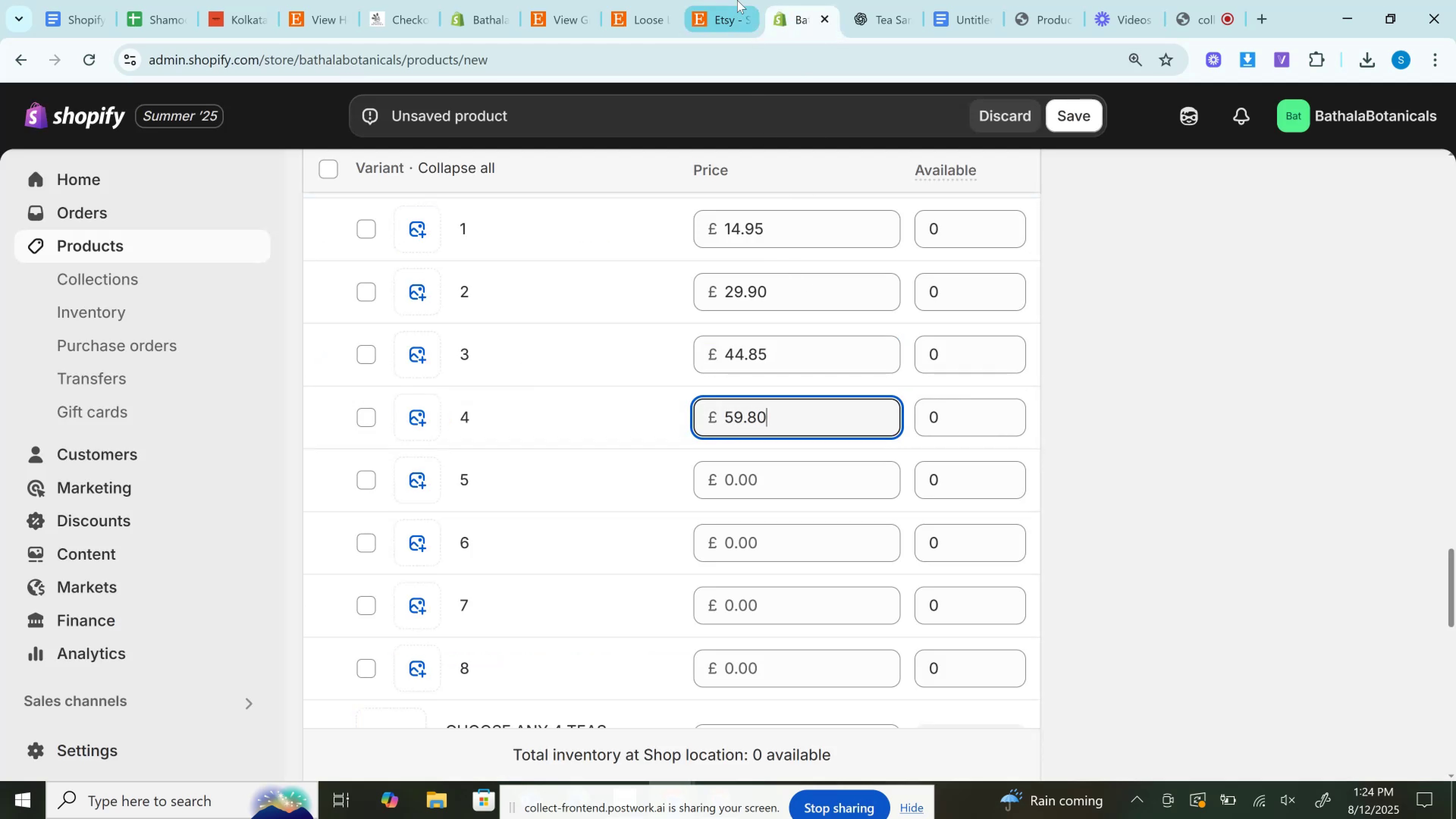 
left_click([733, 0])
 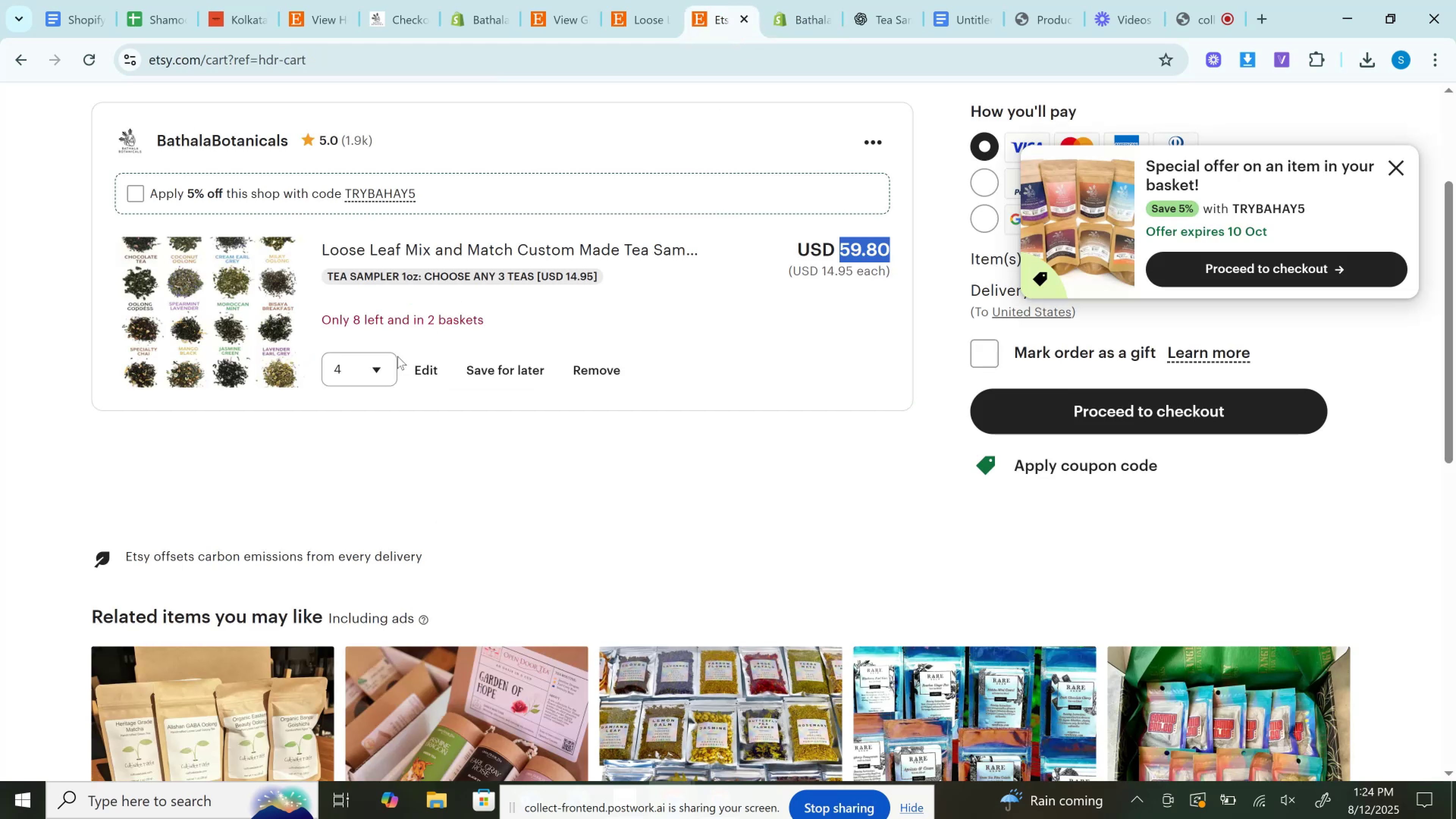 
left_click([378, 375])
 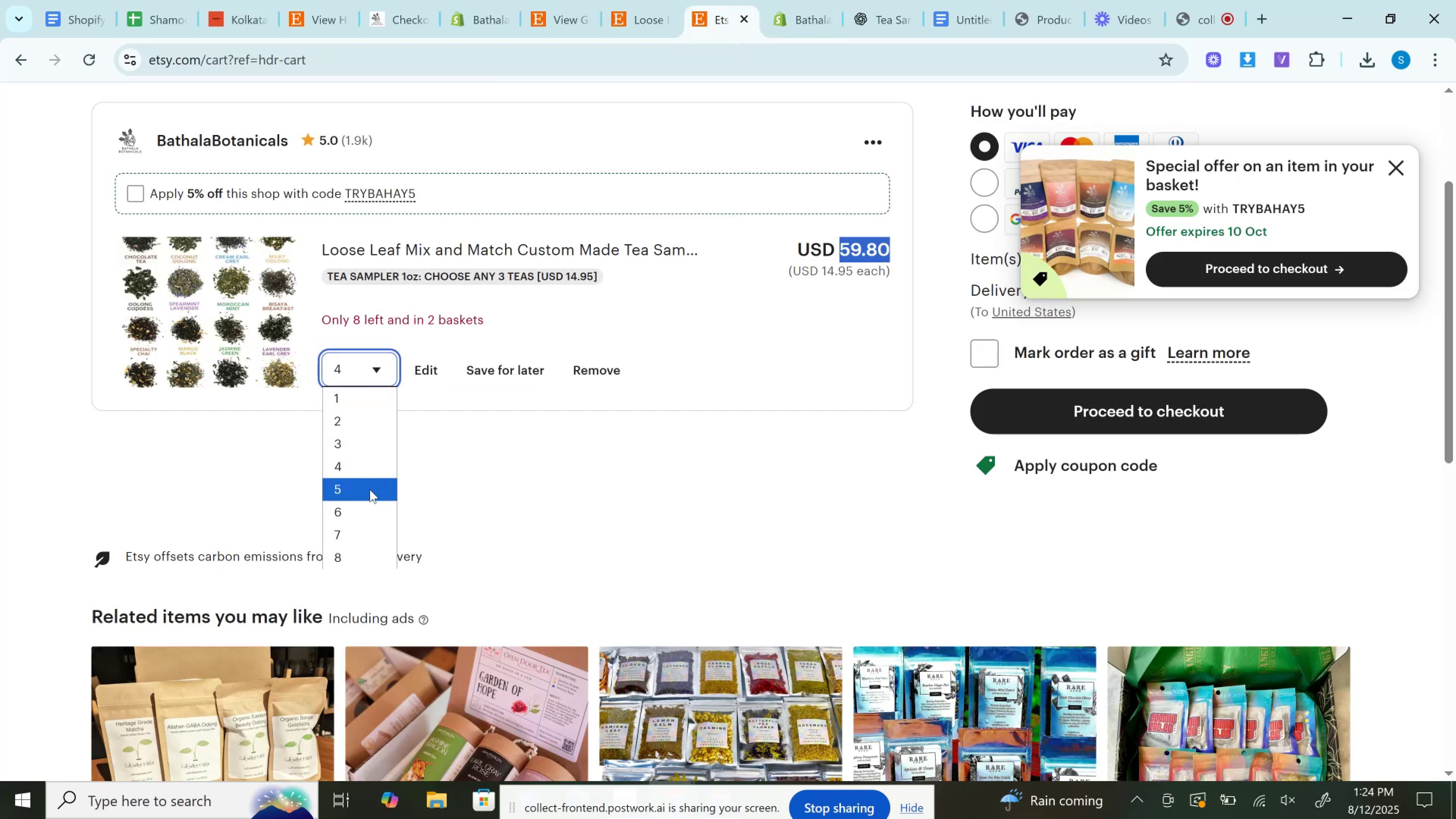 
left_click([370, 490])
 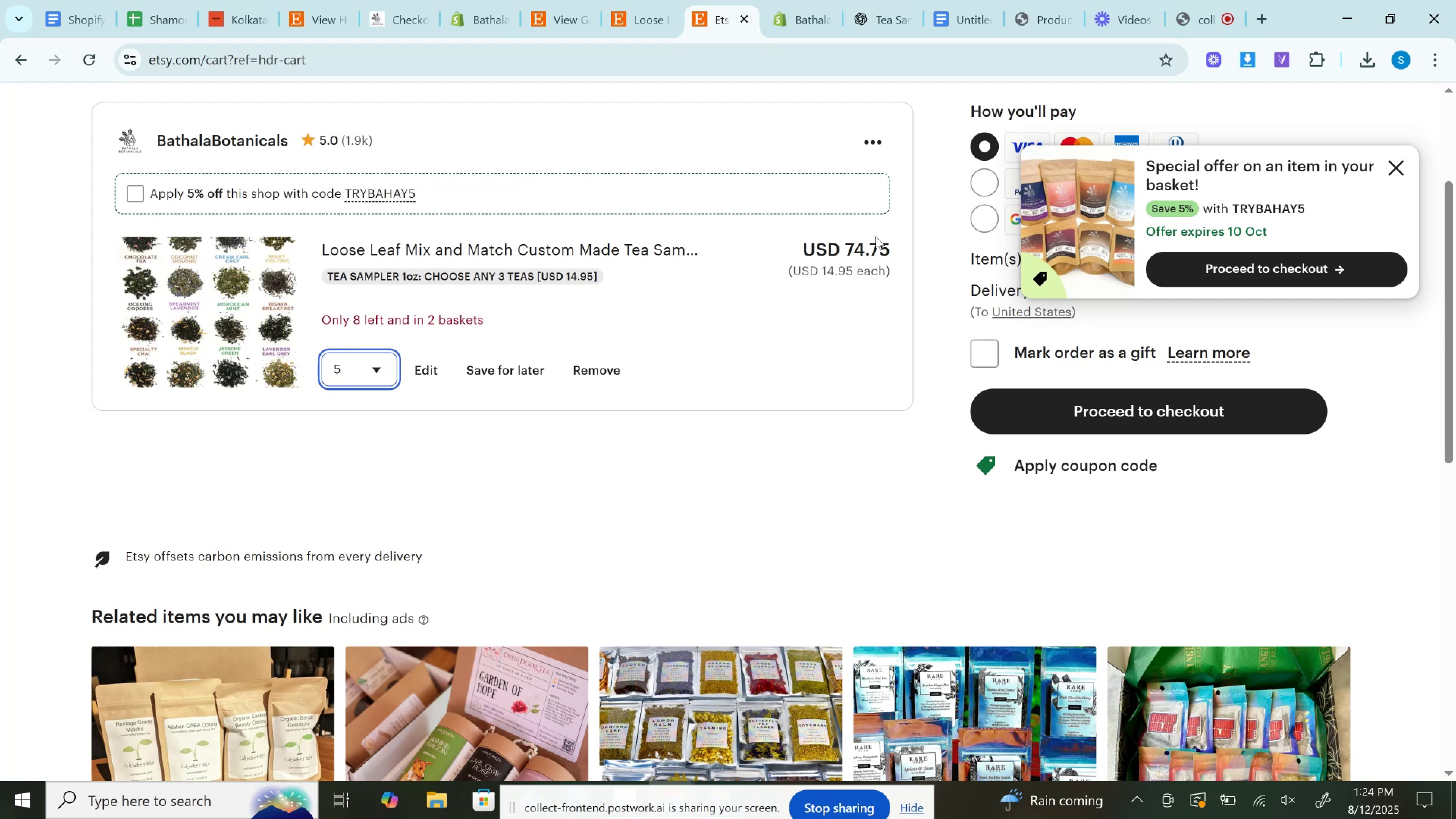 
left_click([862, 253])
 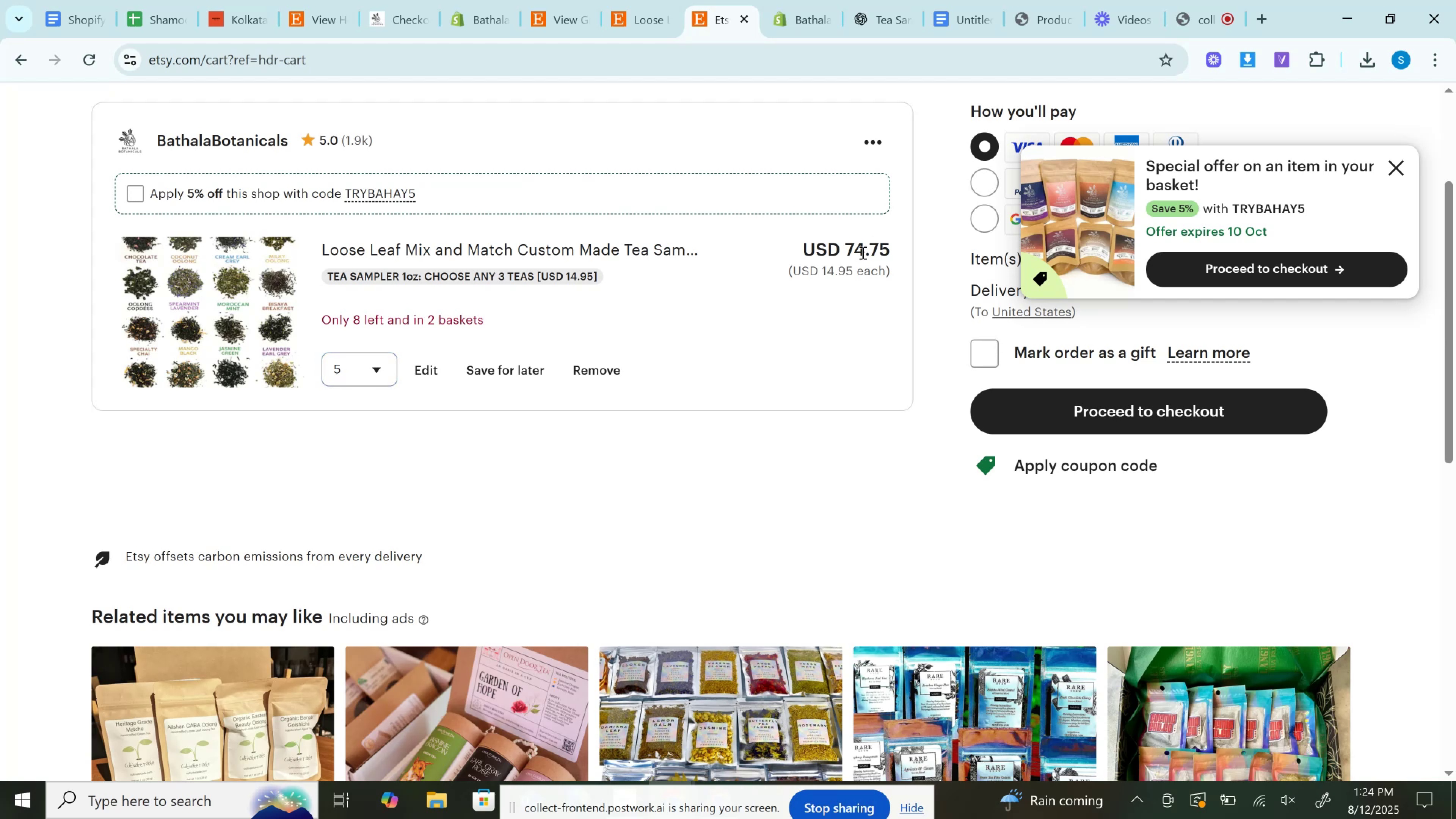 
double_click([862, 253])
 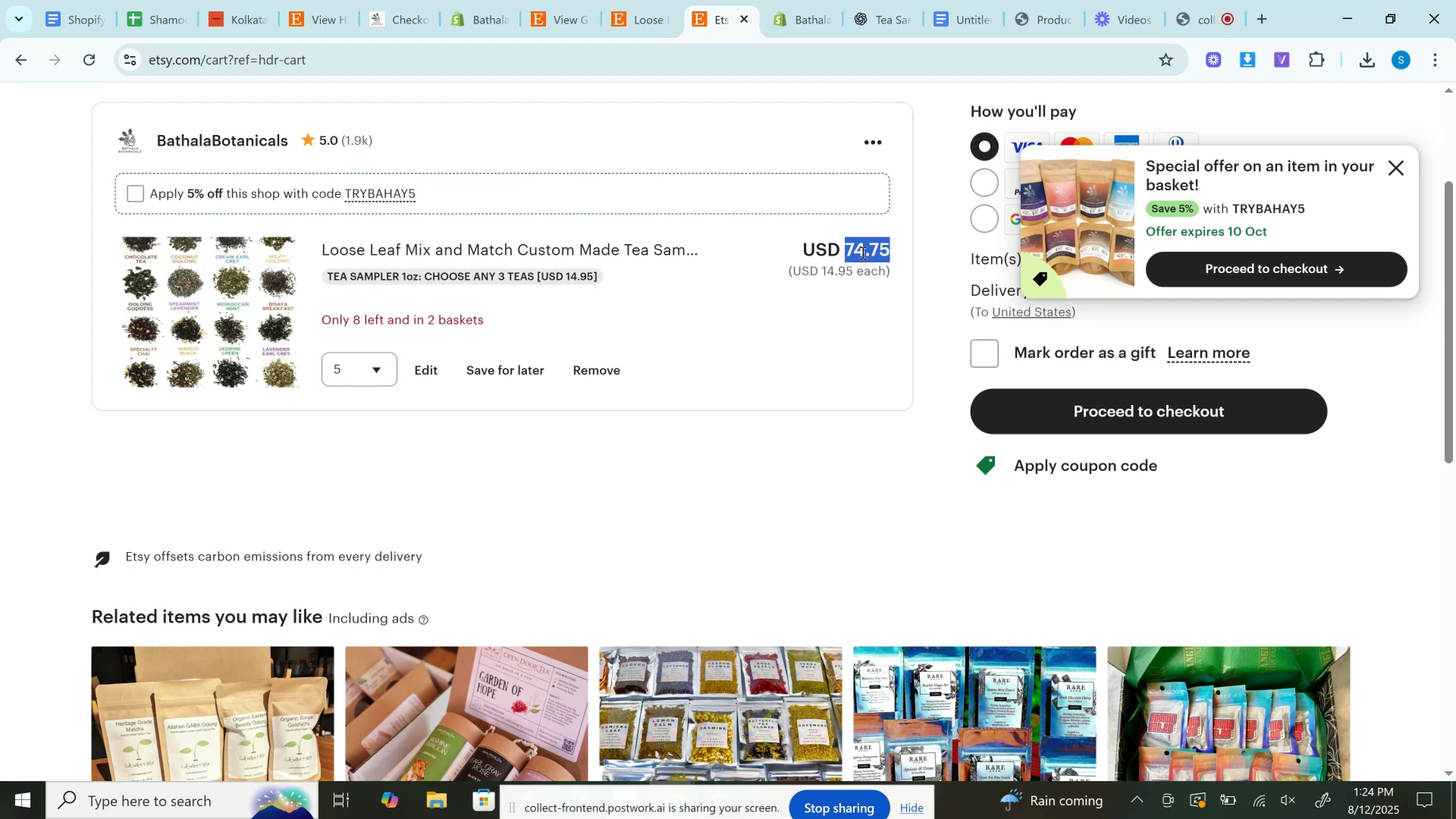 
key(Control+C)
 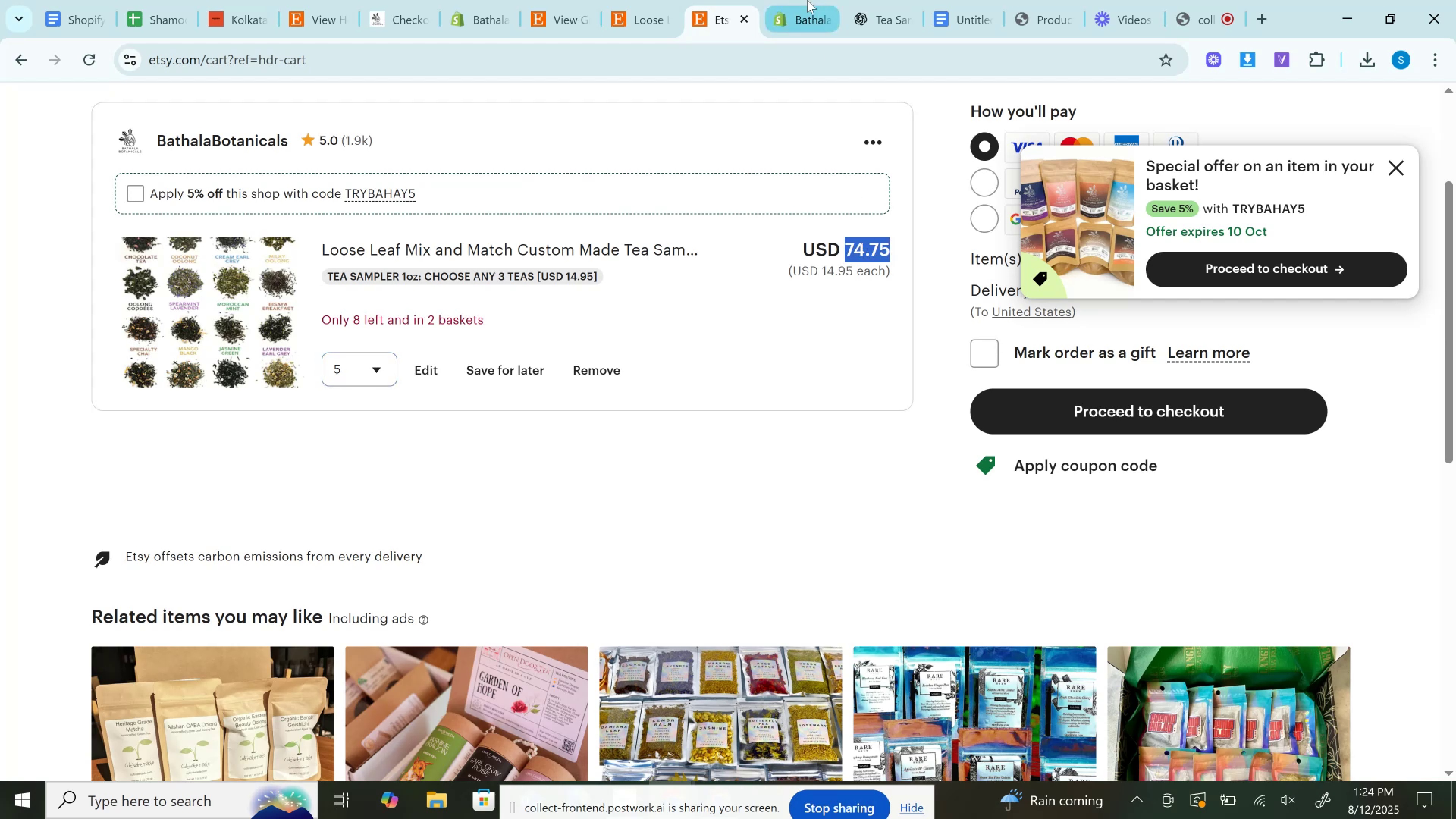 
left_click([807, 0])
 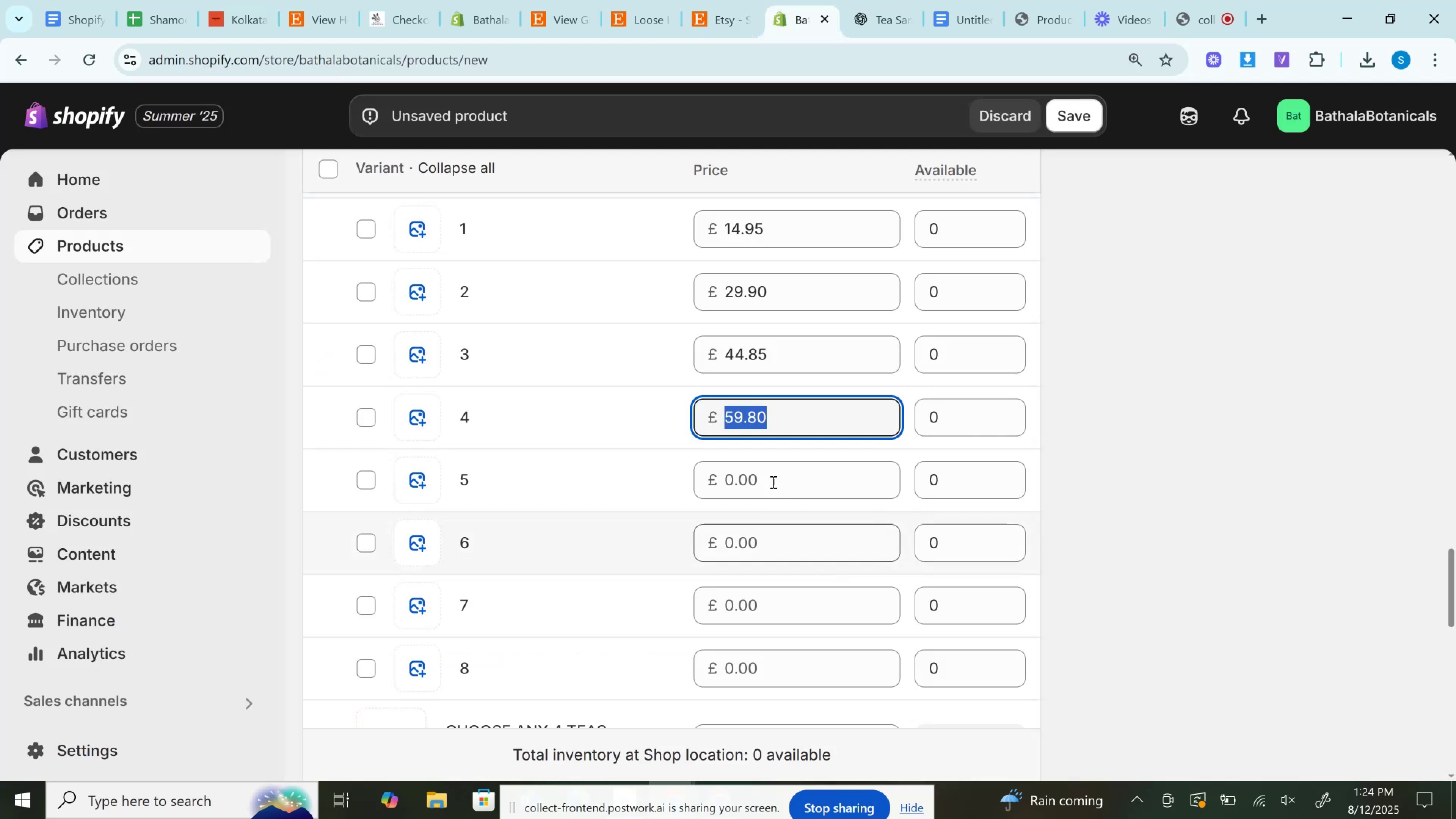 
key(Control+V)
 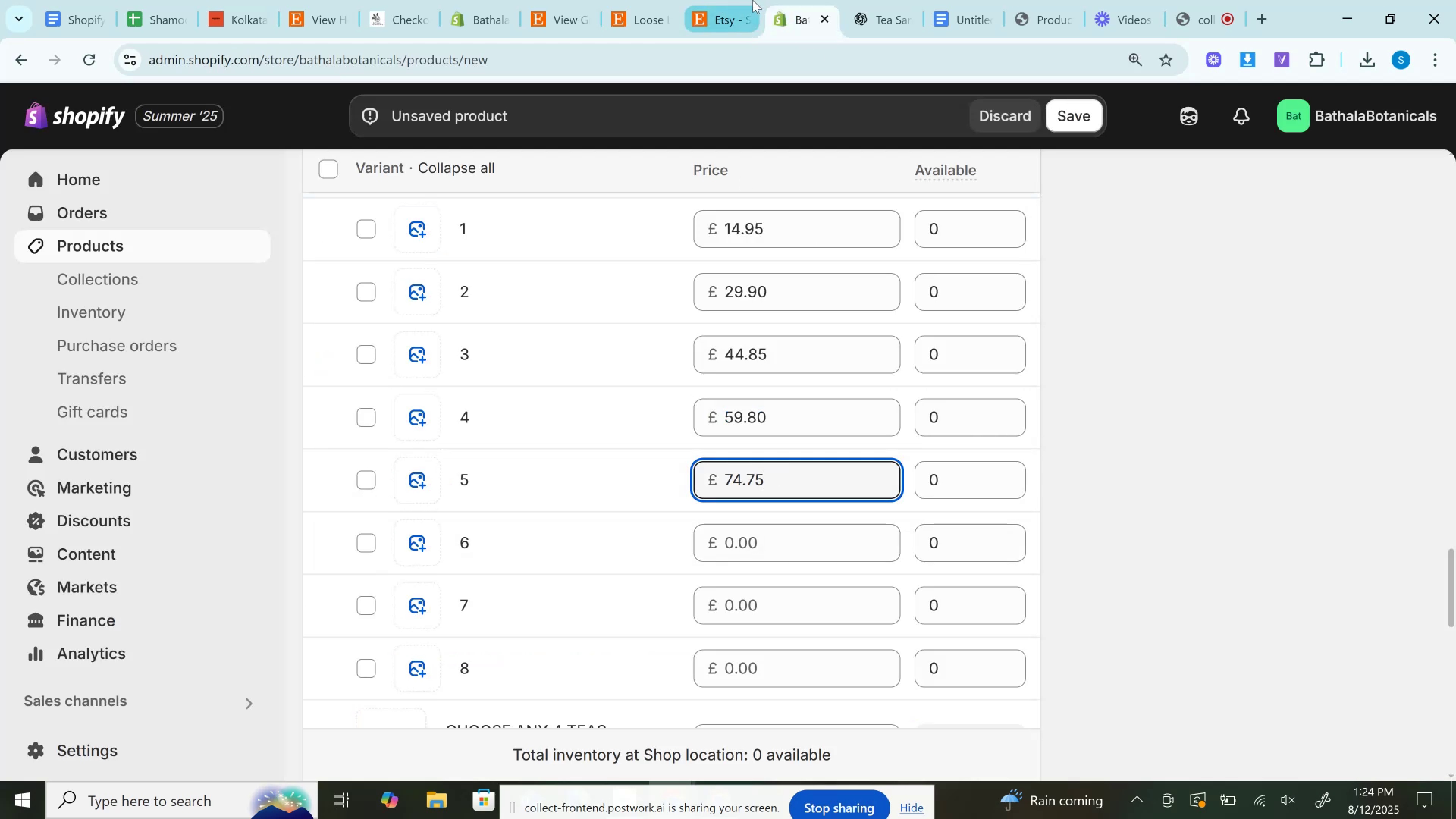 
left_click([740, 0])
 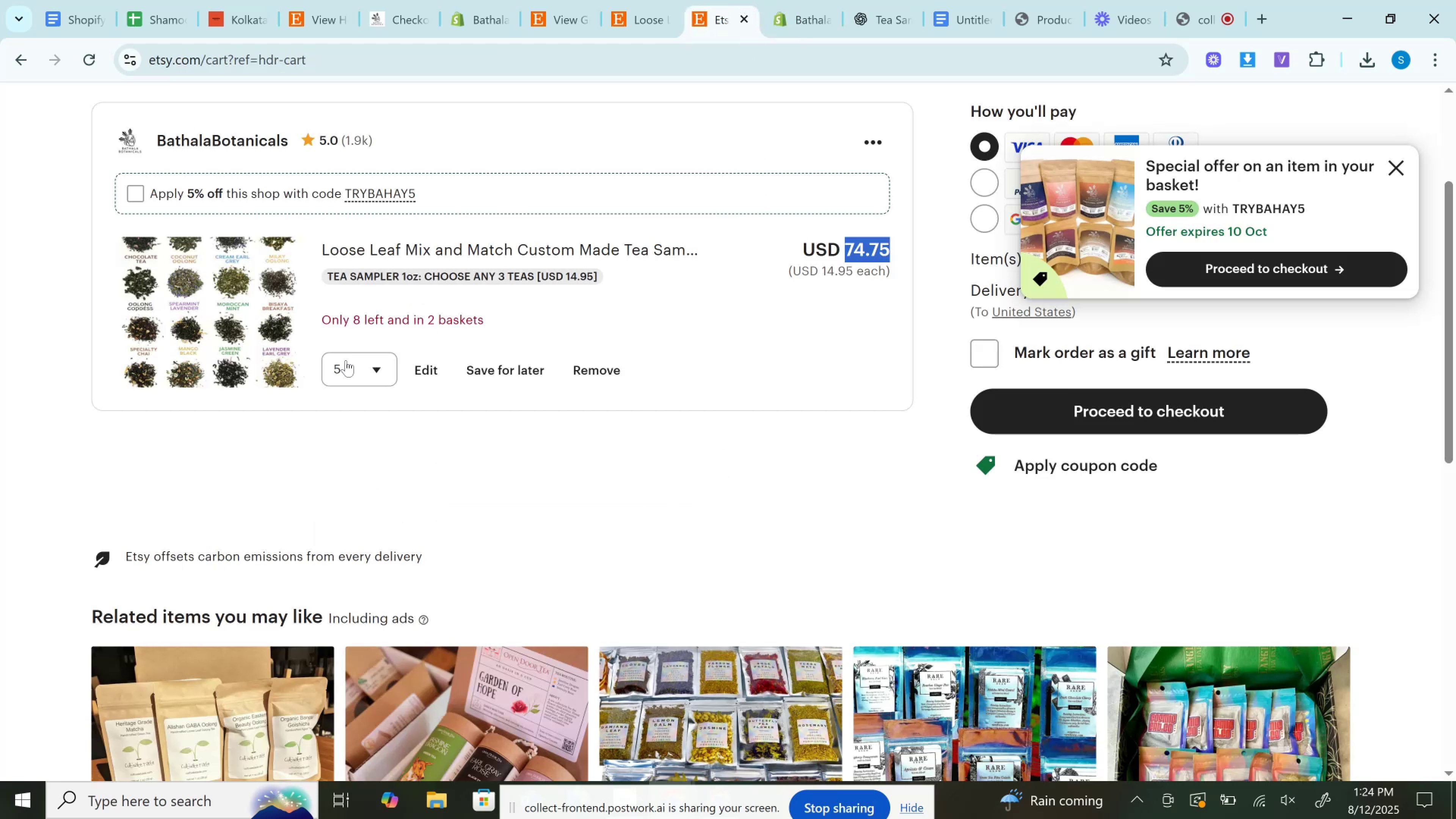 
left_click([348, 367])
 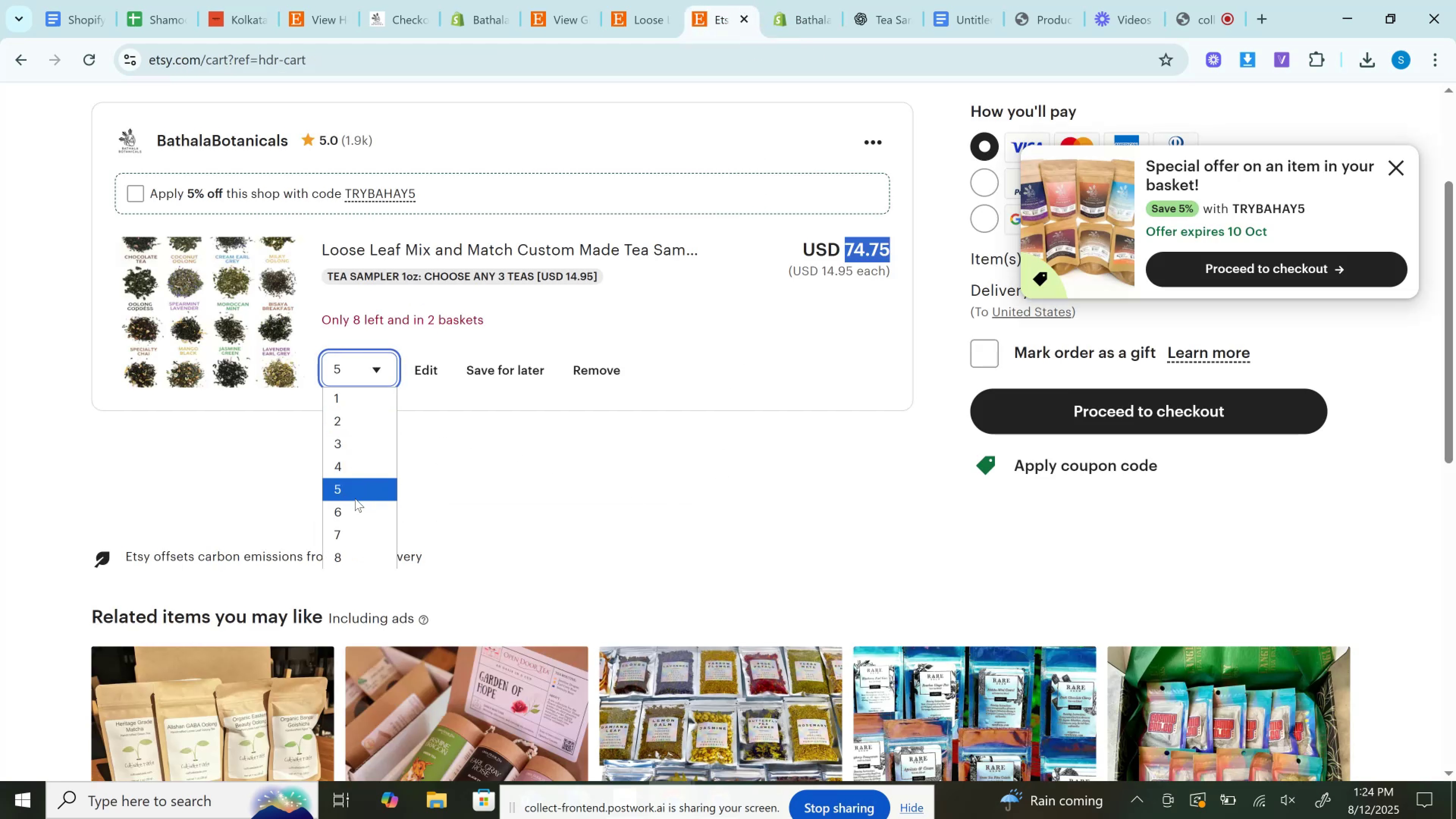 
left_click([350, 510])
 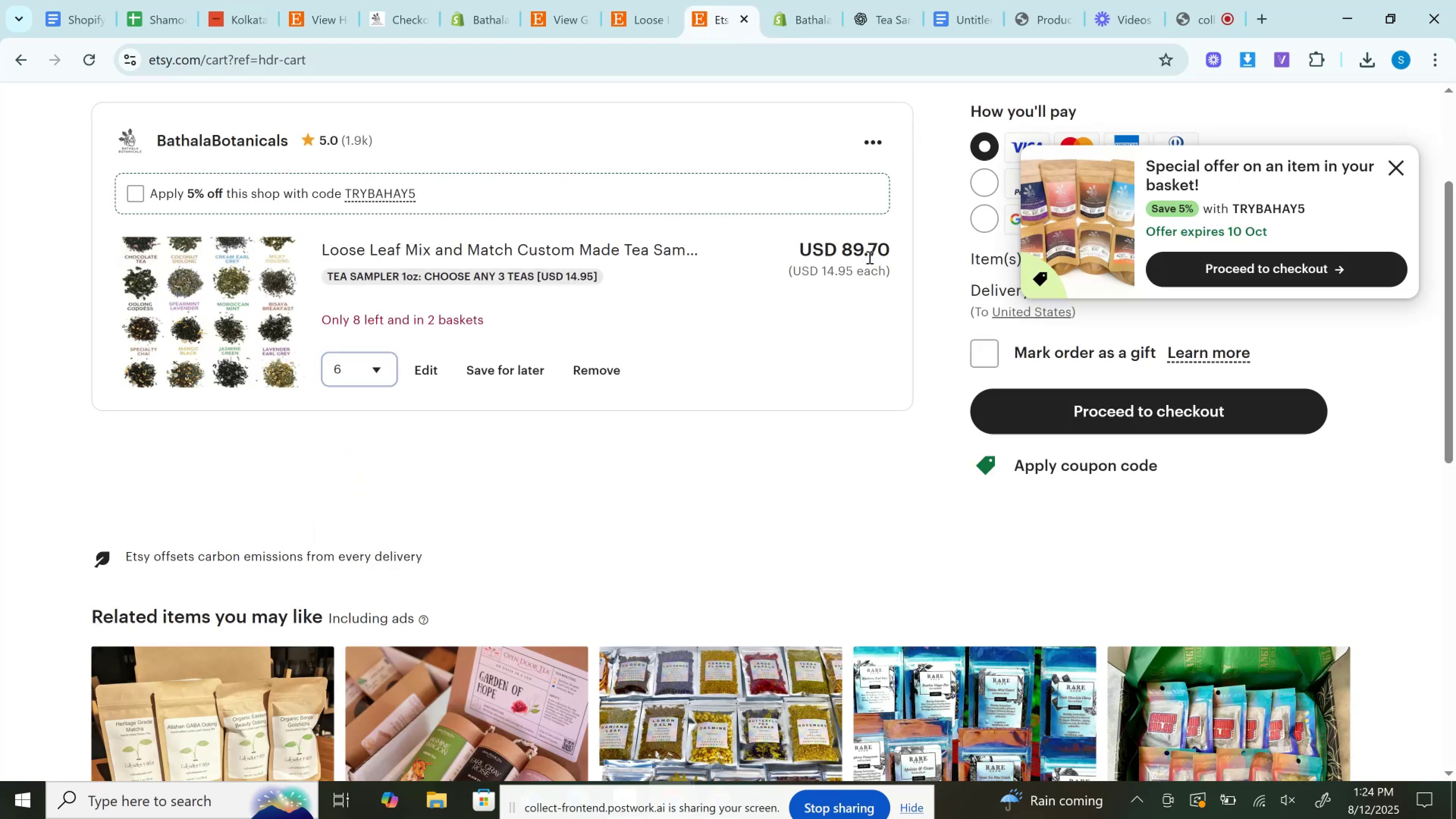 
left_click([869, 255])
 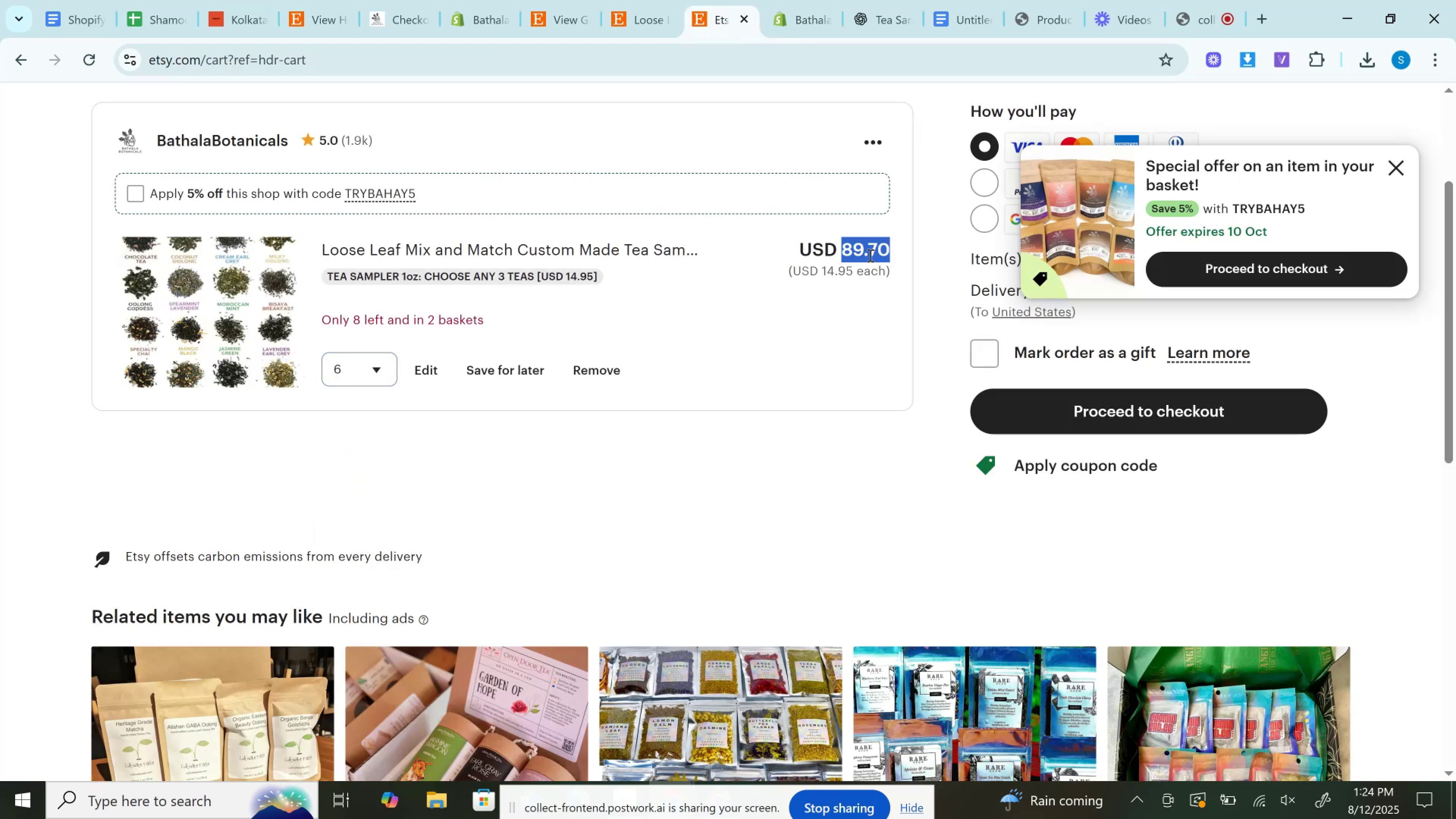 
double_click([869, 255])
 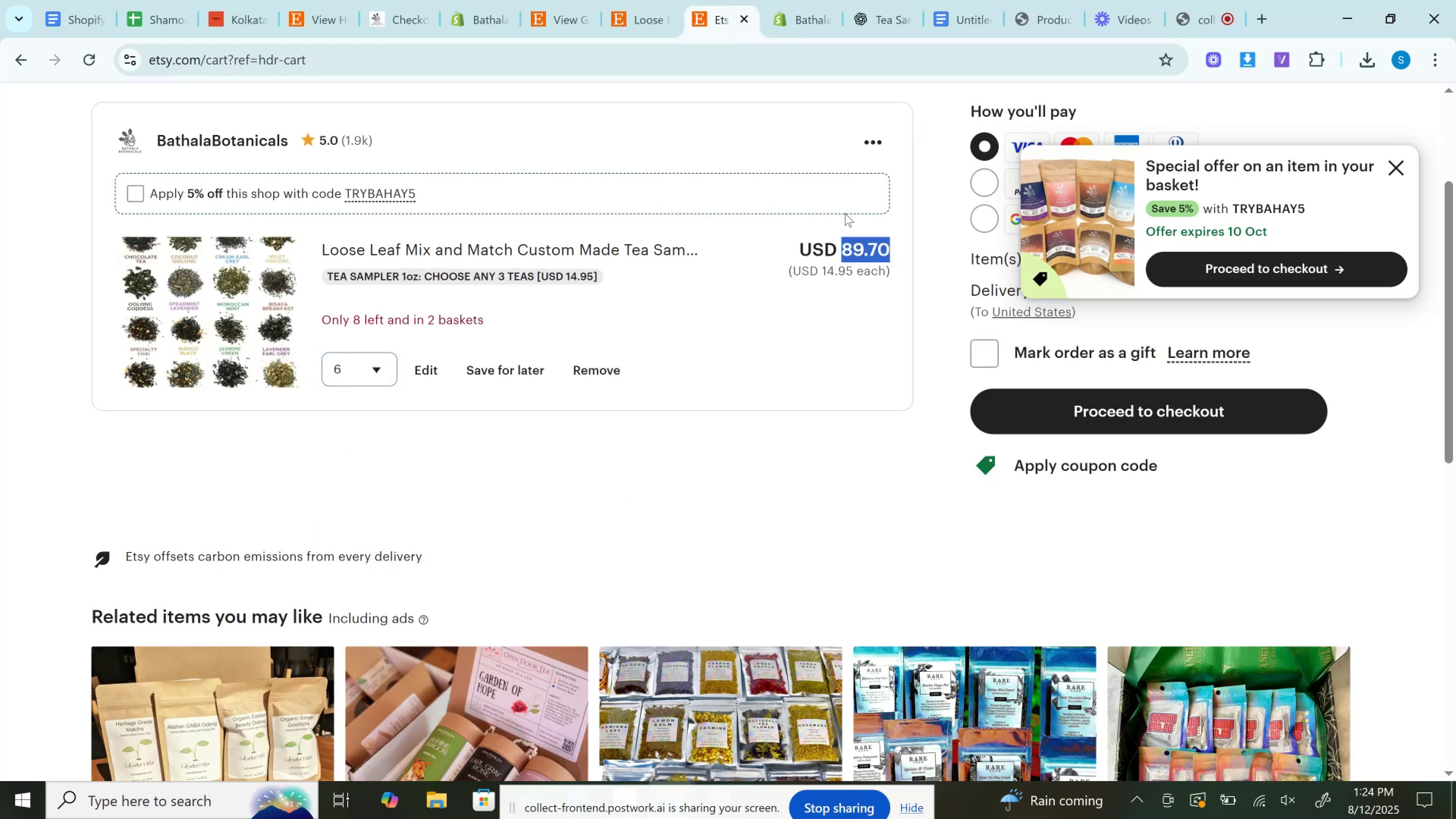 
key(Control+C)
 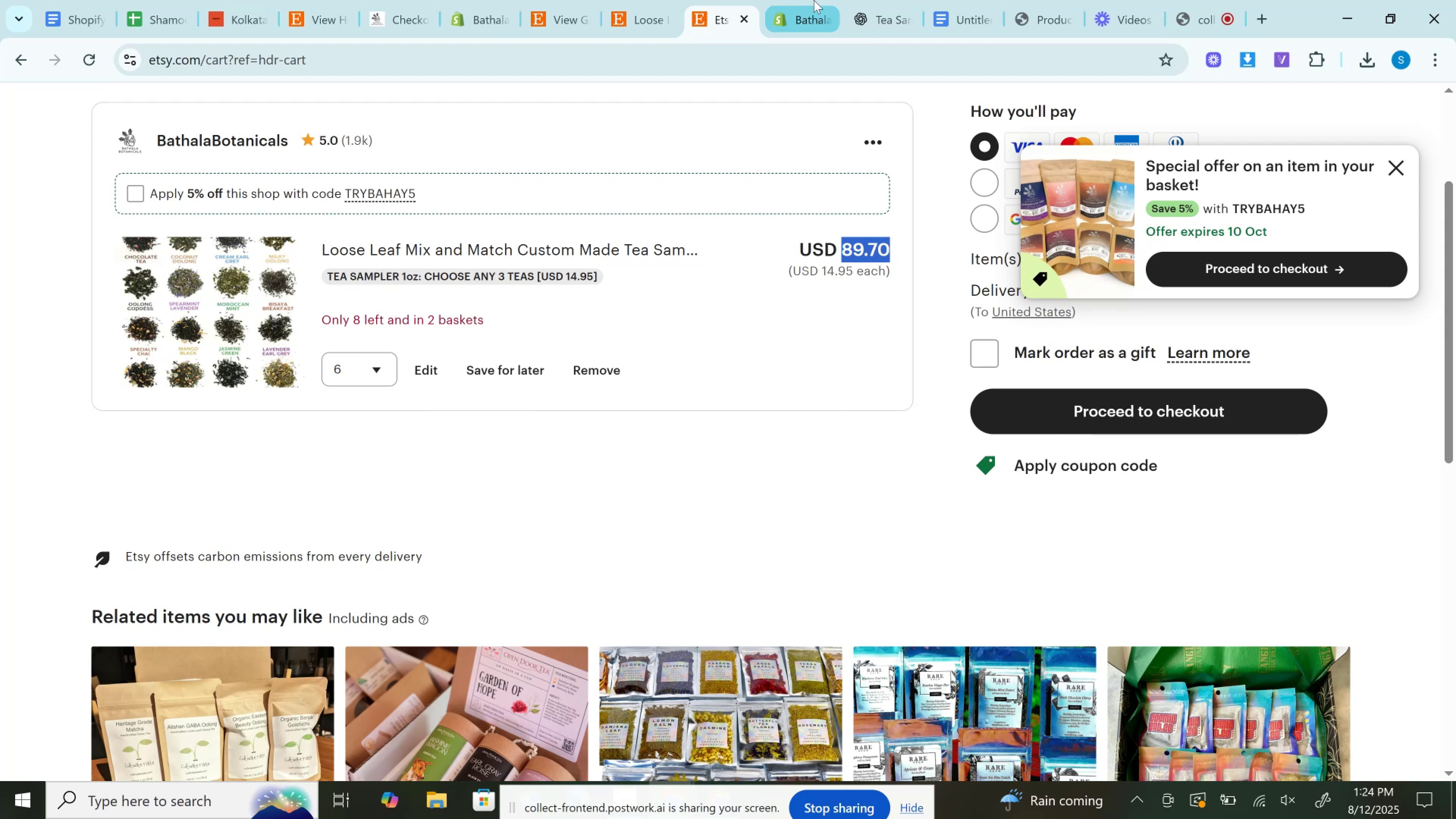 
left_click([814, 0])
 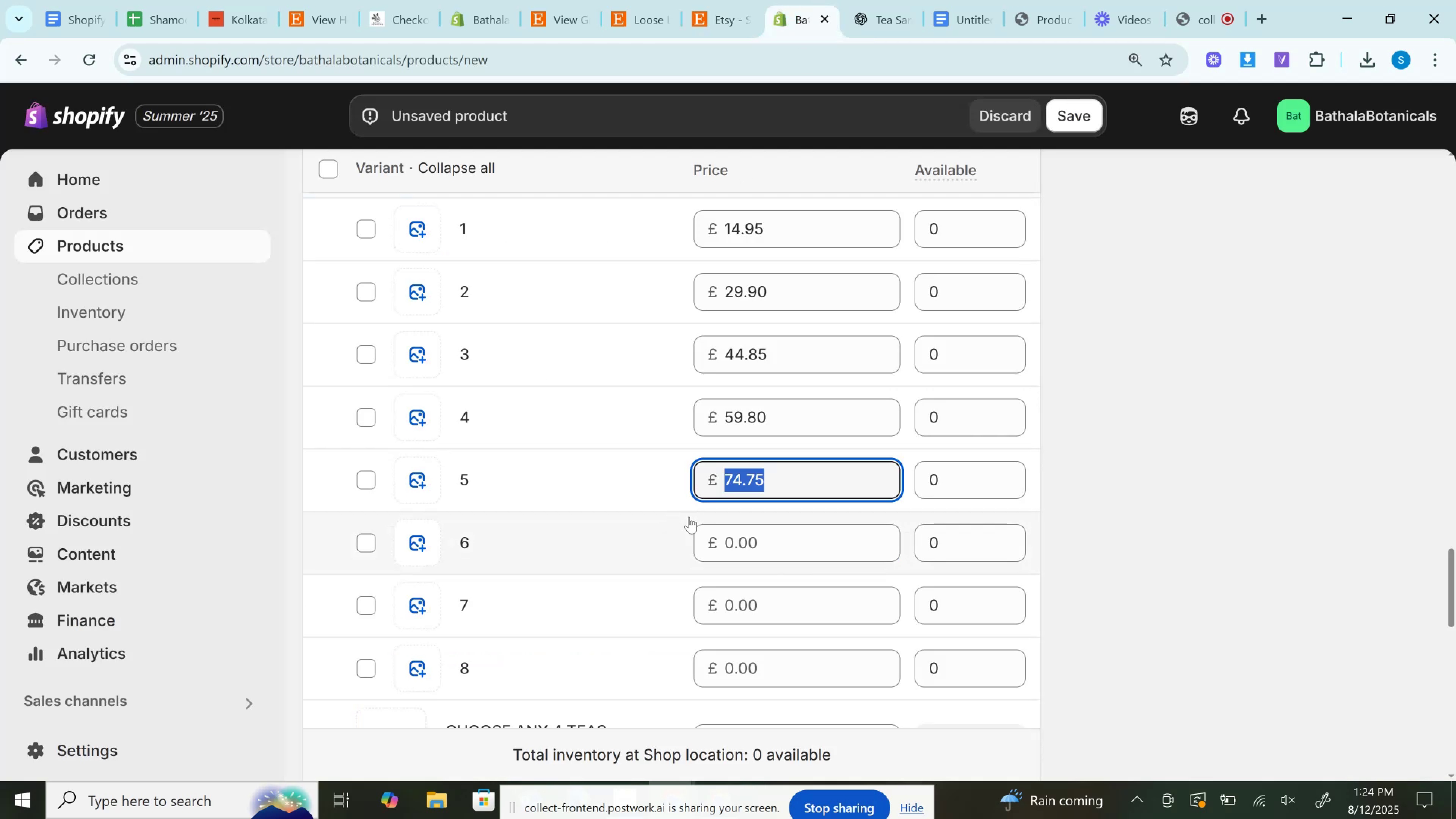 
left_click([763, 533])
 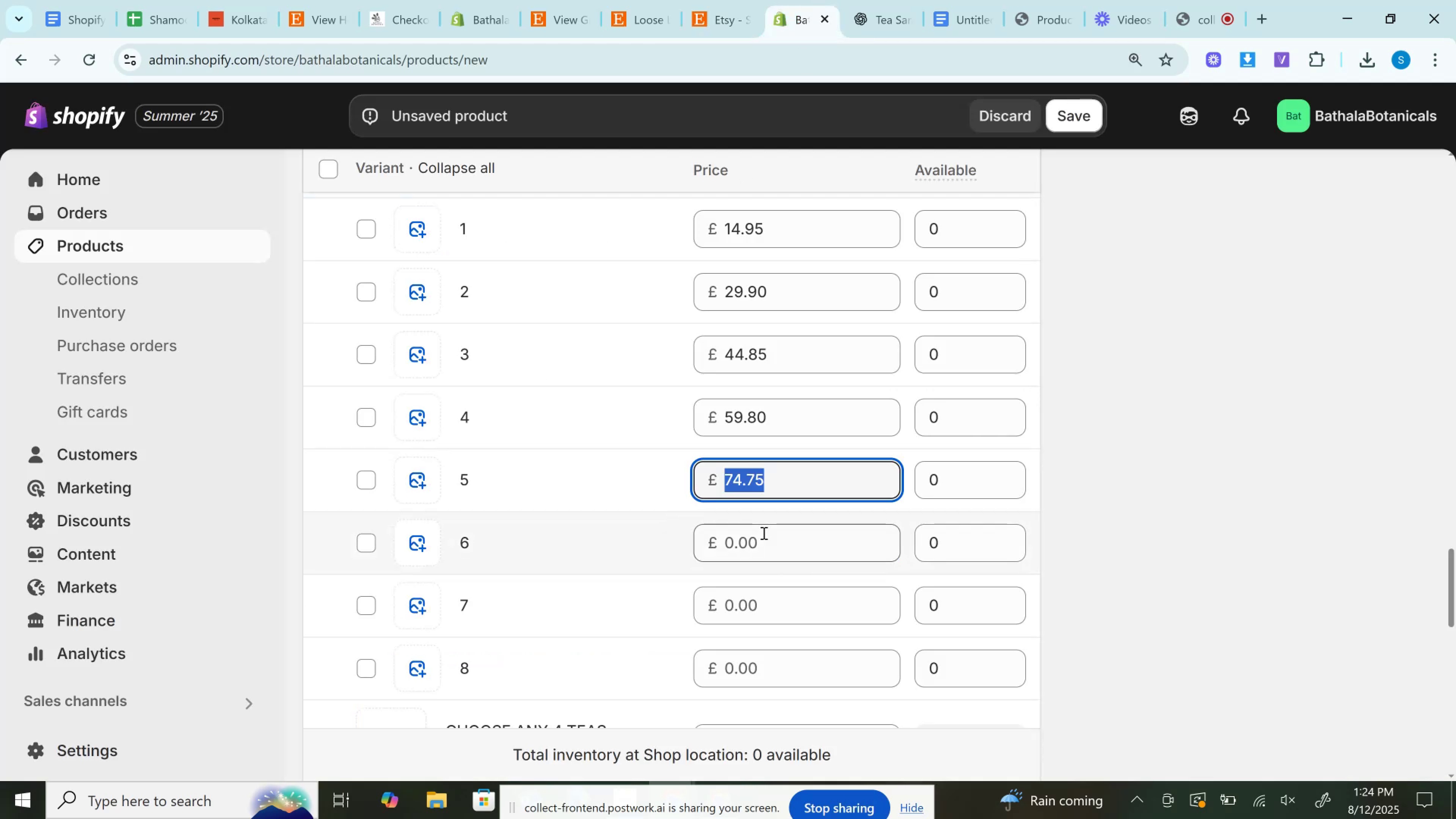 
key(Control+V)
 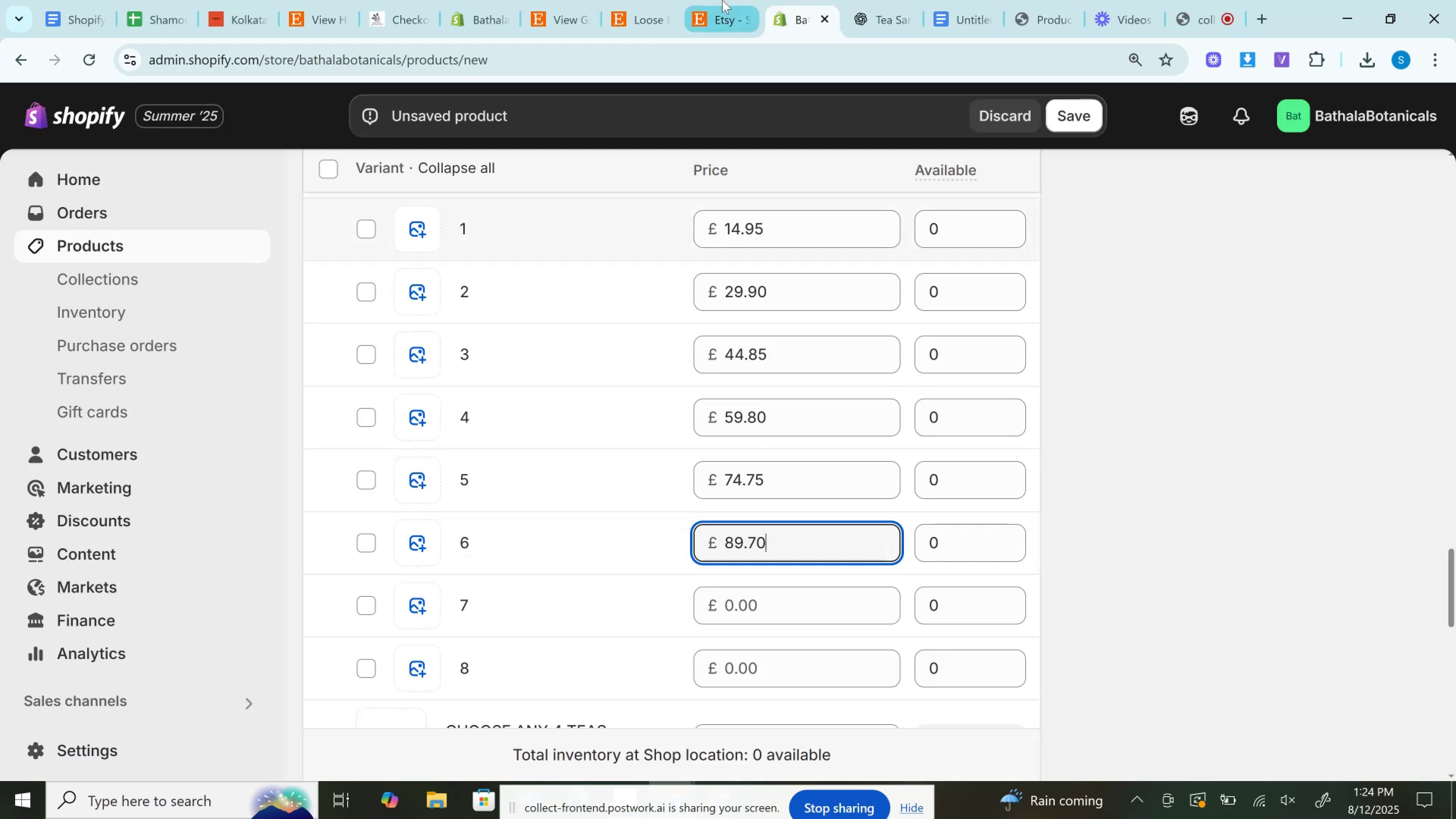 
left_click([722, 0])
 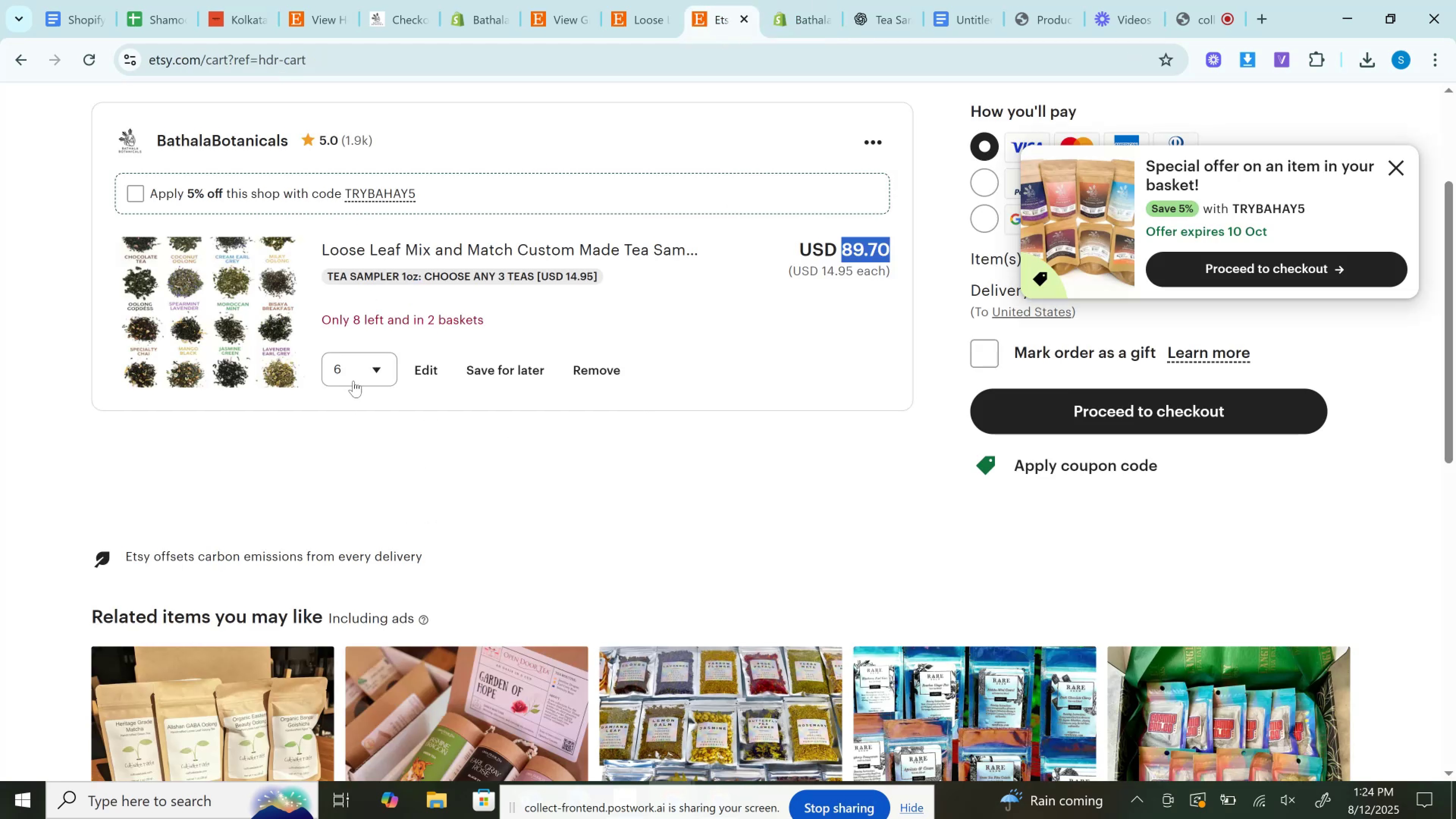 
left_click([358, 367])
 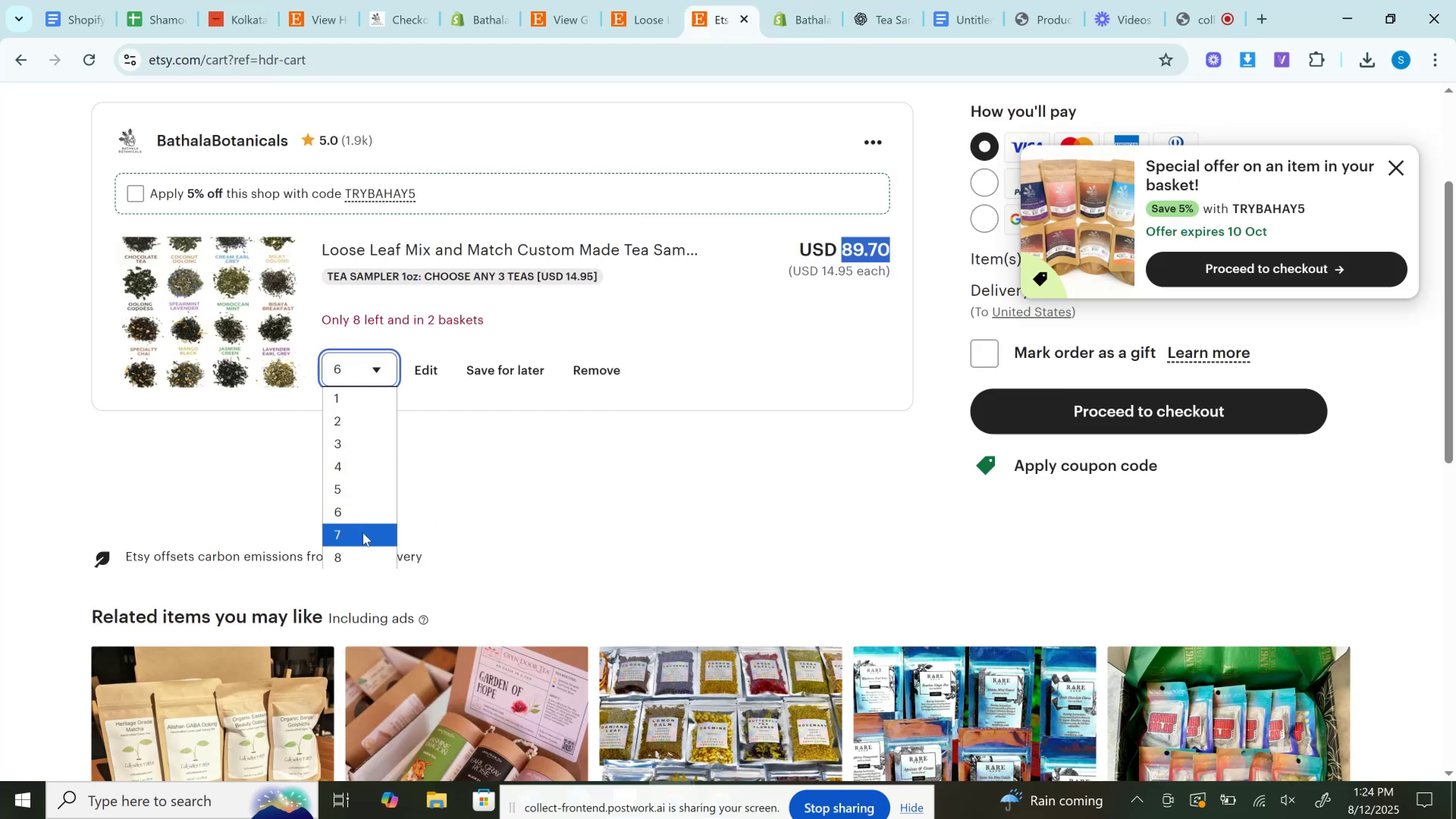 
left_click([363, 533])
 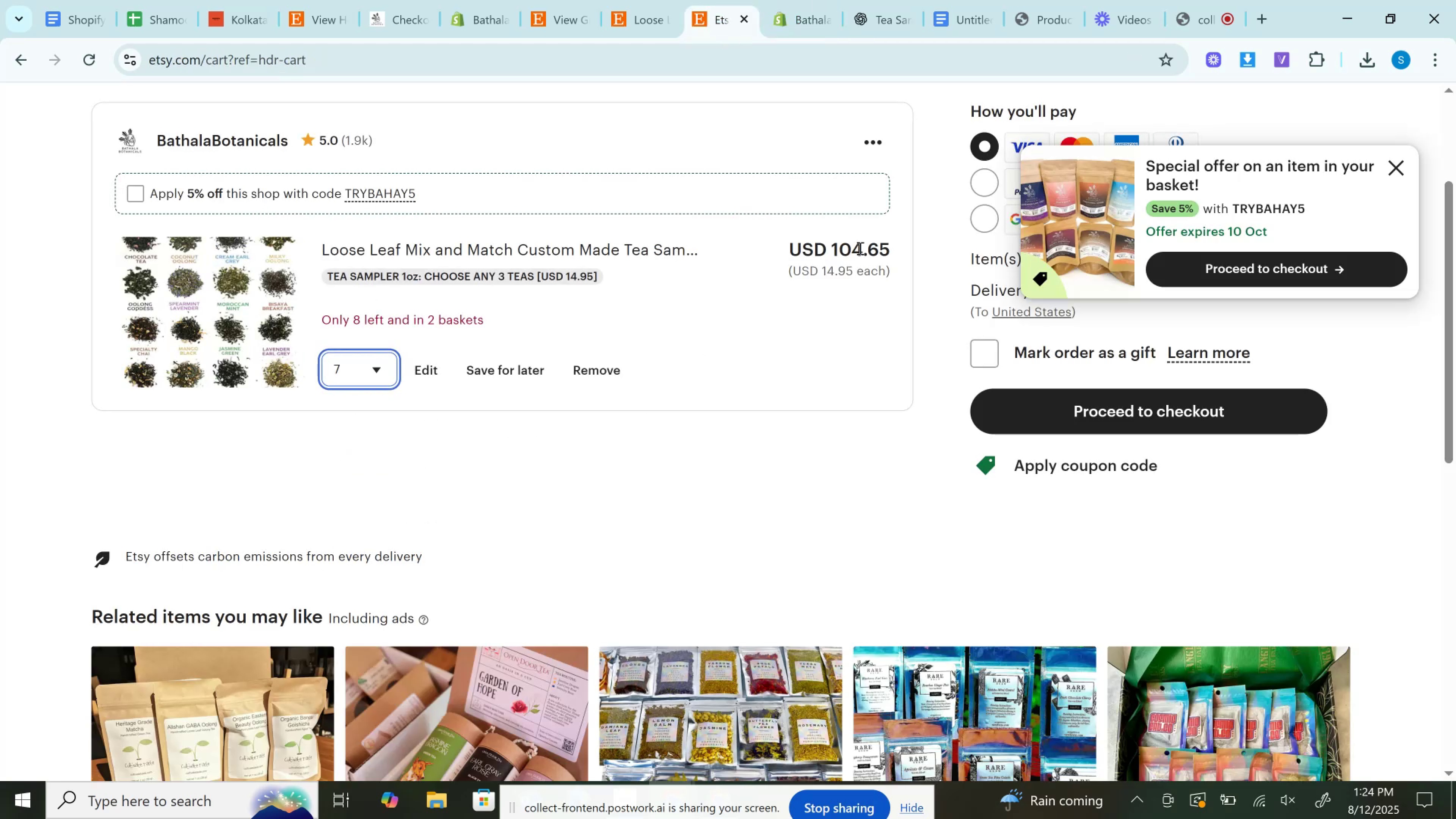 
double_click([859, 248])
 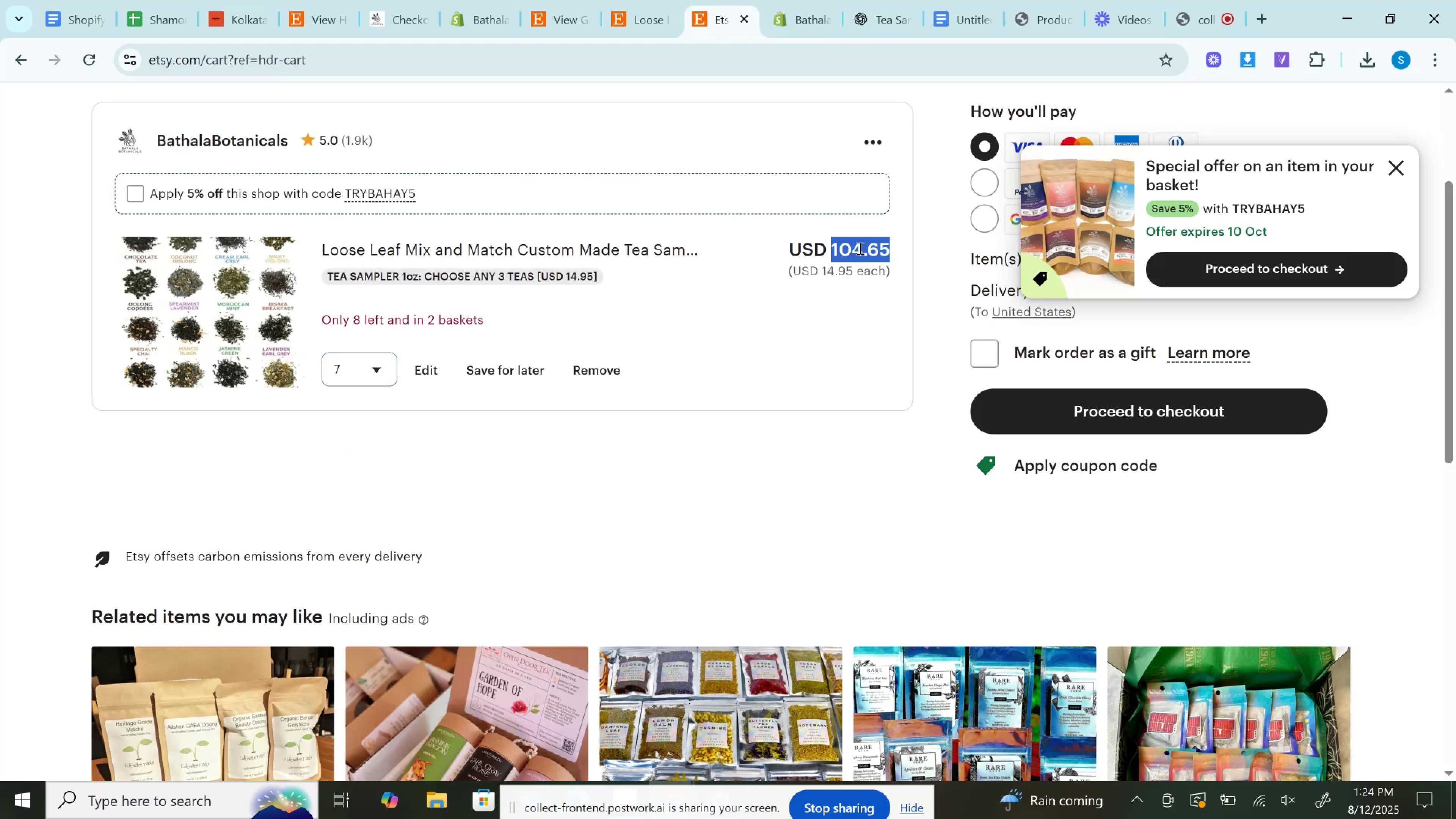 
key(Control+C)
 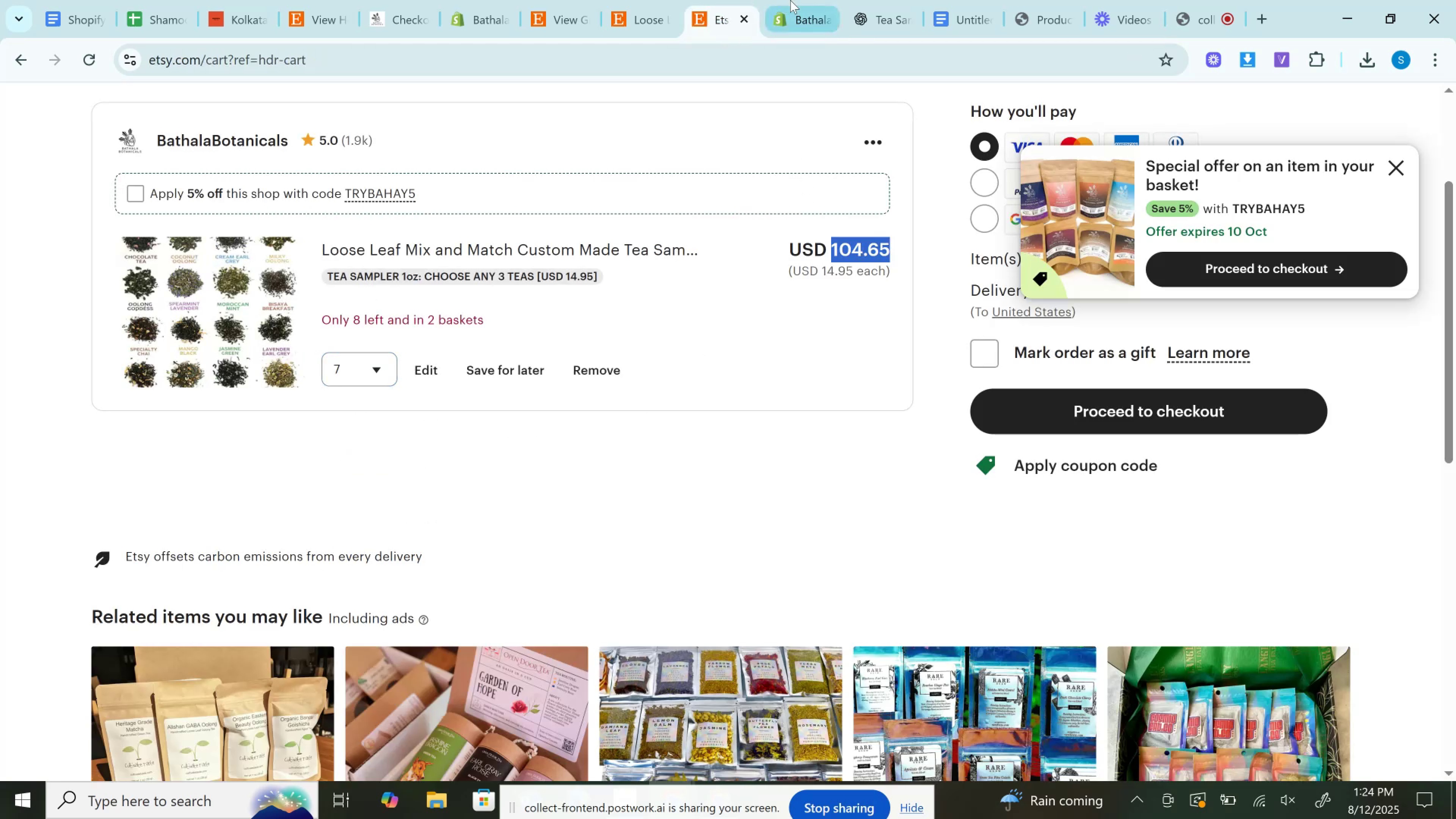 
left_click([791, 0])
 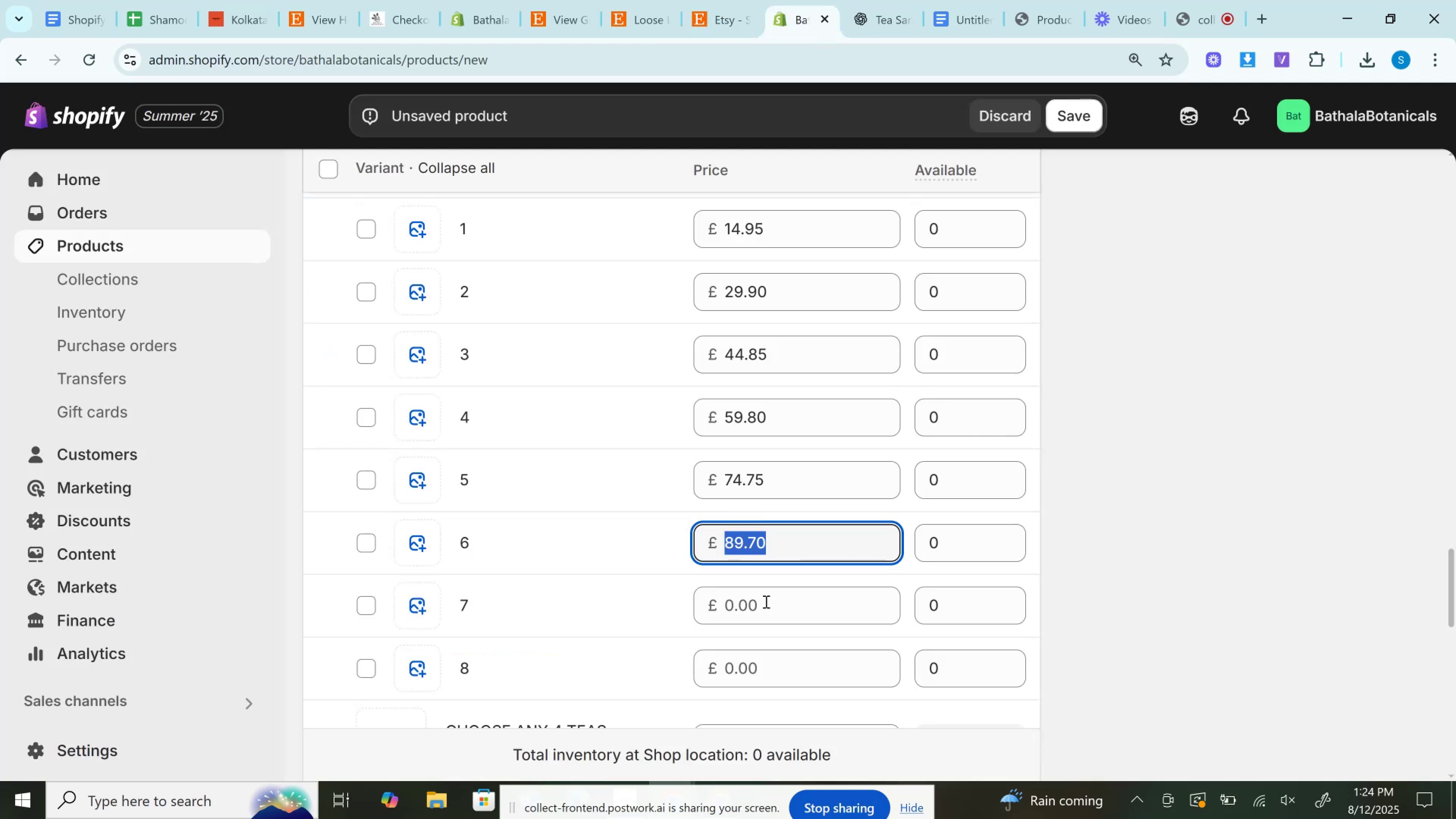 
left_click([765, 615])
 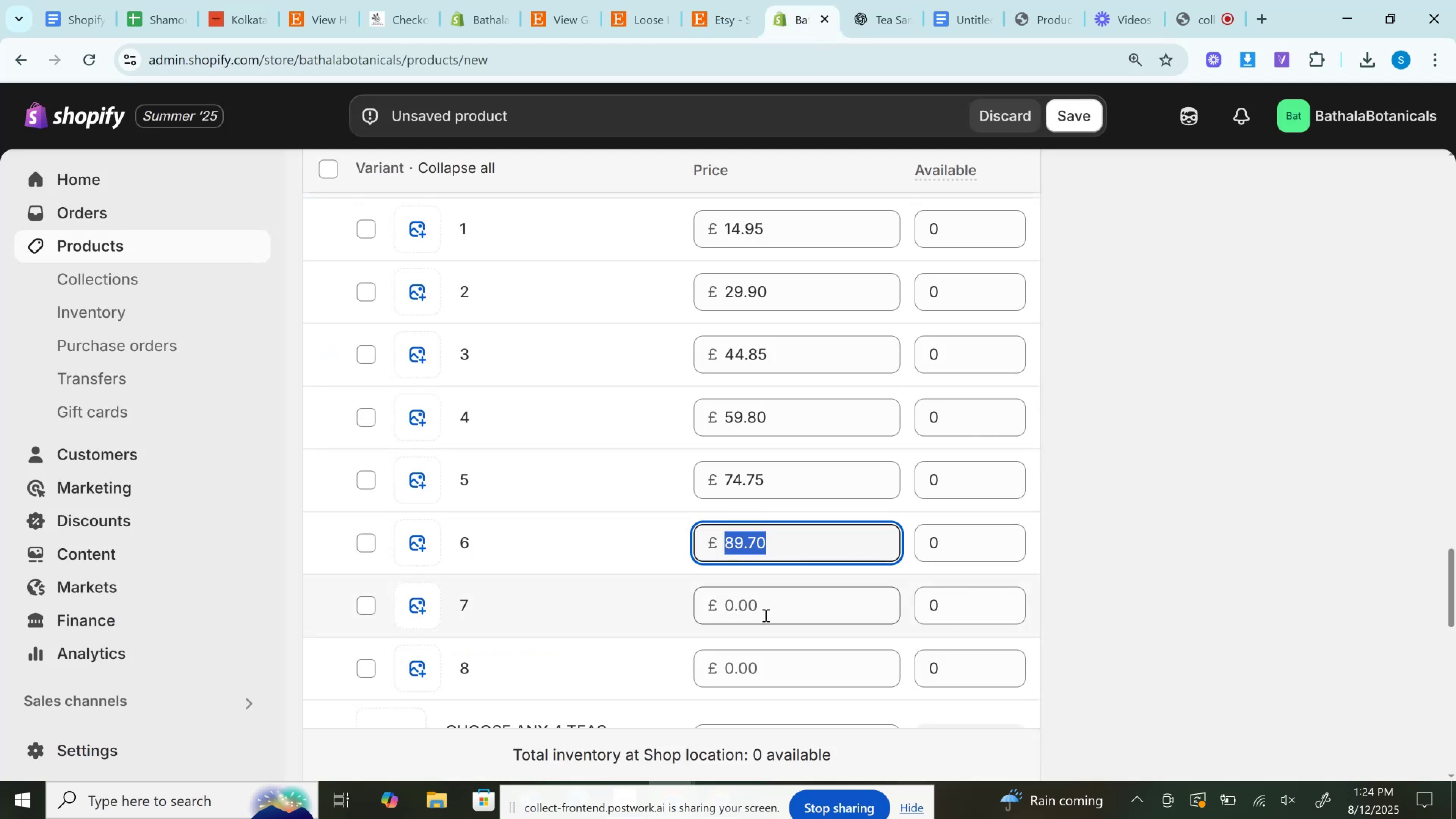 
key(Control+V)
 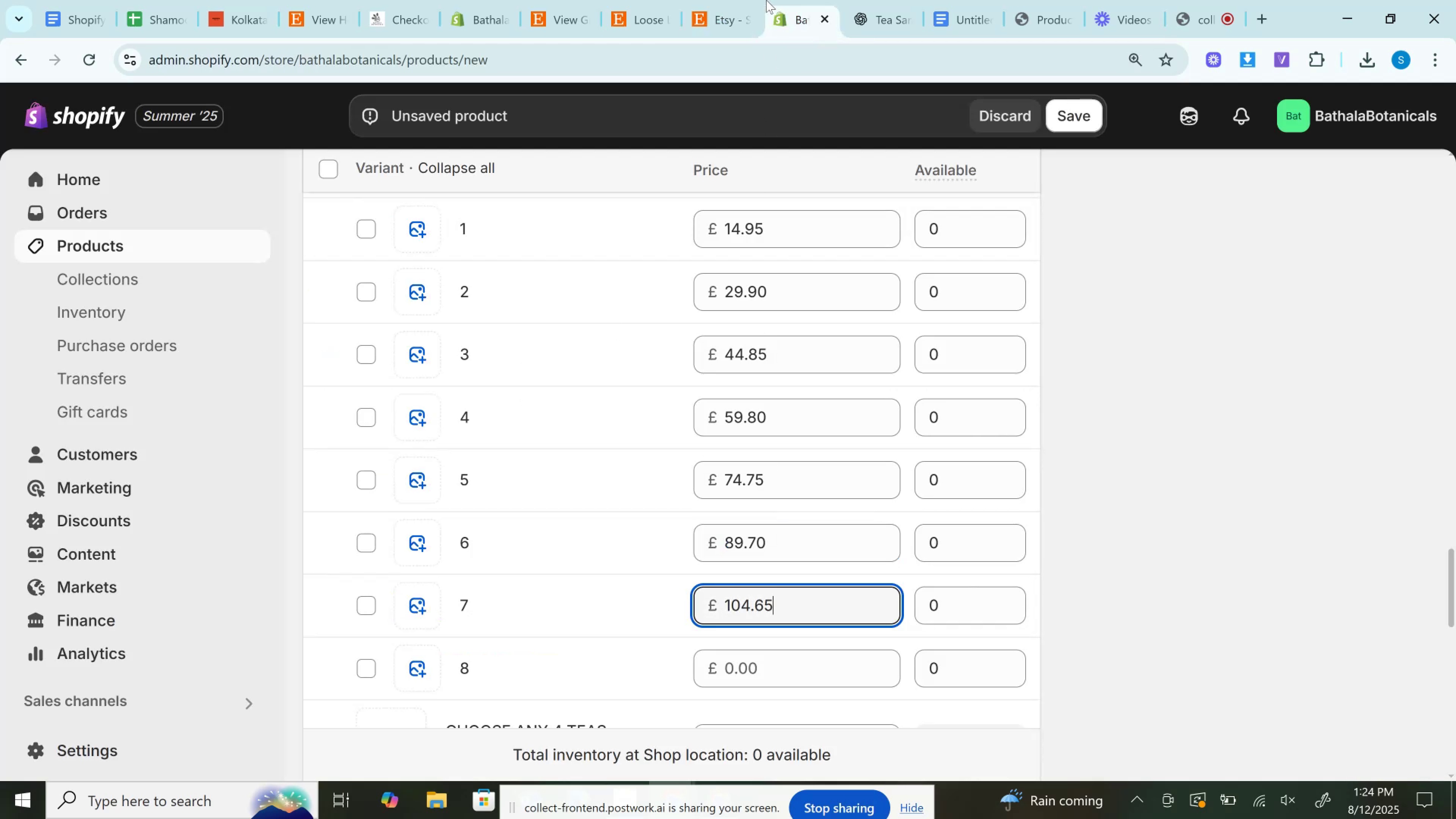 
left_click([718, 0])
 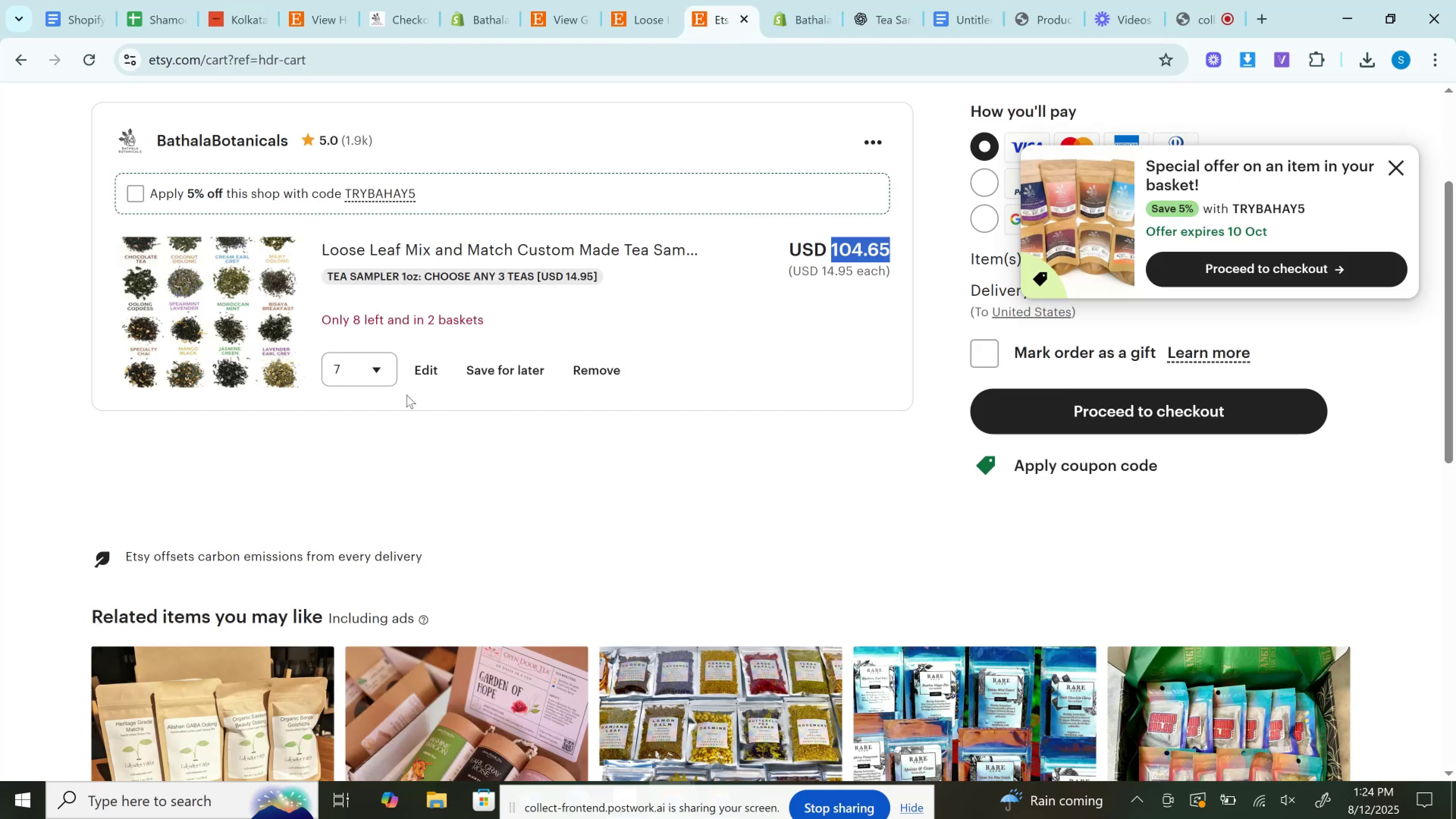 
left_click([373, 358])
 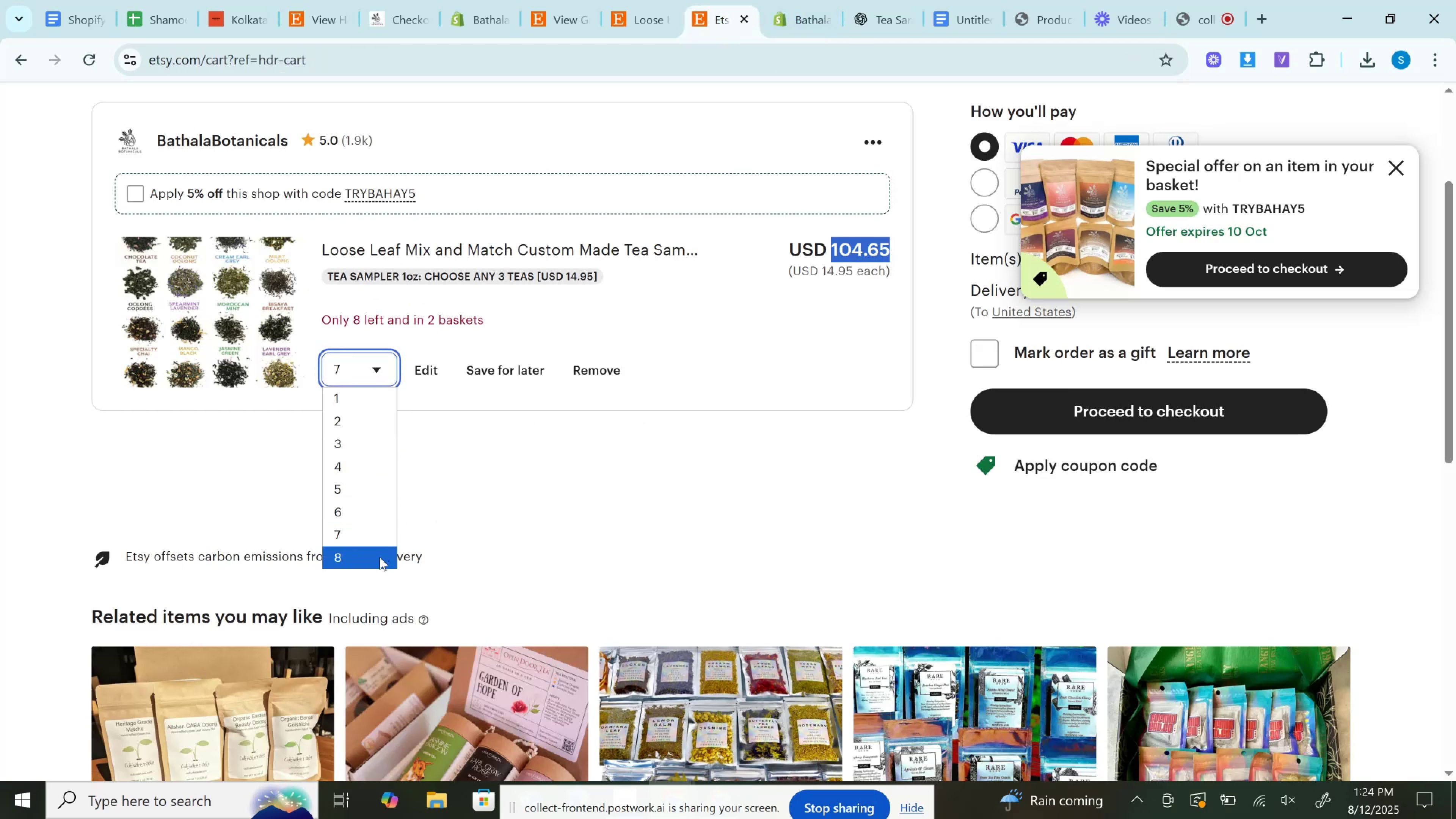 
left_click([380, 557])
 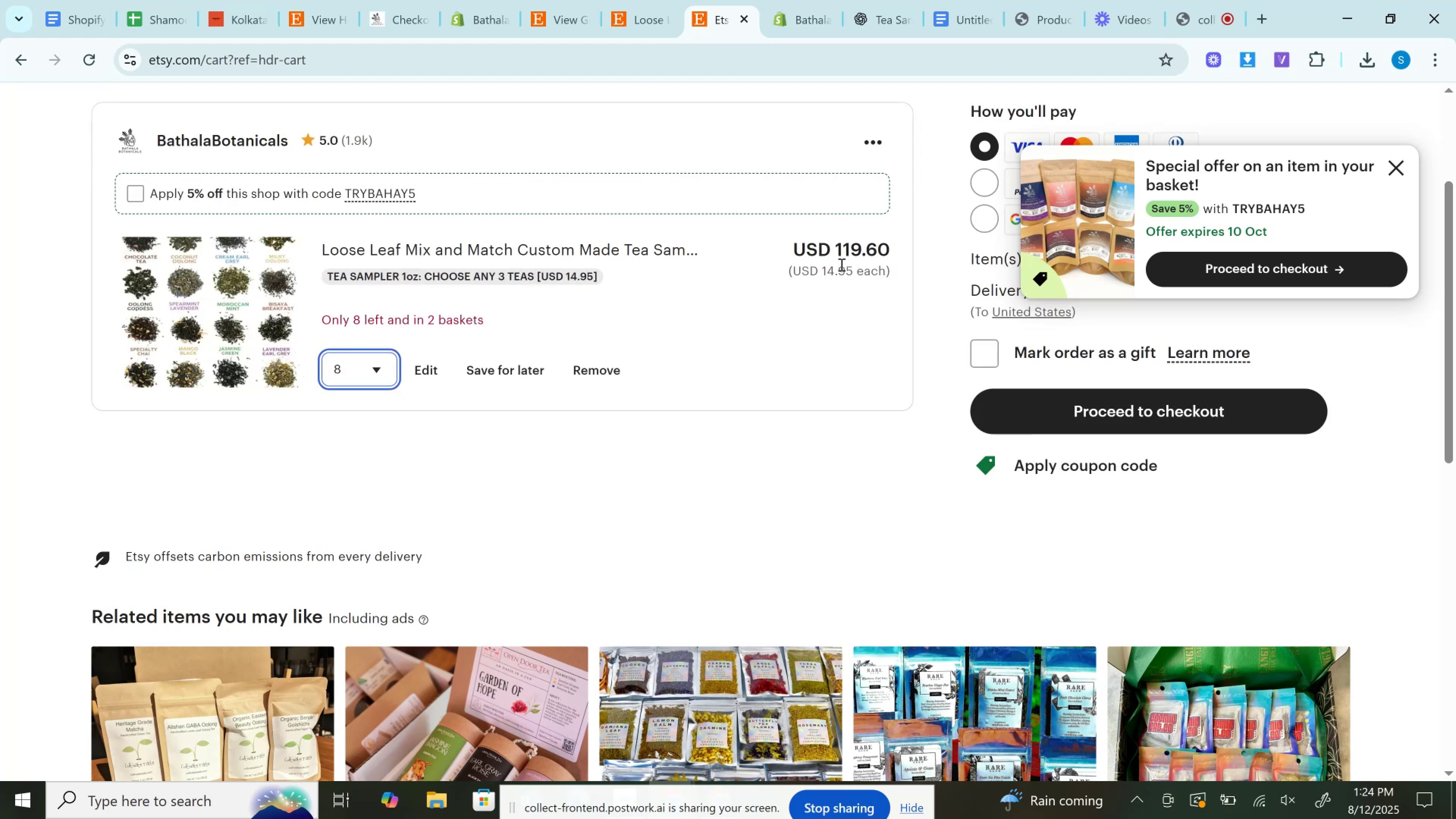 
double_click([841, 264])
 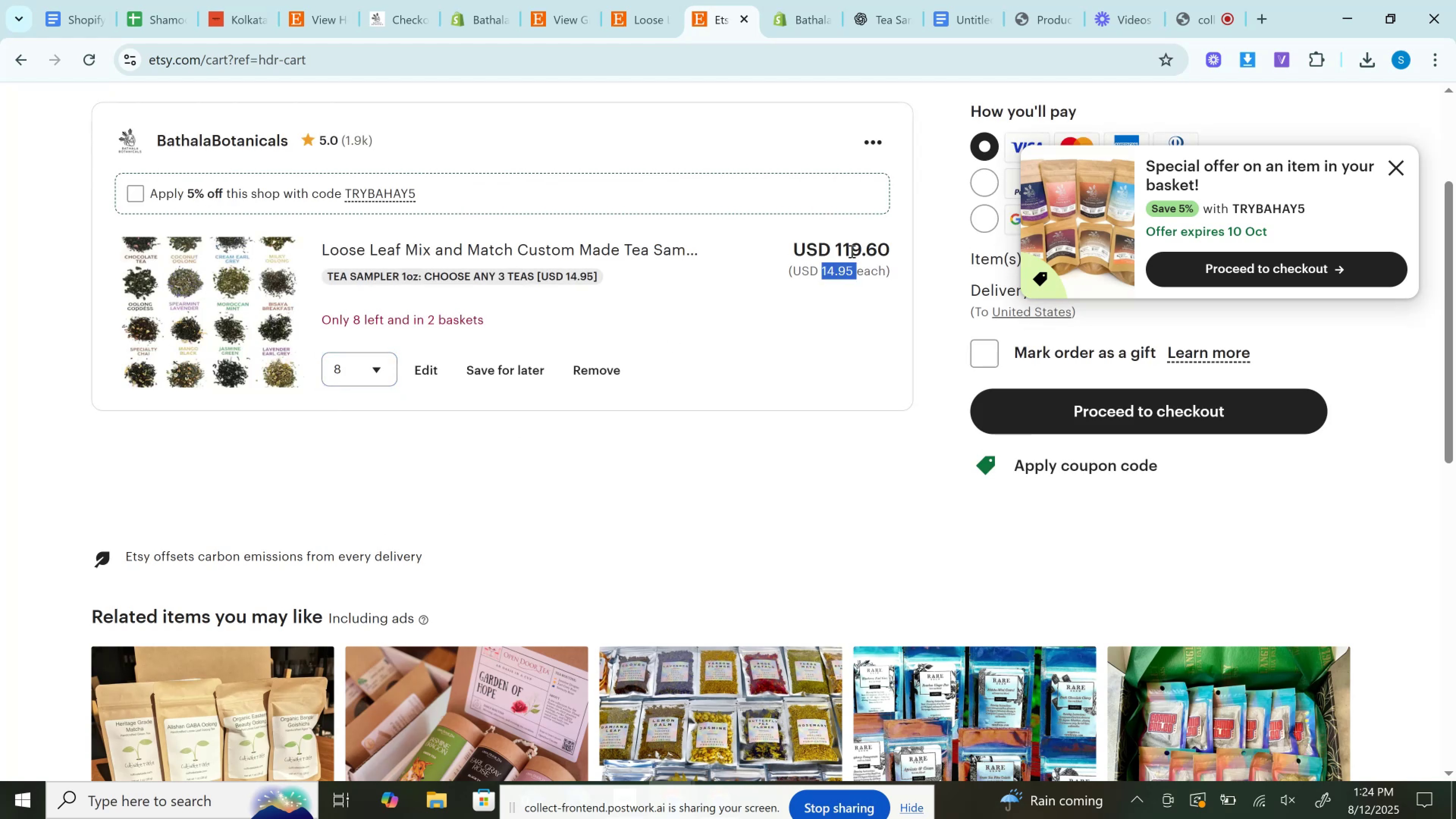 
left_click([851, 251])
 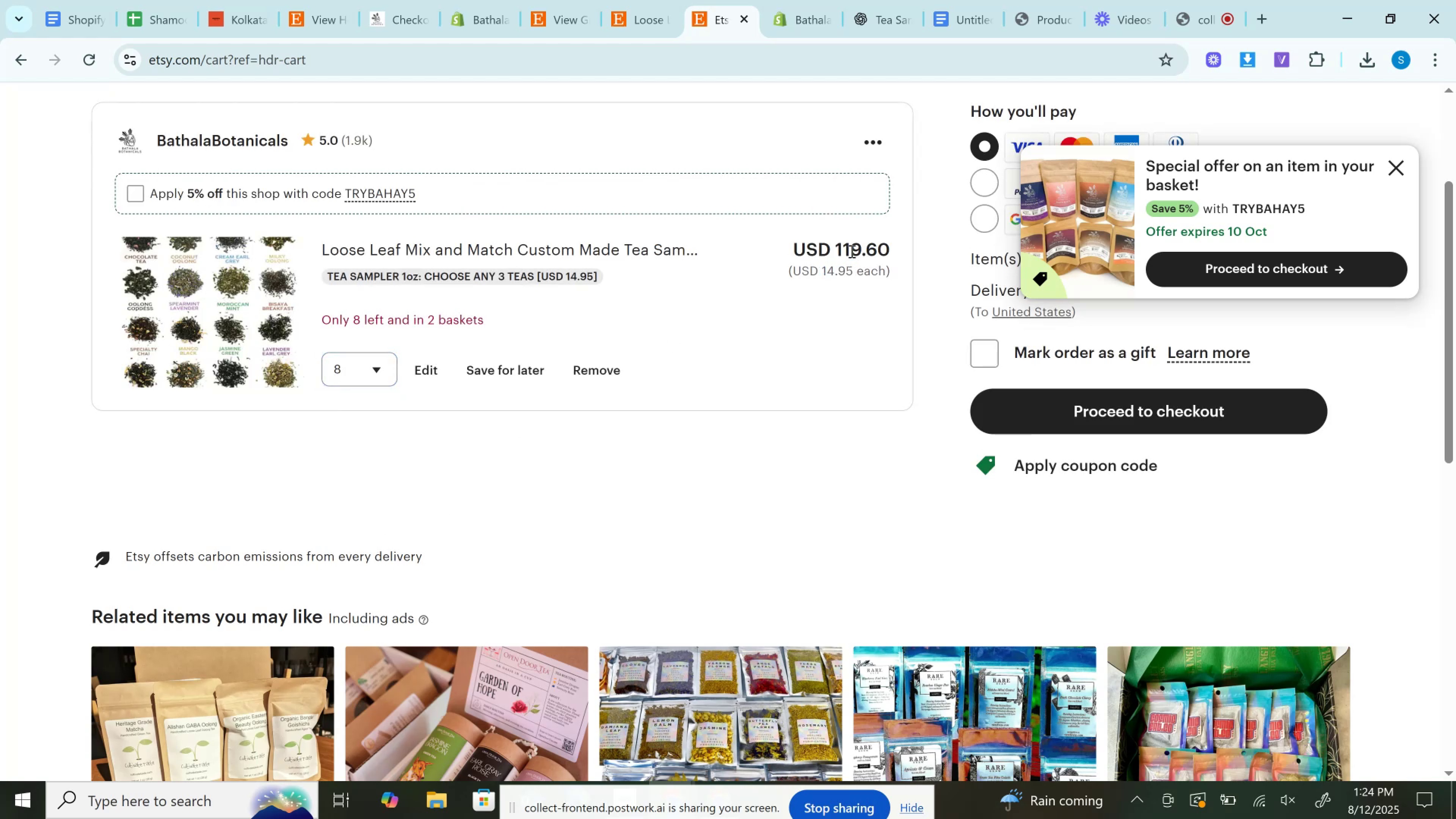 
double_click([851, 251])
 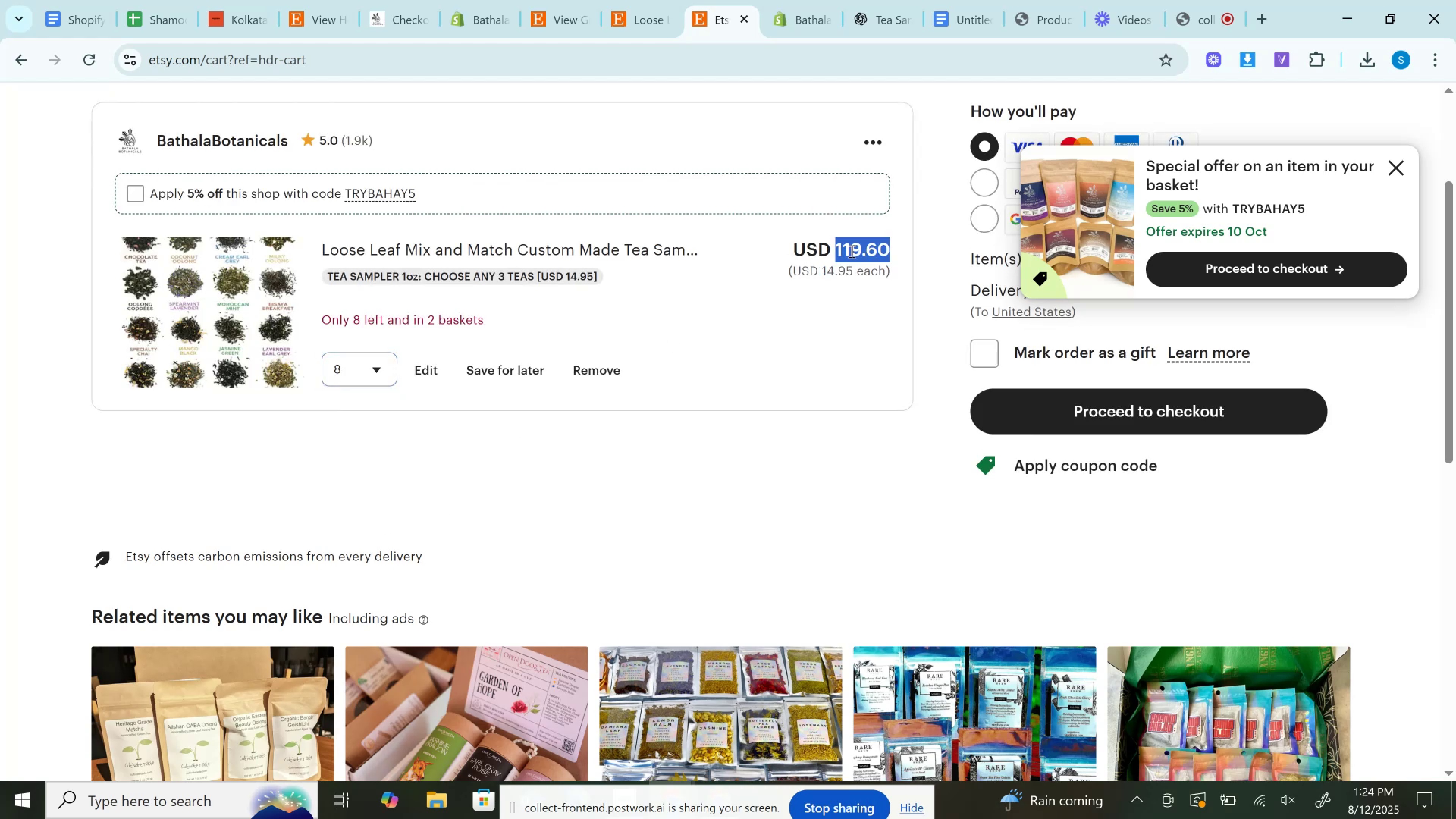 
key(Control+C)
 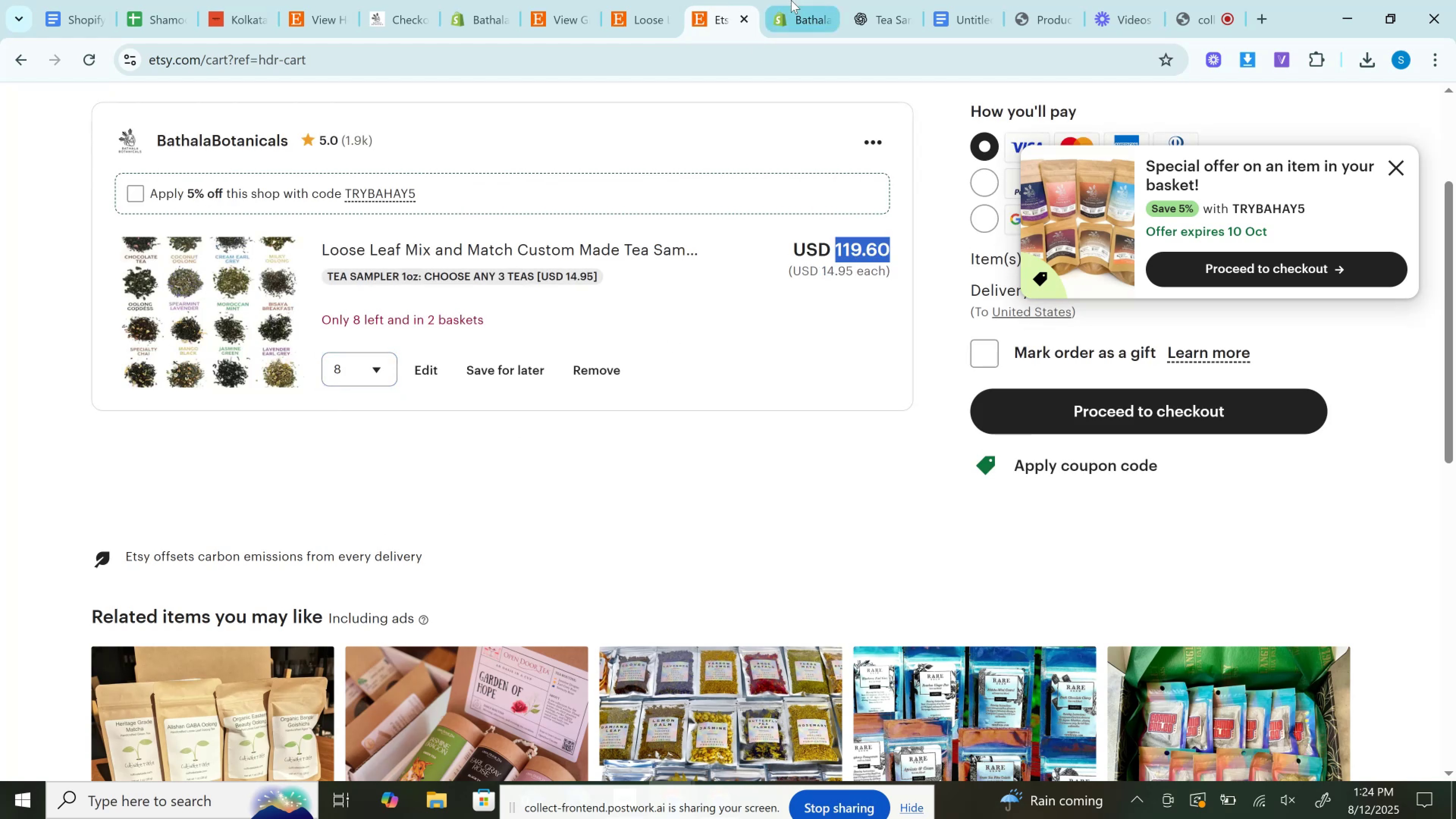 
left_click([791, 0])
 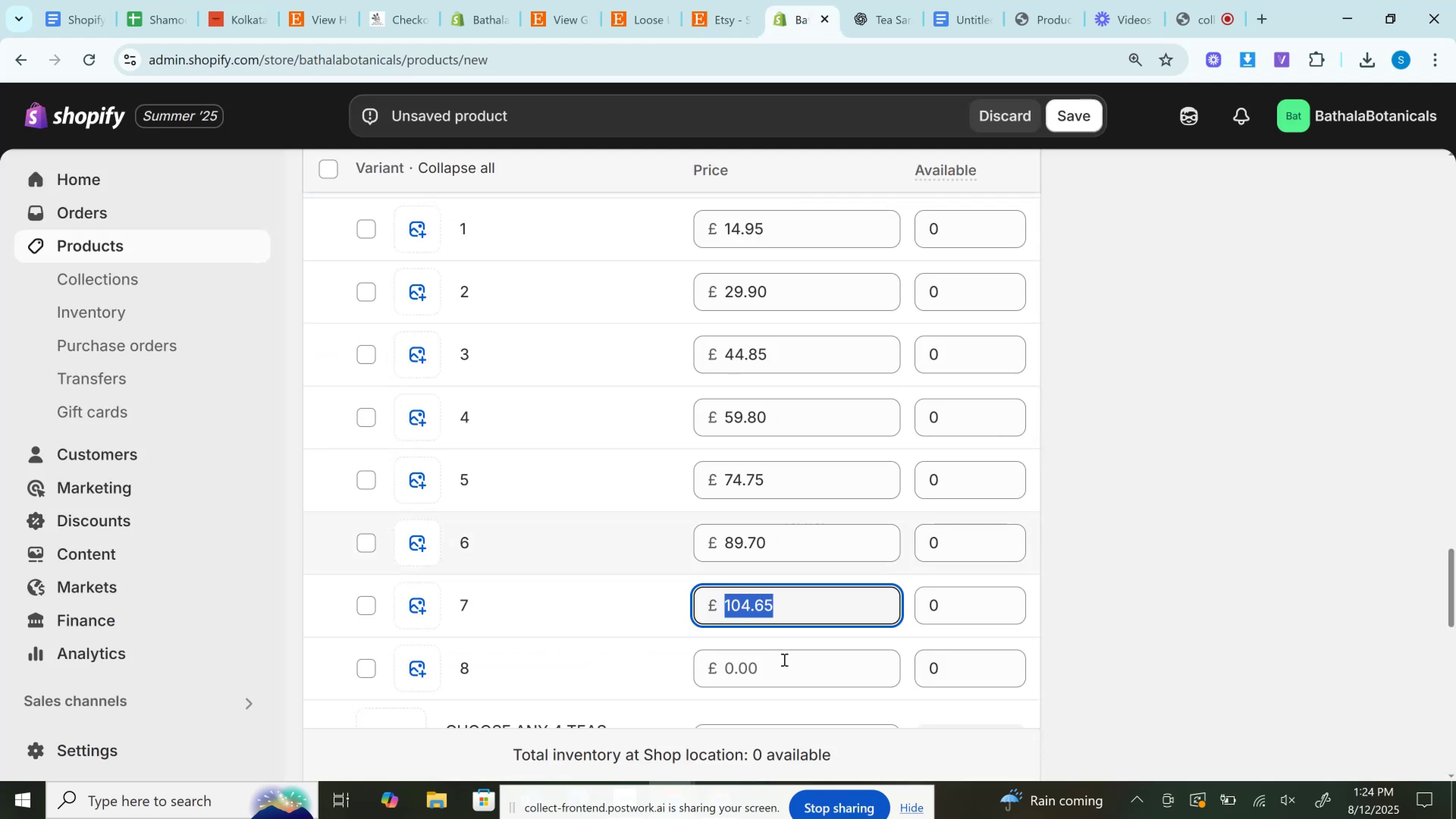 
left_click([777, 673])
 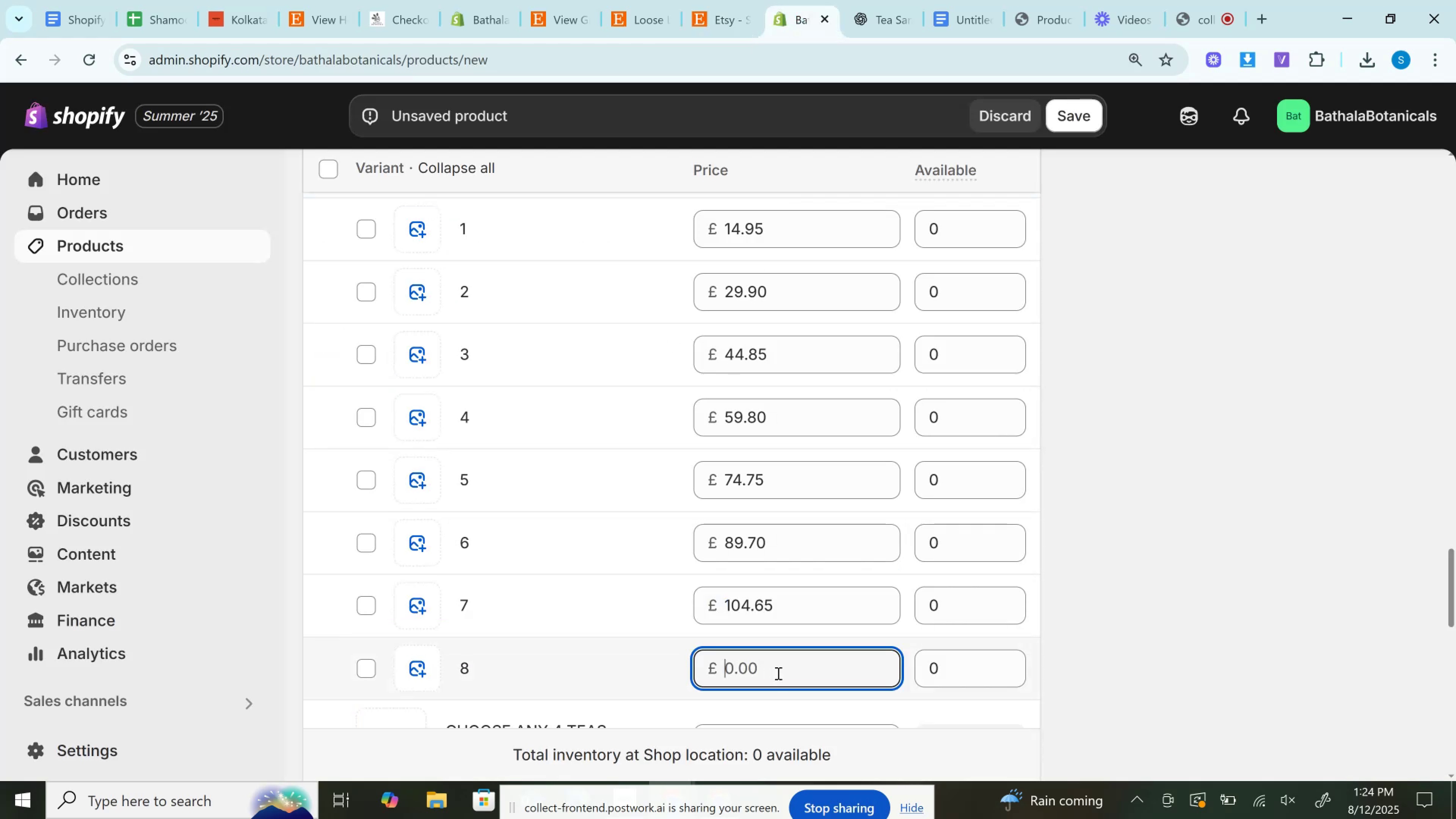 
key(Control+V)
 